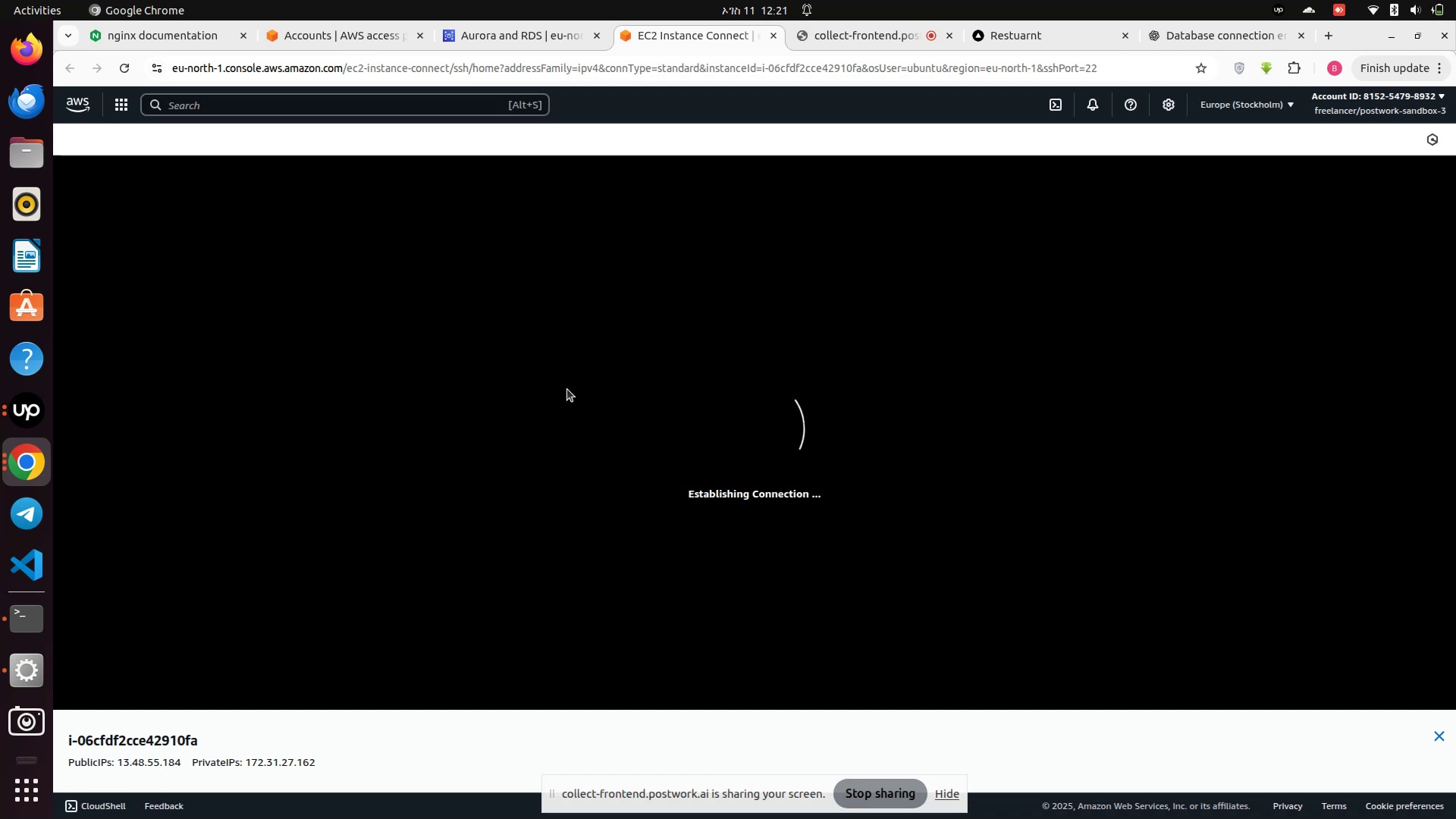 
wait(24.11)
 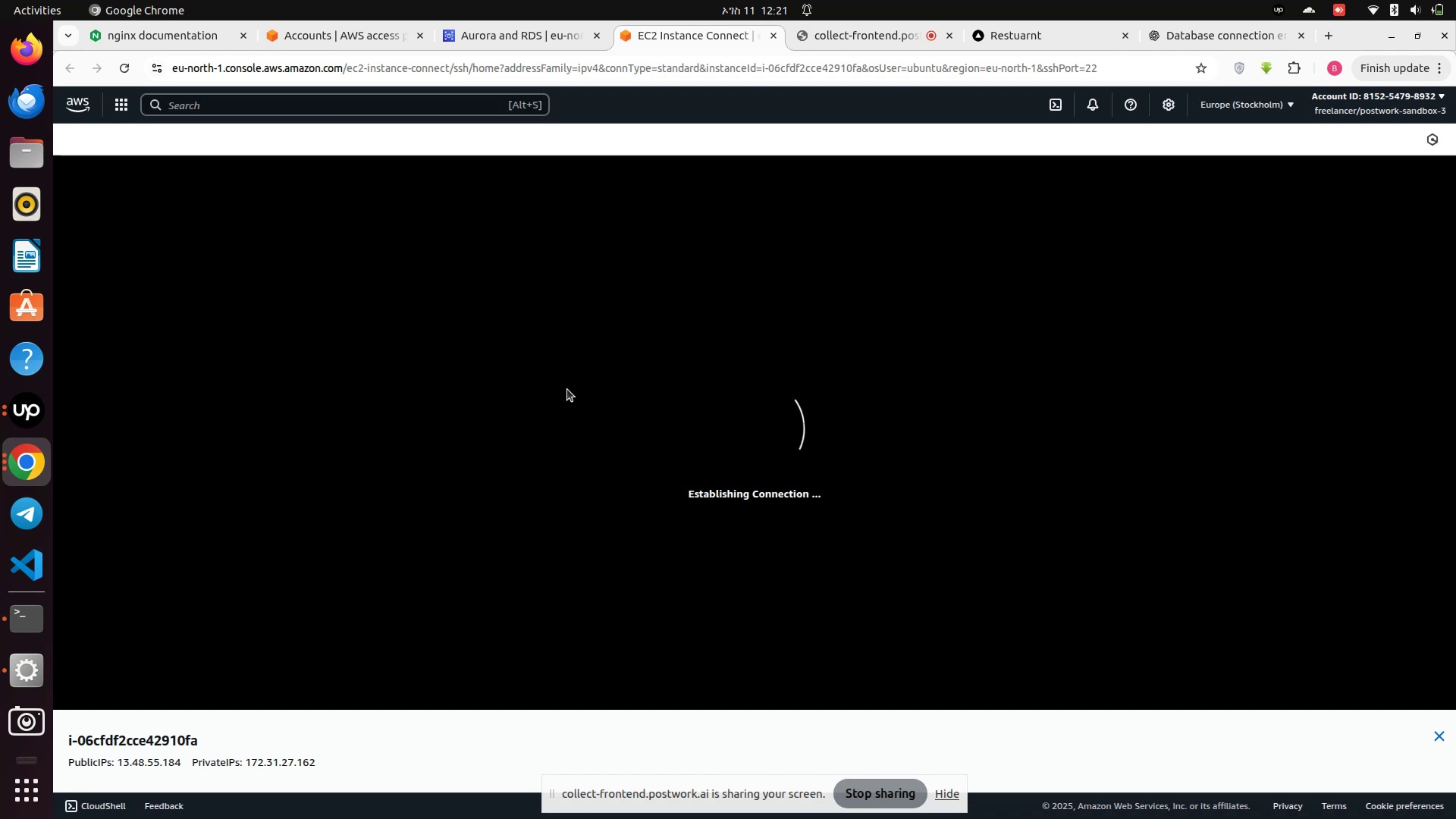 
left_click([333, 582])
 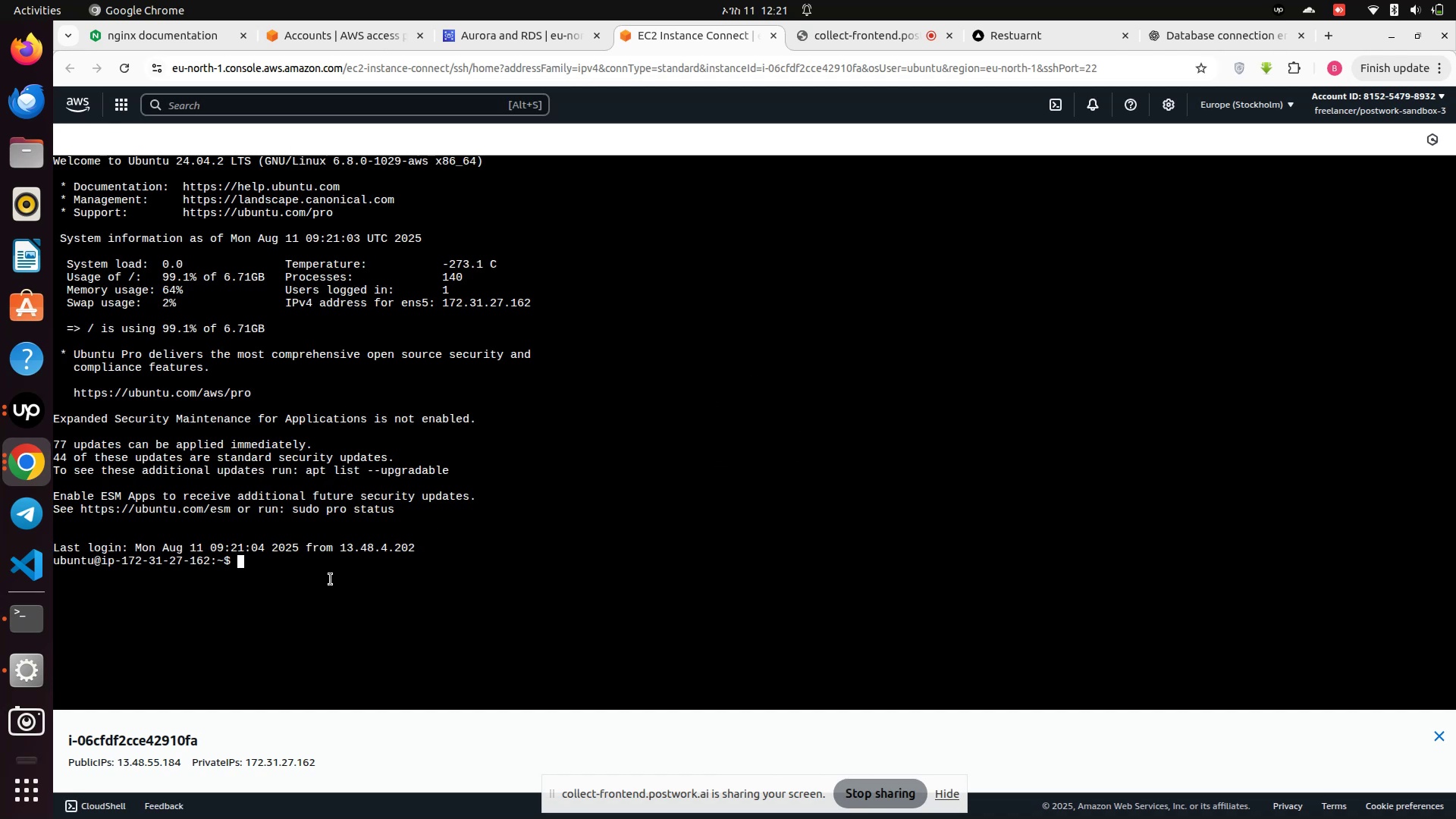 
type(cd ./Desk)
key(Tab)
 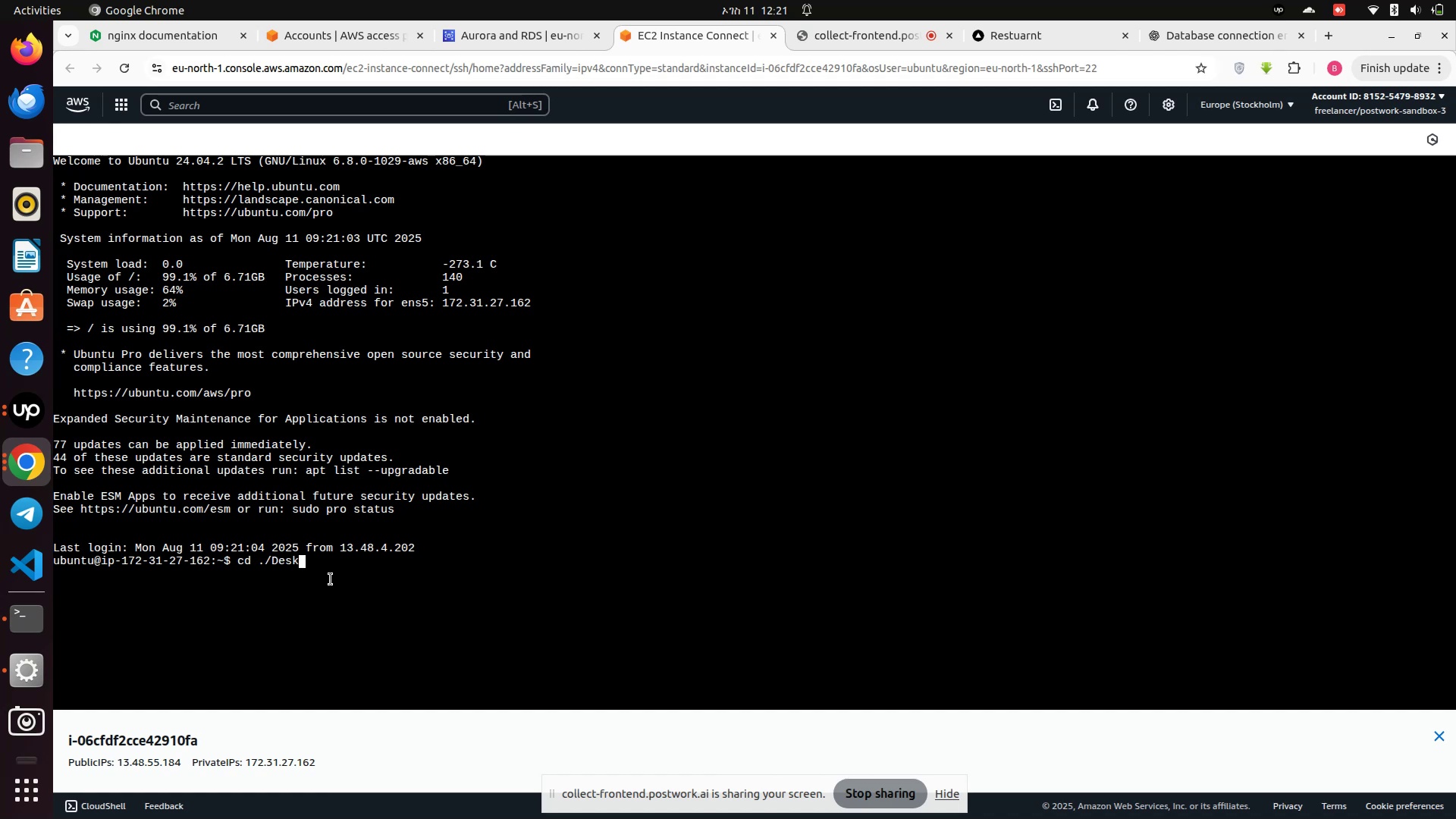 
hold_key(key=Backspace, duration=1.31)
 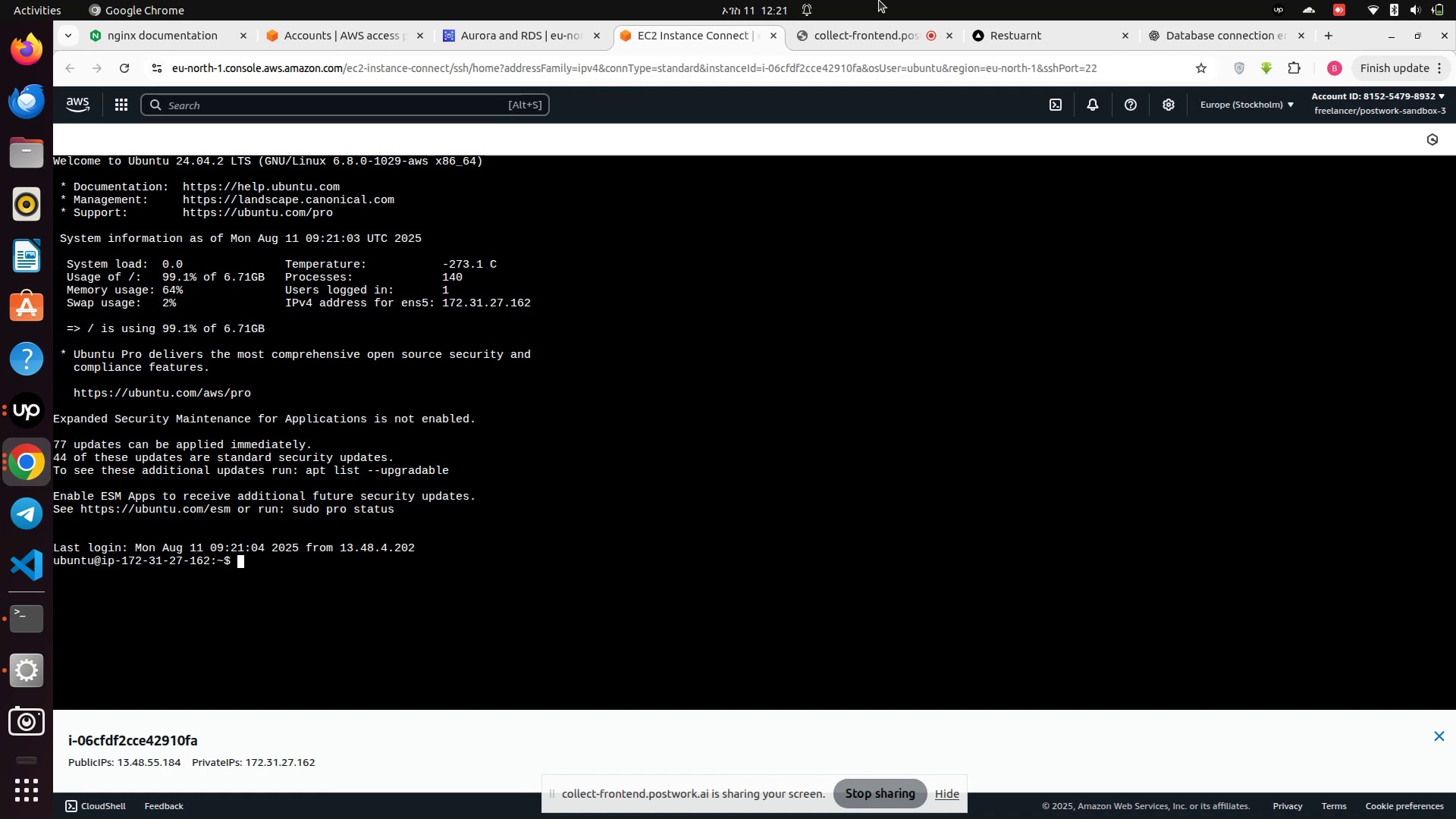 
left_click([1031, 43])
 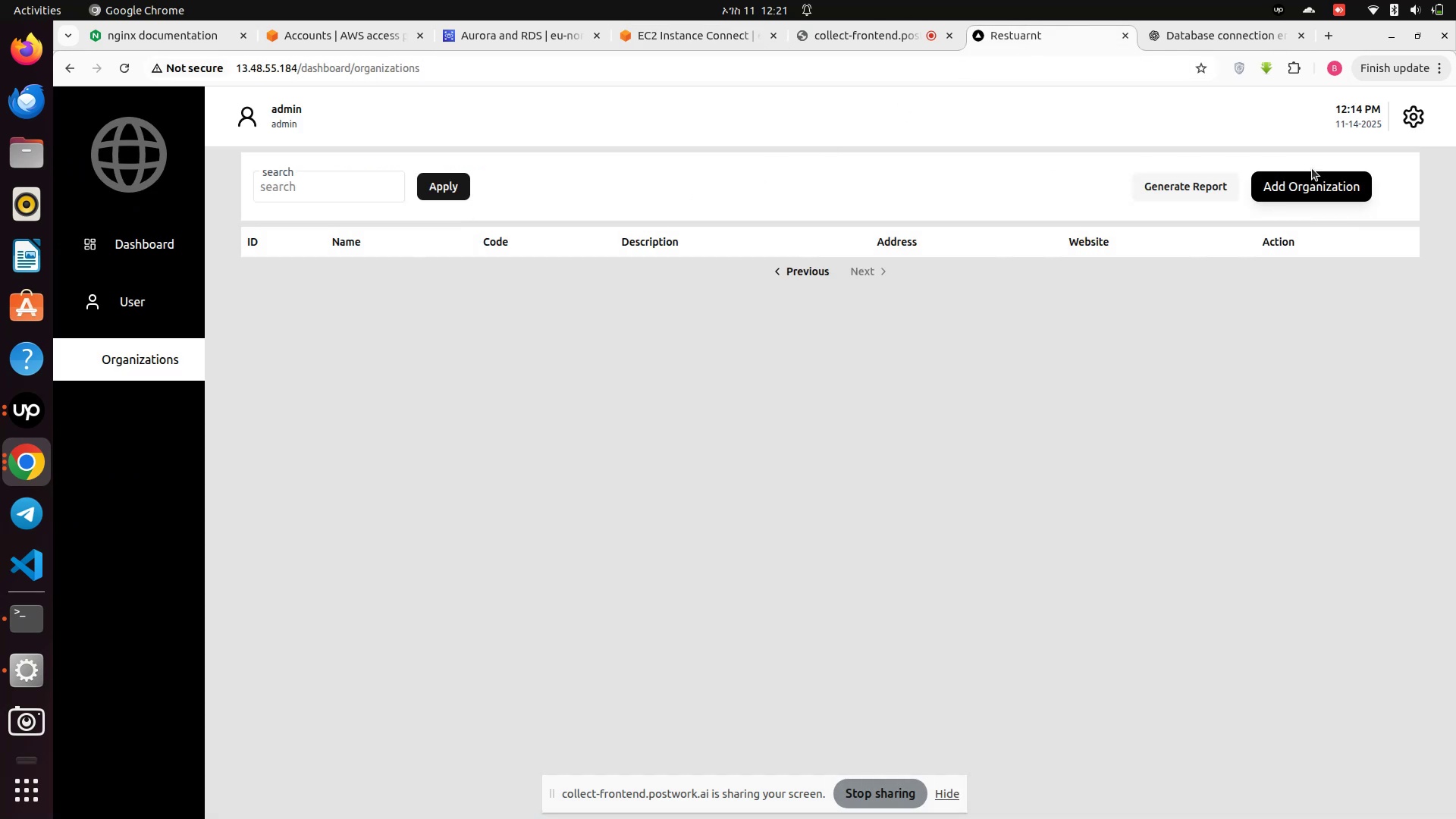 
left_click([1332, 187])
 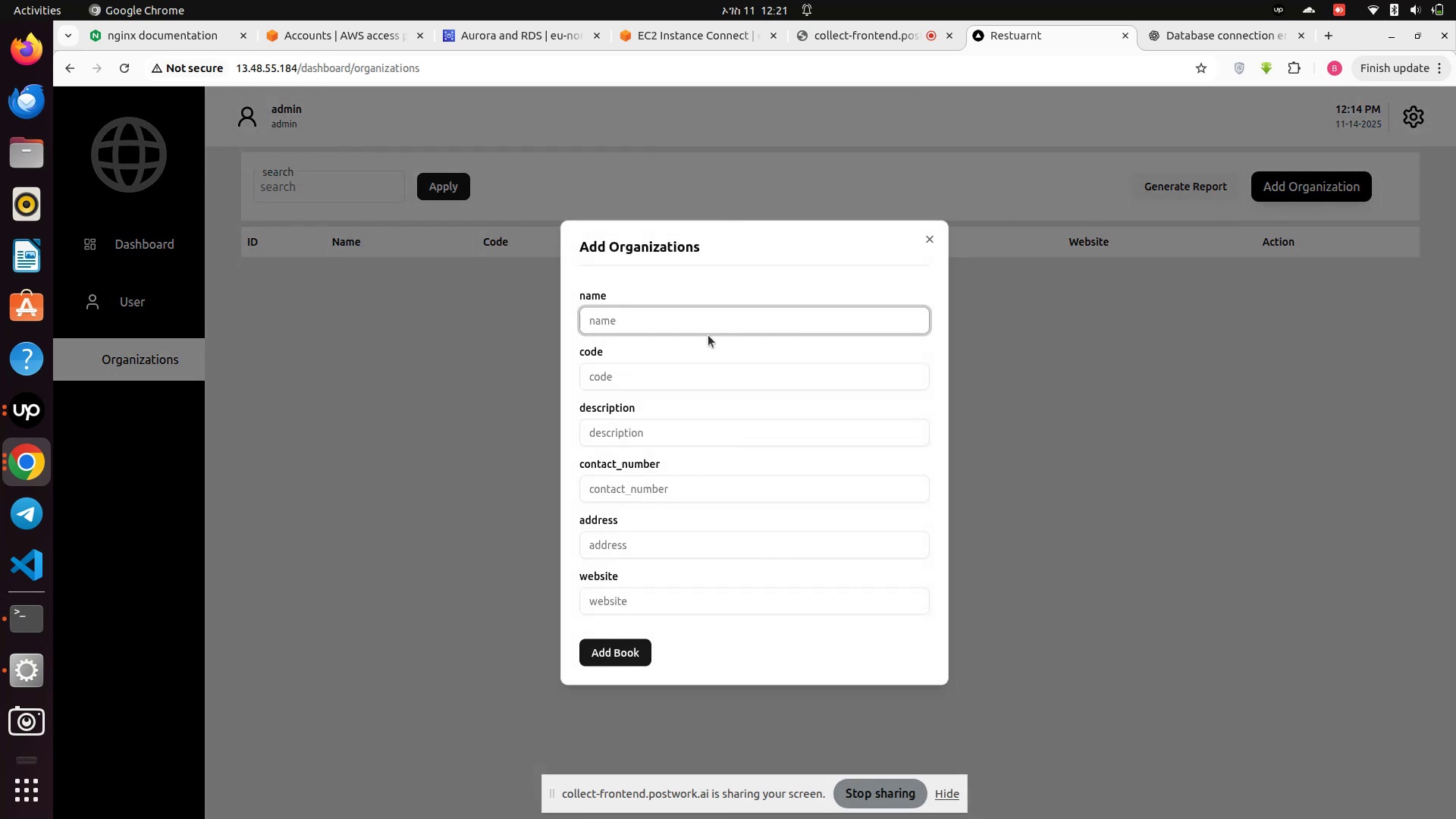 
left_click([686, 329])
 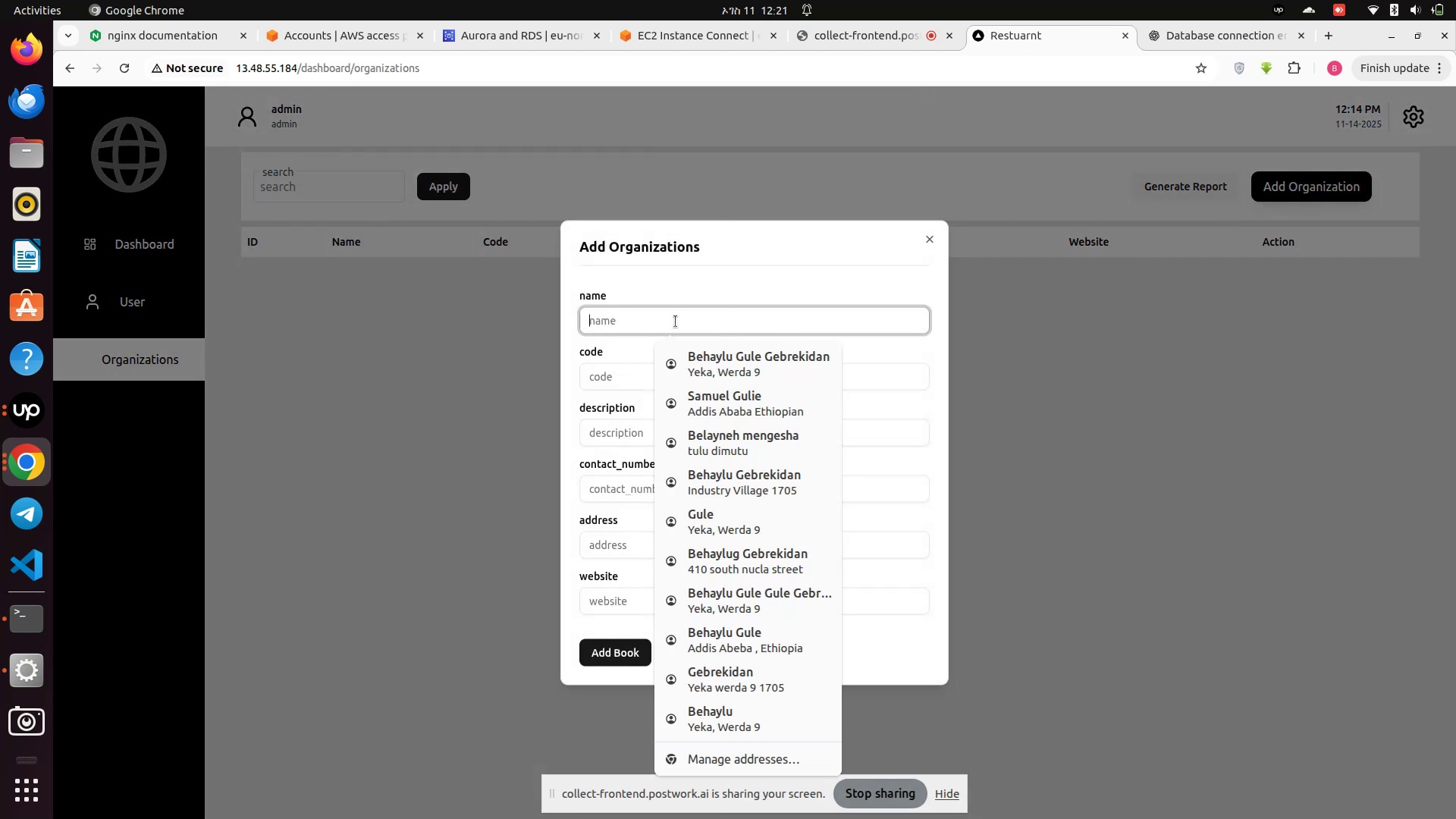 
type(GT )
 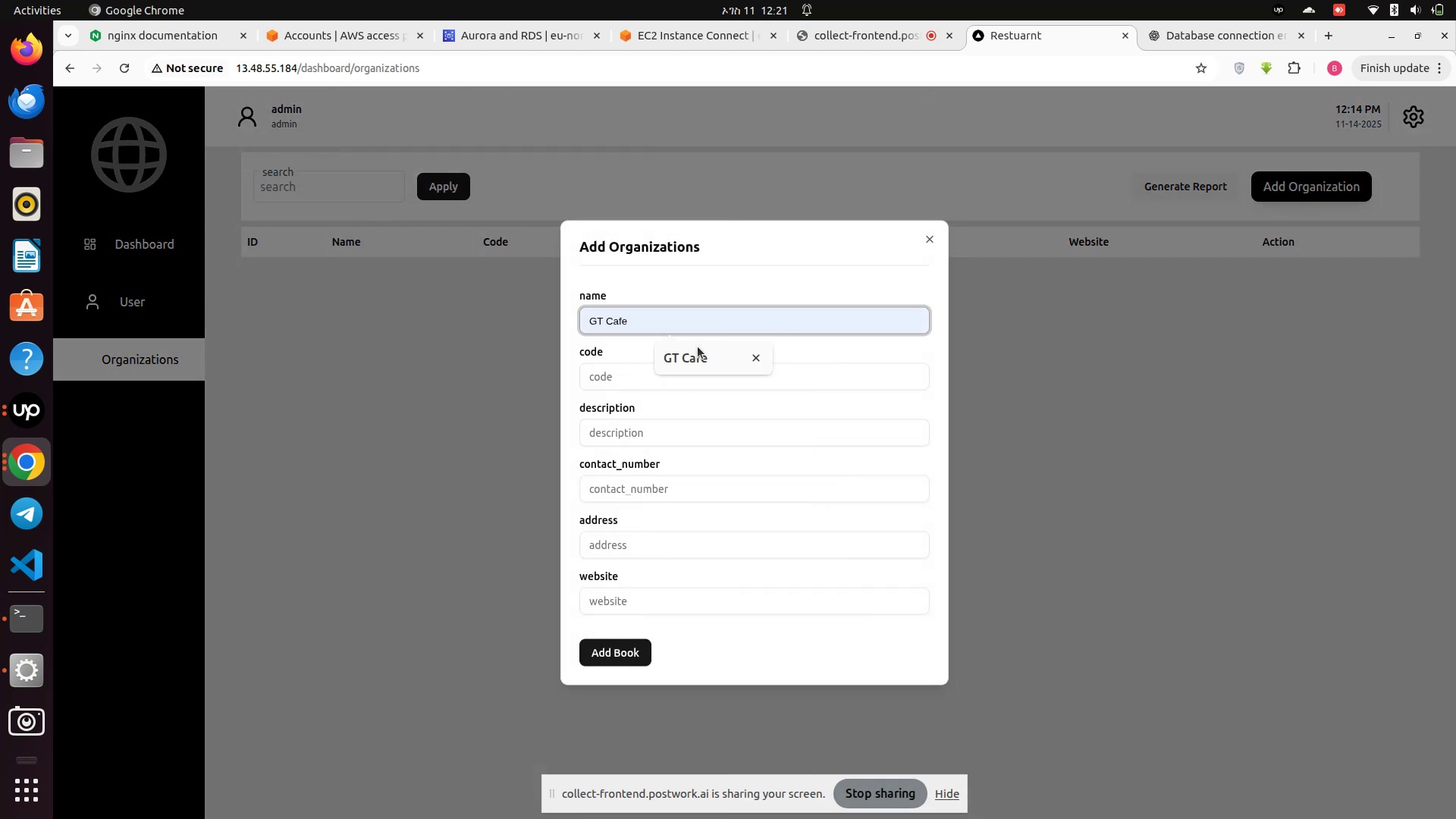 
left_click([698, 348])
 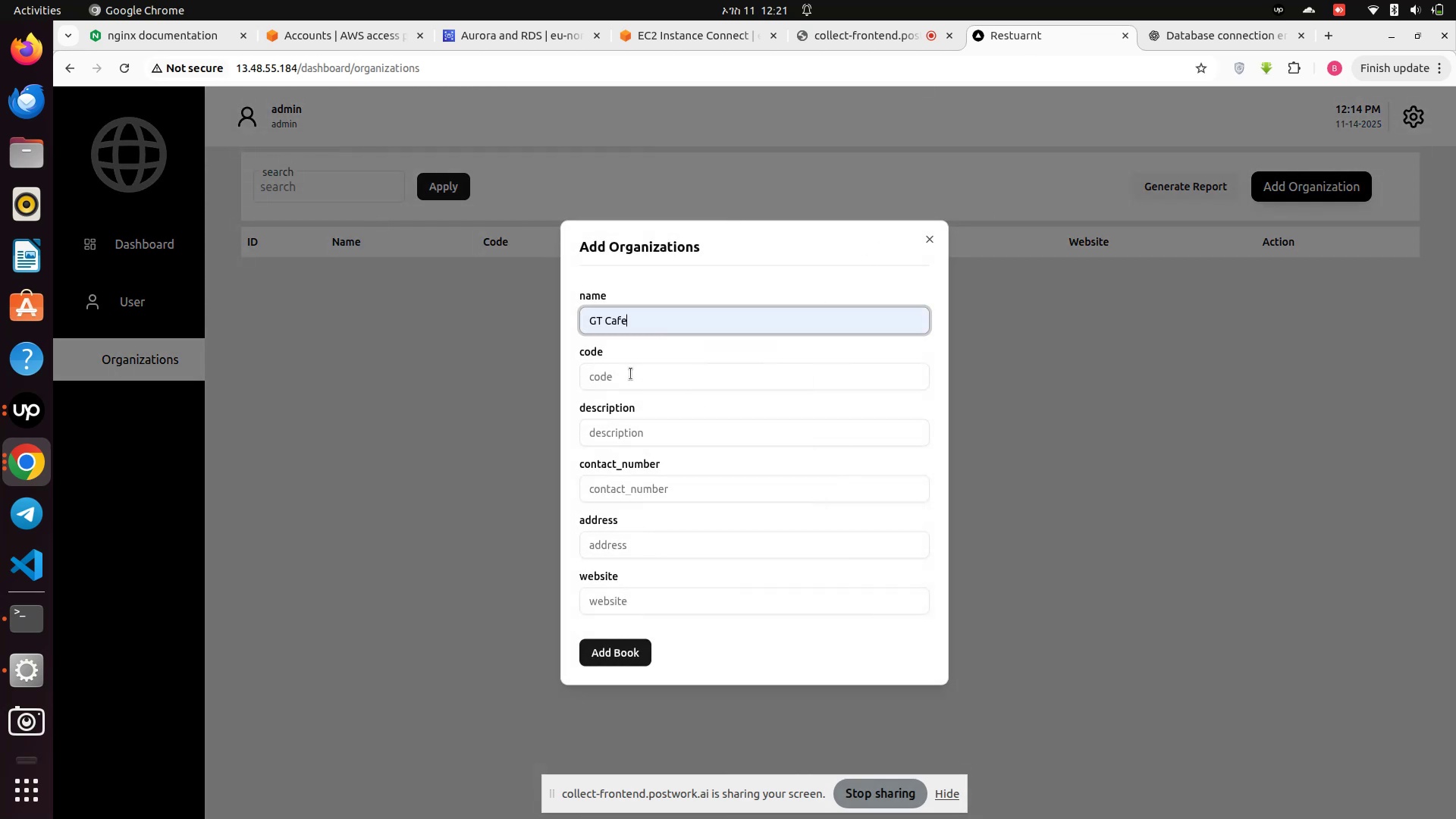 
left_click_drag(start_coordinate=[628, 379], to_coordinate=[628, 384])
 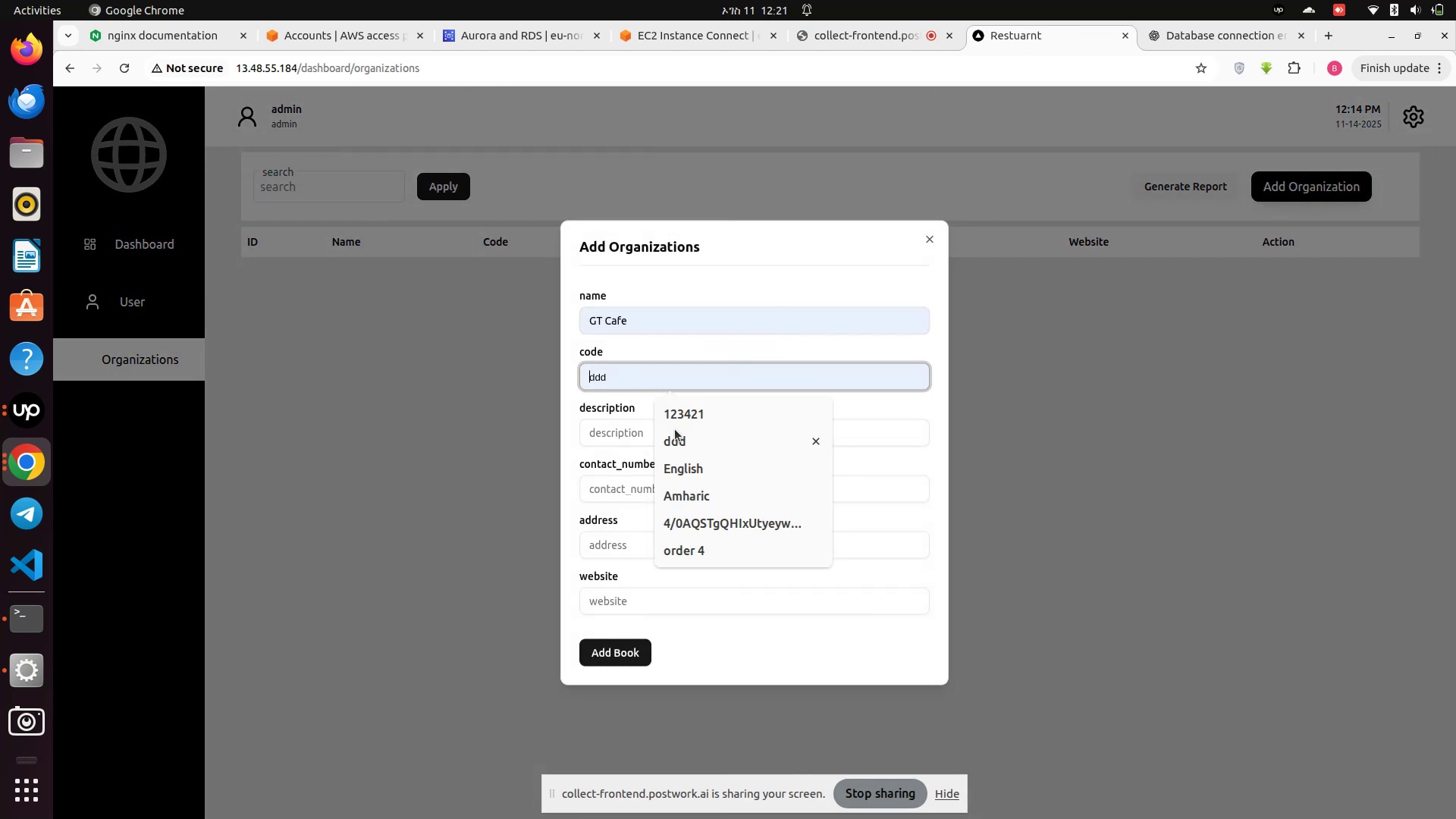 
left_click([678, 416])
 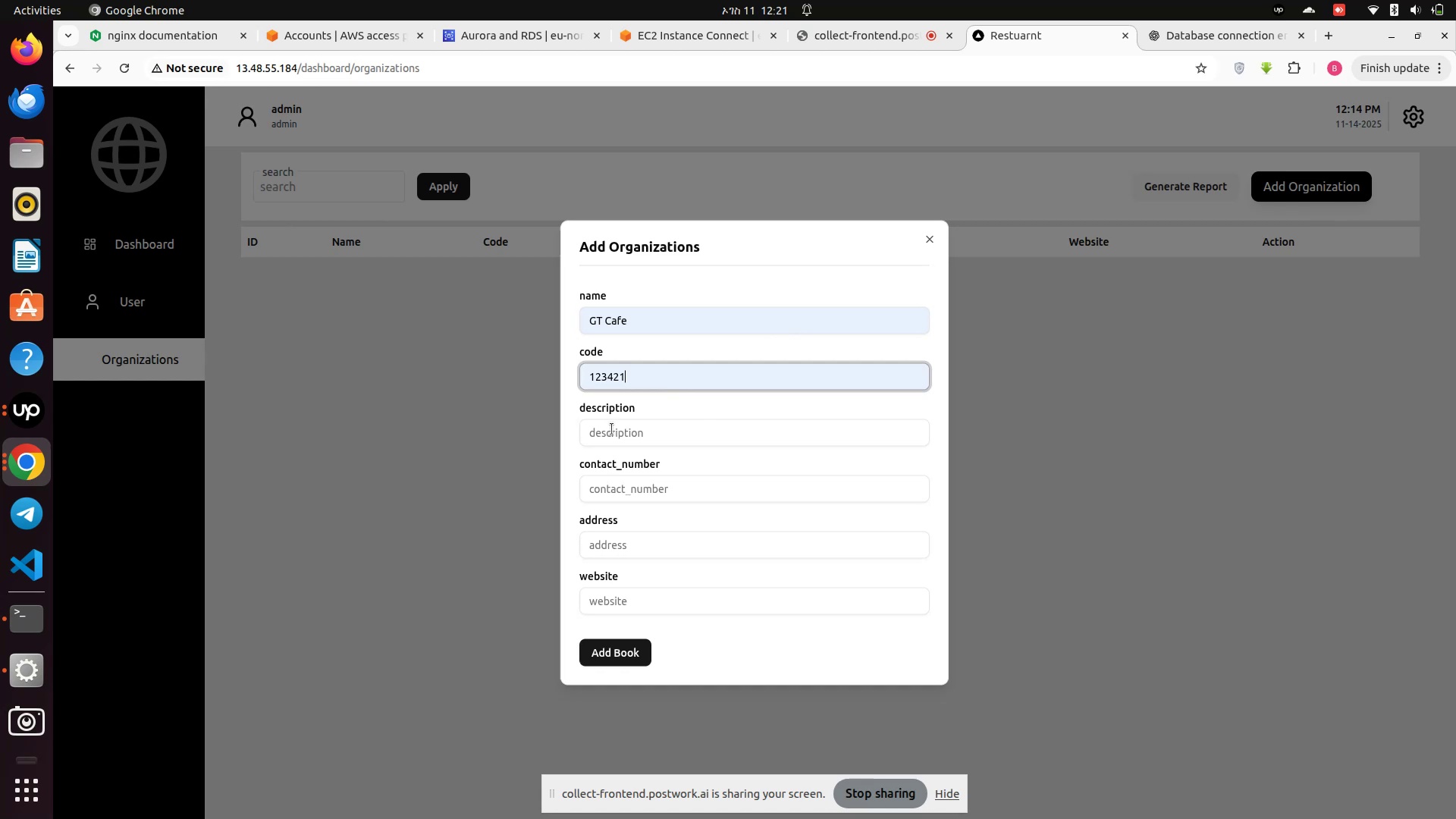 
left_click([612, 429])
 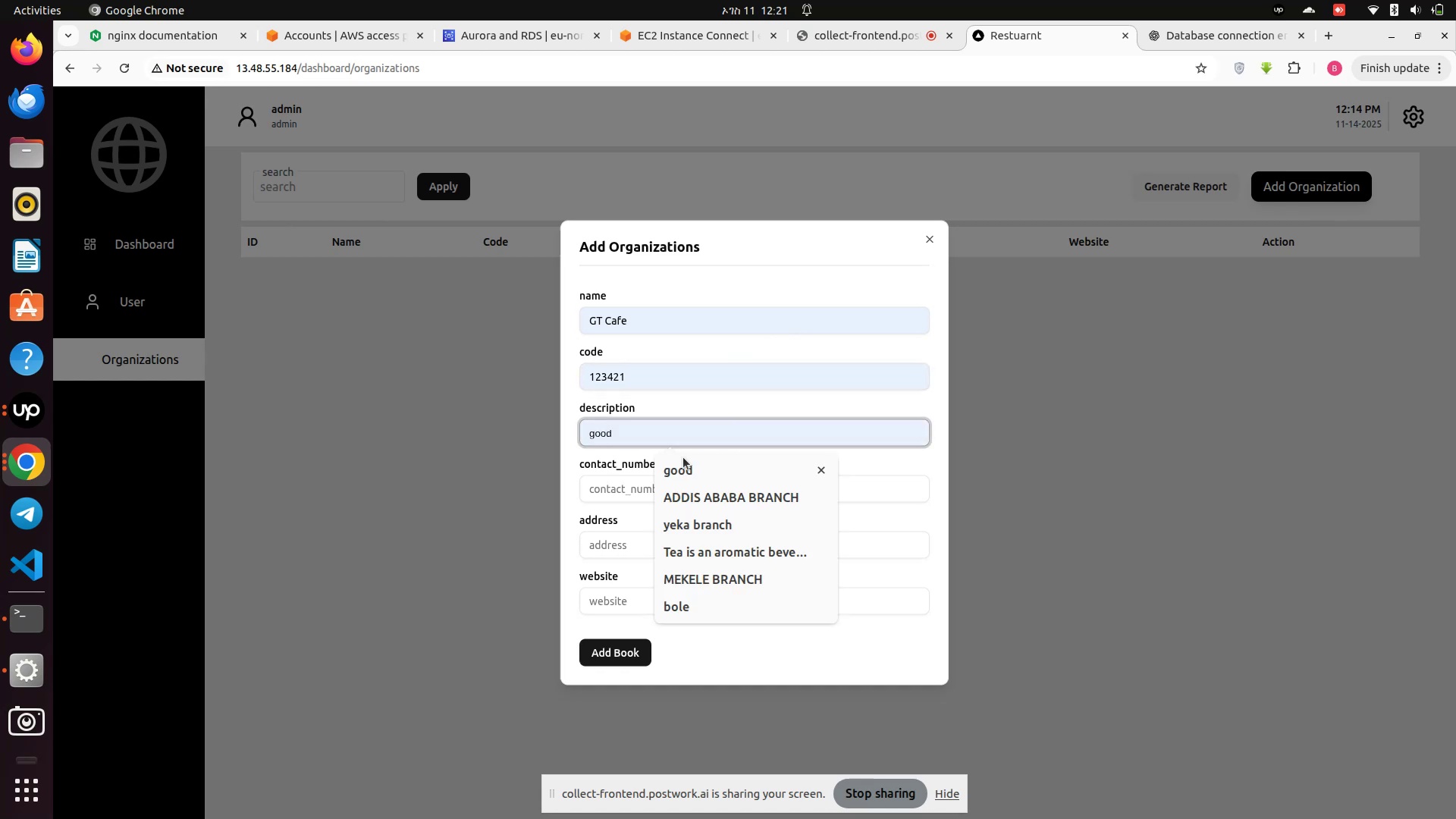 
left_click([665, 457])
 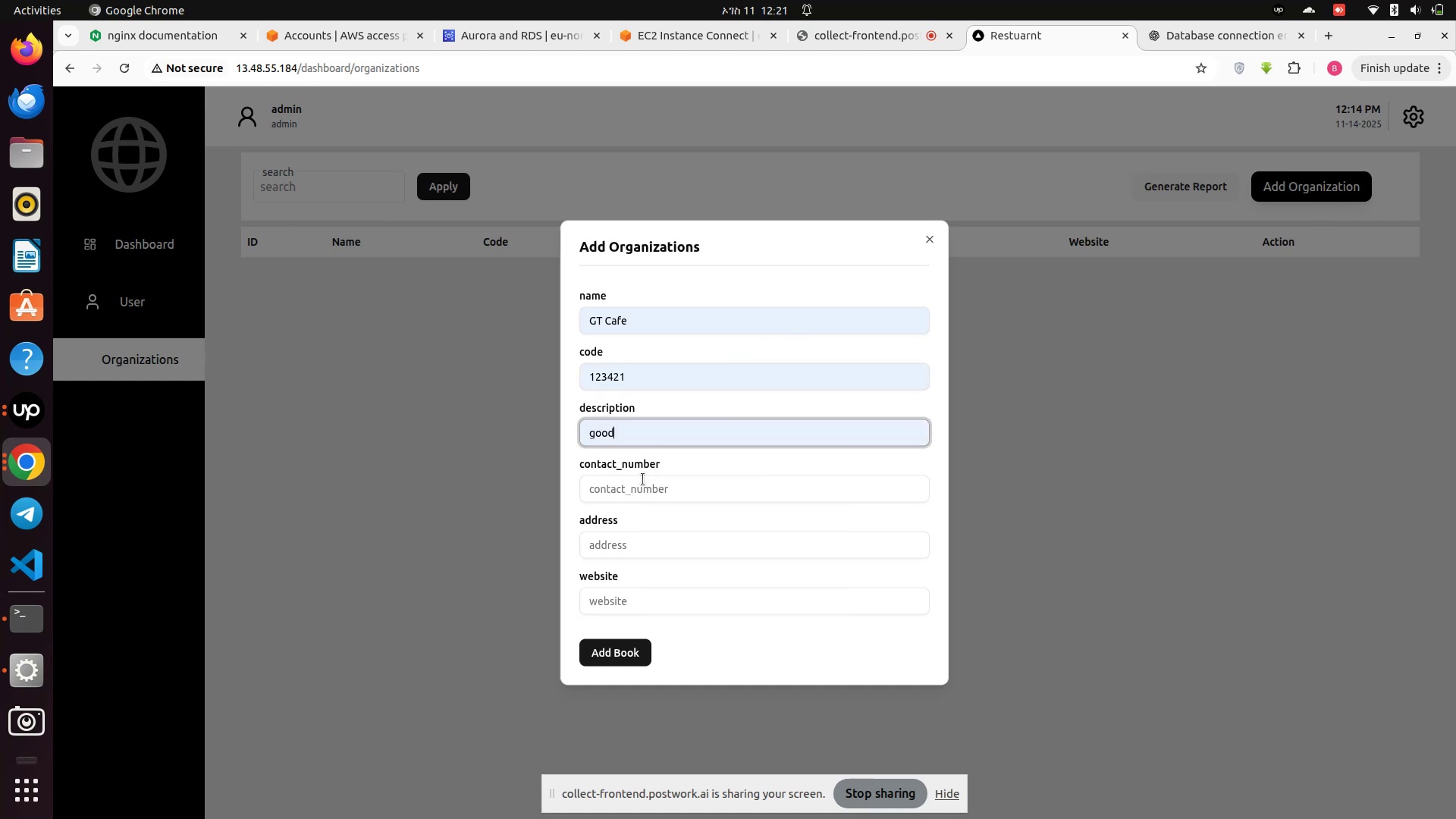 
left_click([643, 479])
 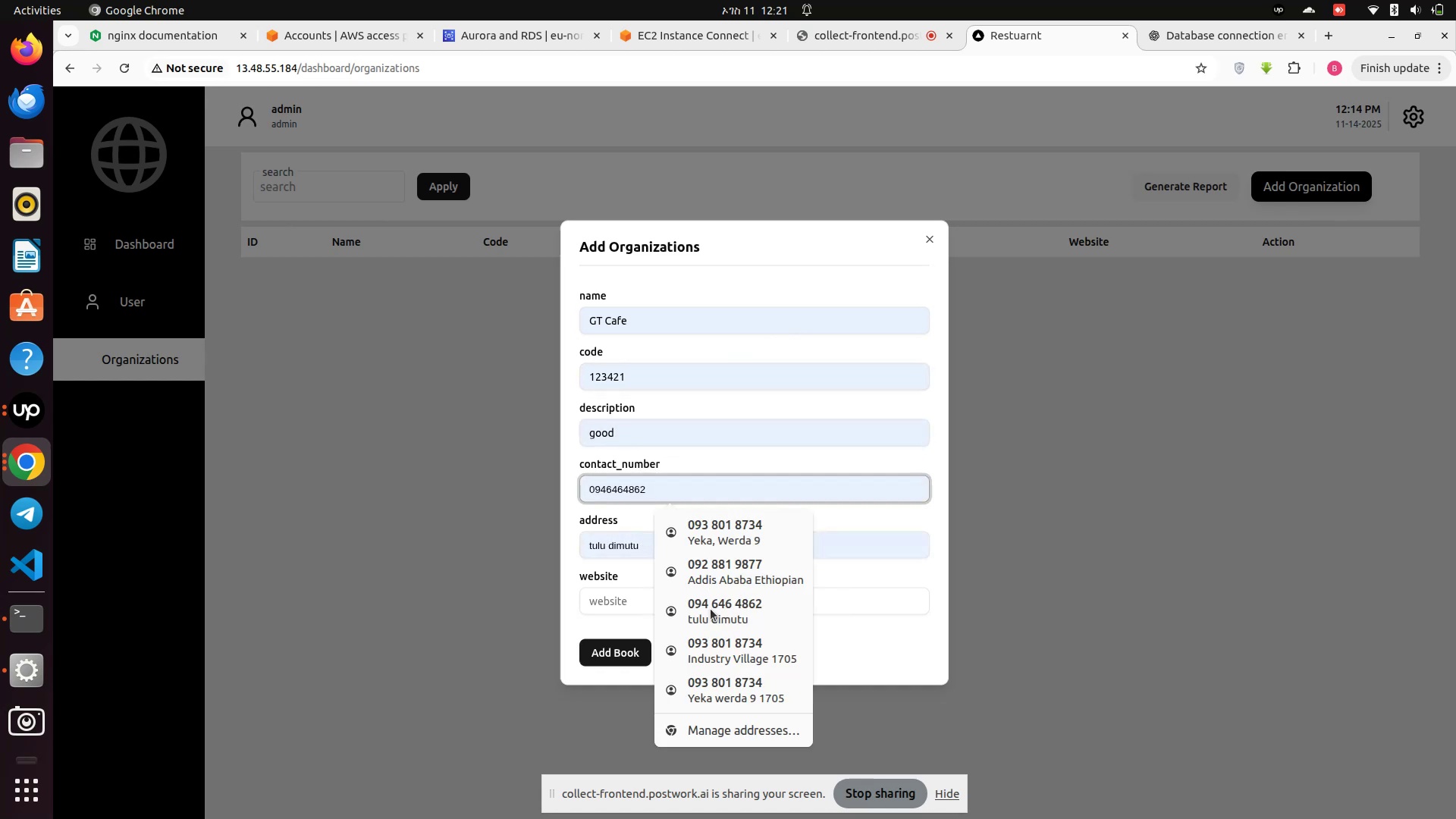 
left_click([711, 609])
 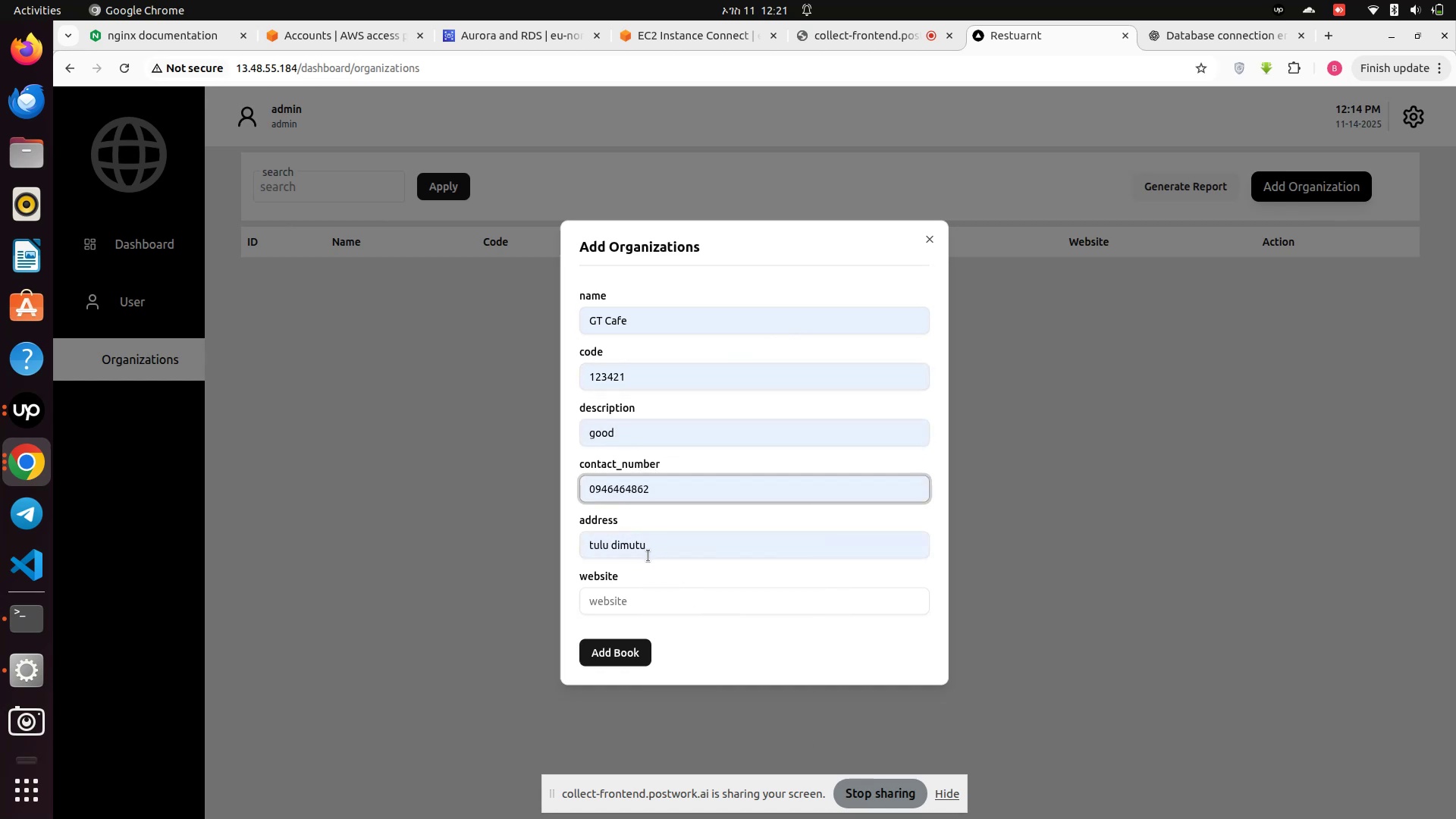 
scroll: coordinate [650, 555], scroll_direction: down, amount: 2.0
 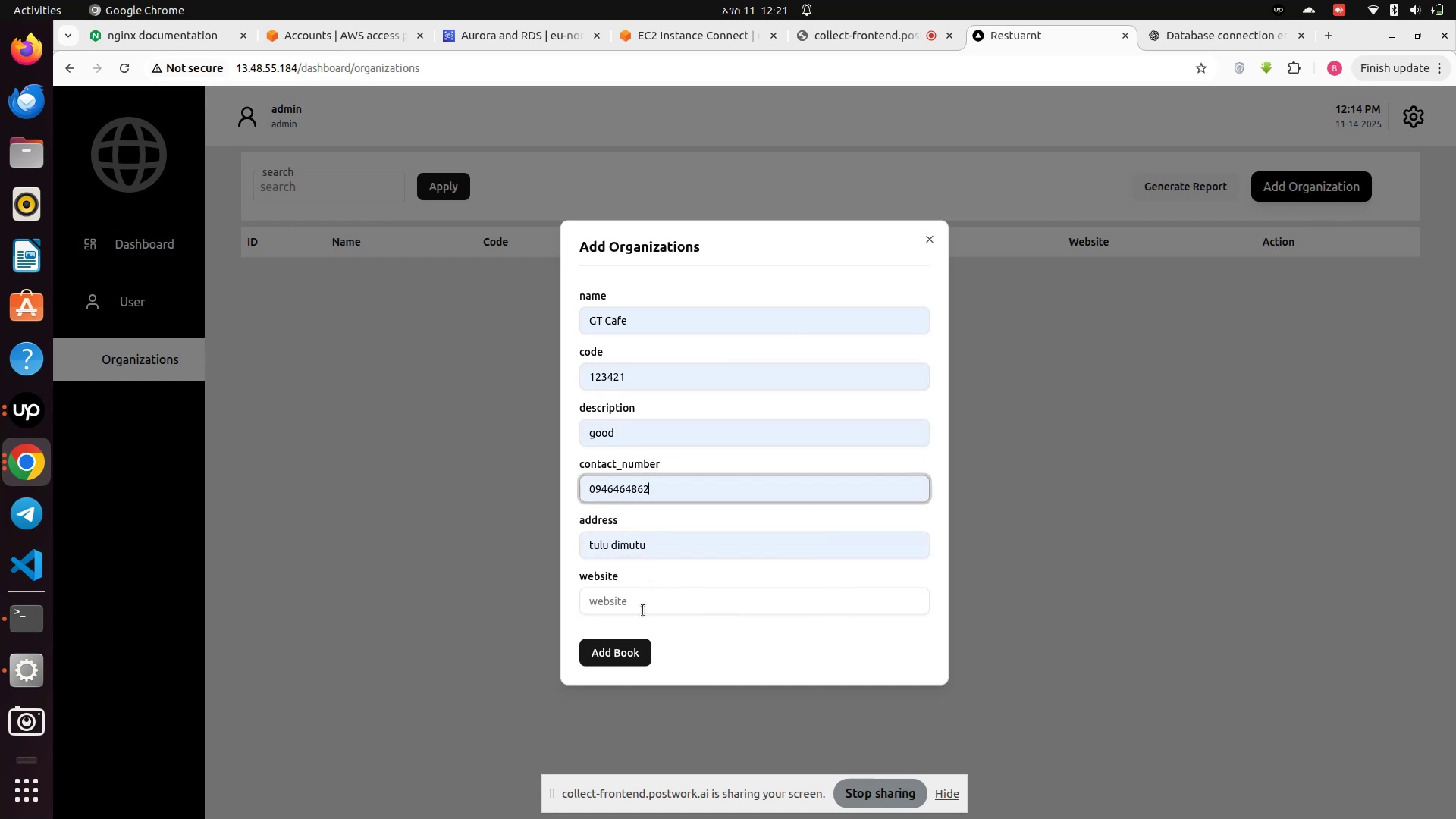 
left_click([641, 613])
 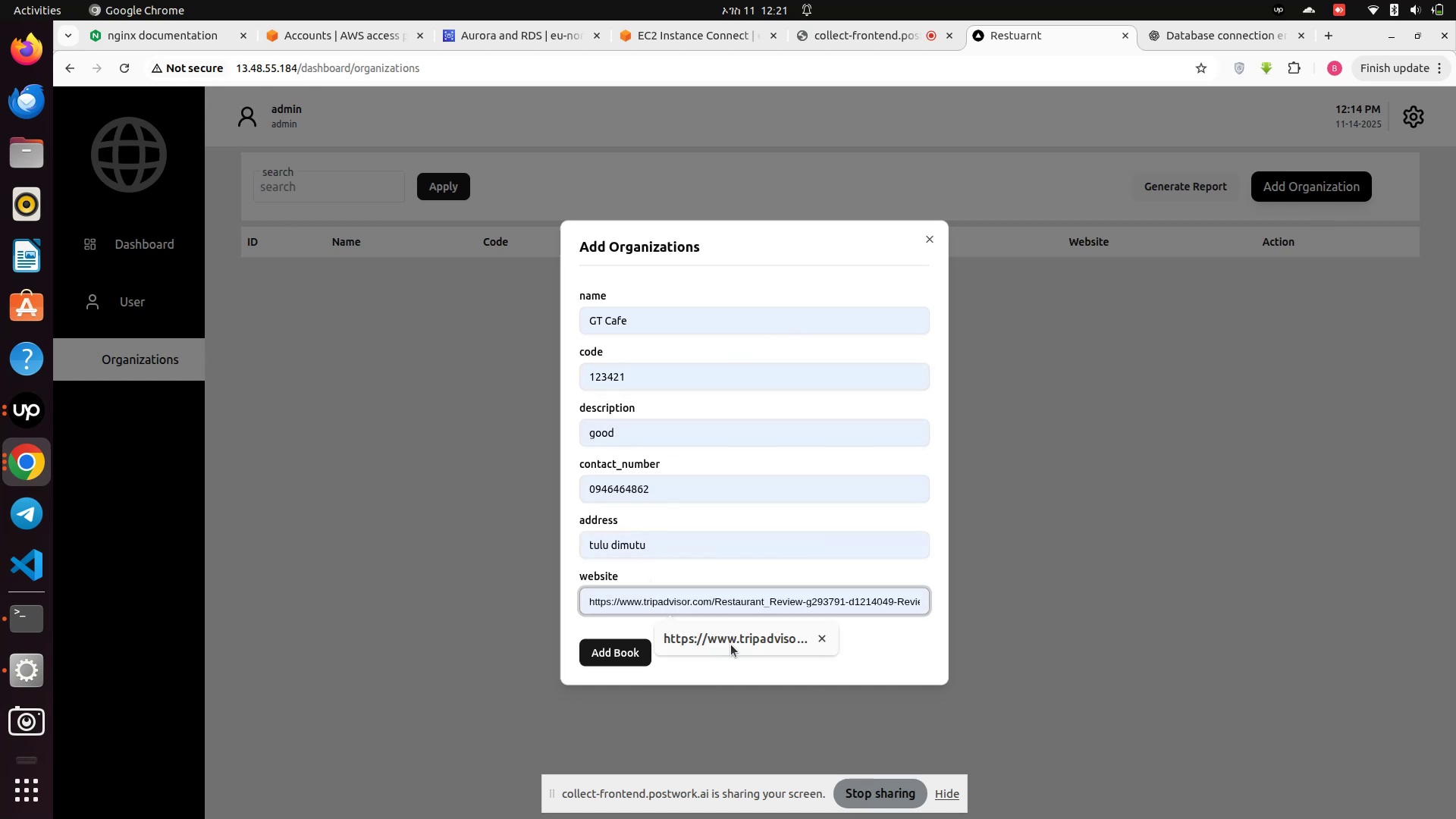 
left_click([733, 645])
 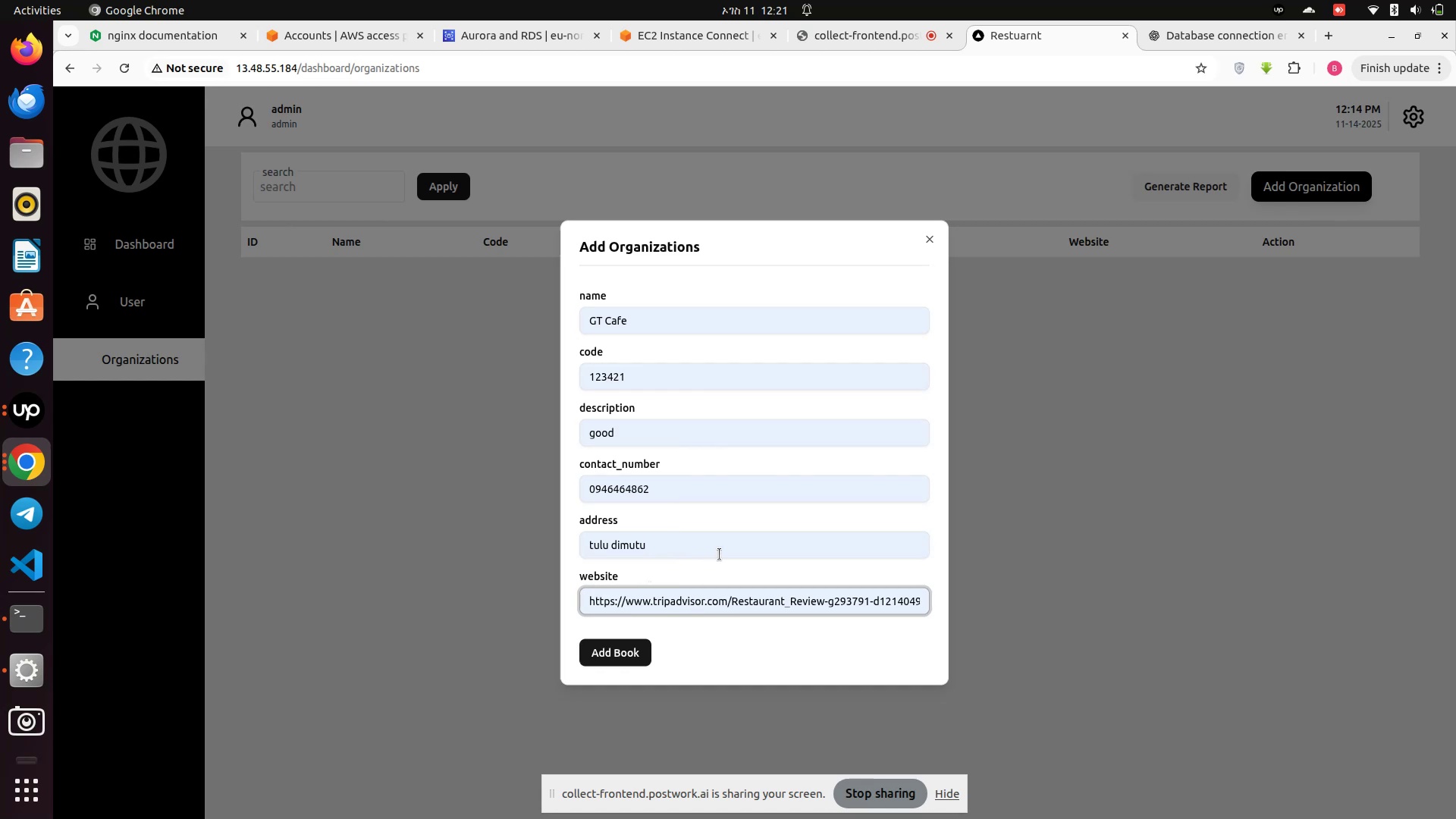 
left_click([720, 553])
 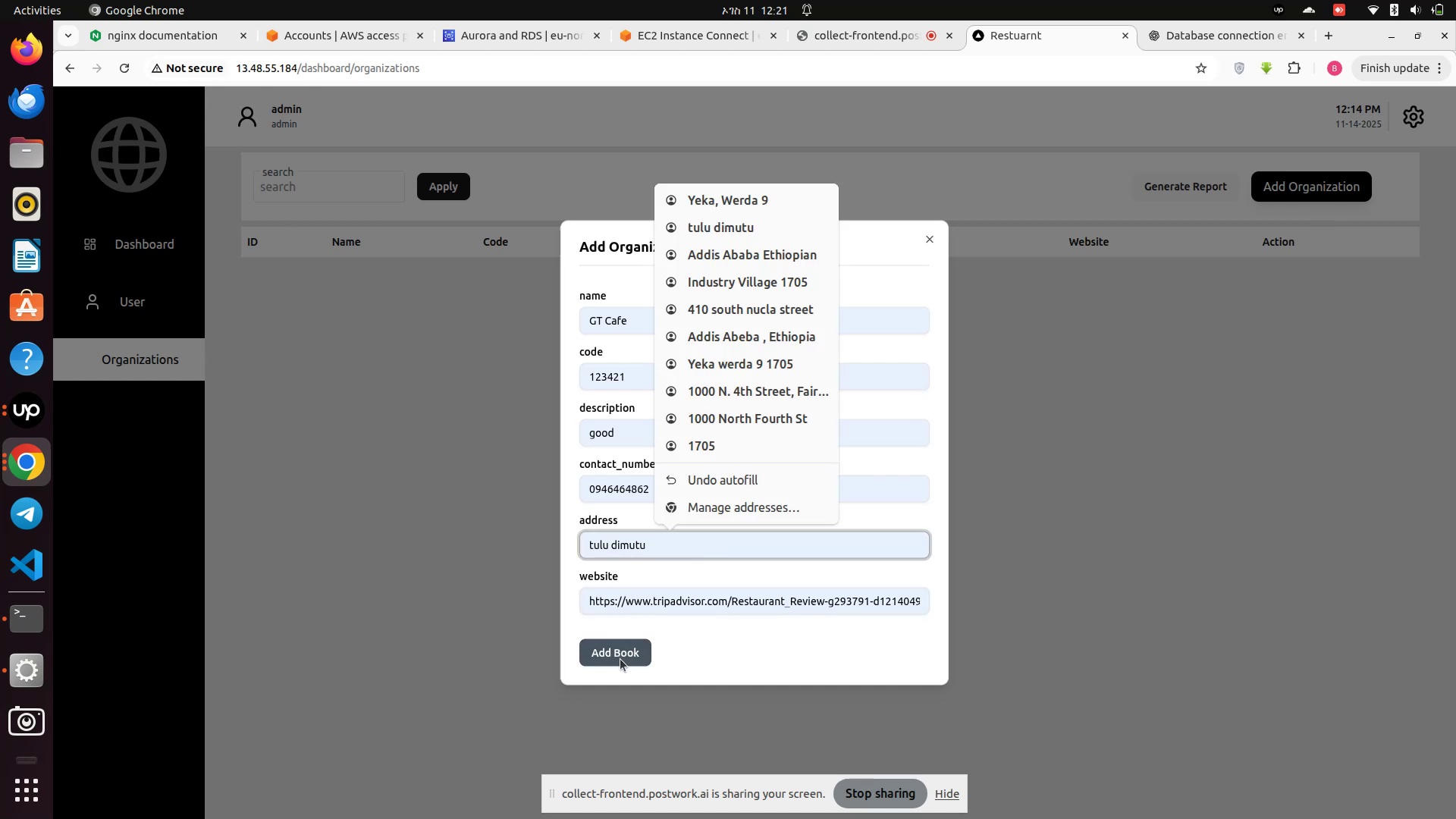 
left_click([620, 658])
 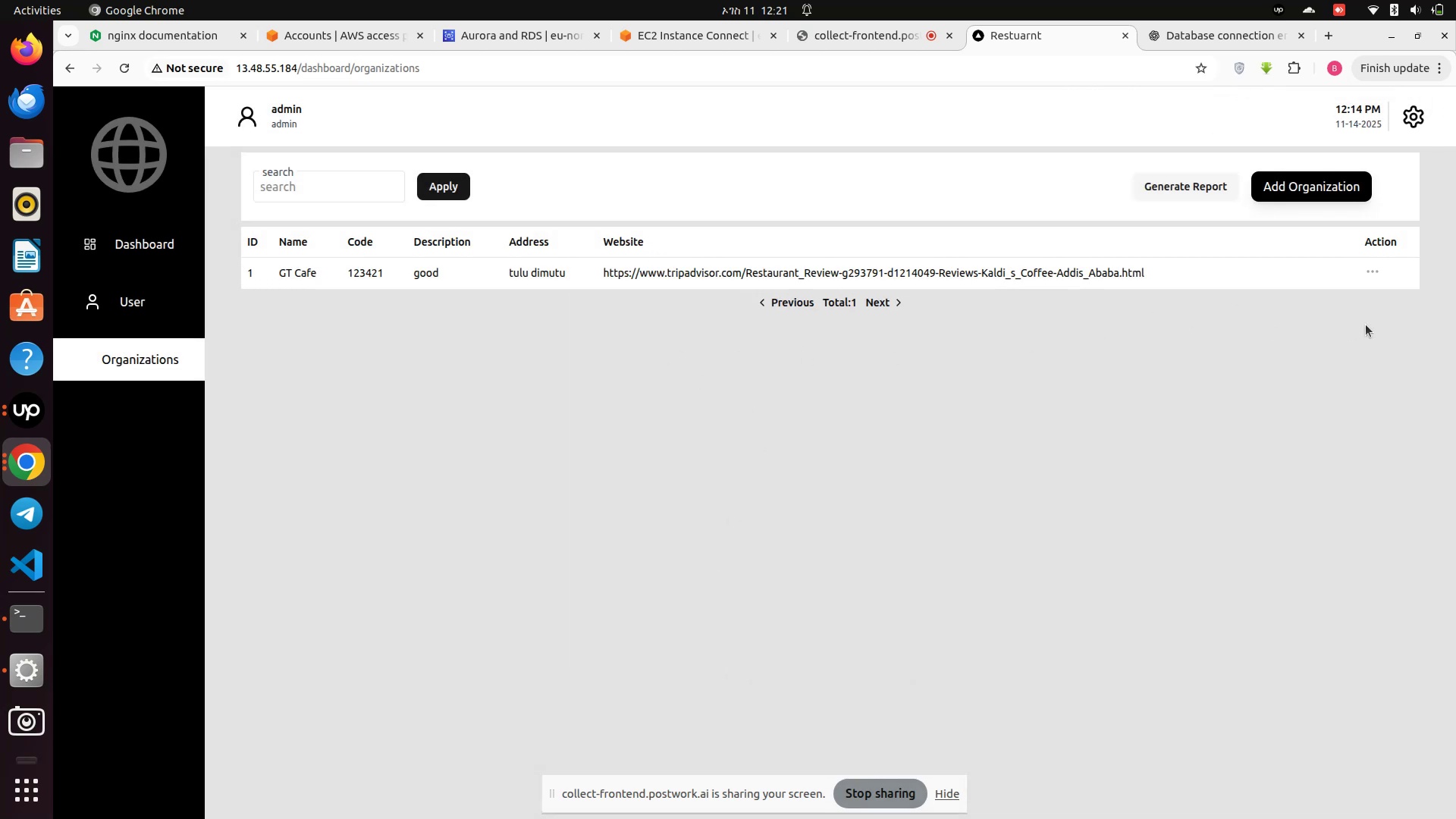 
left_click([1367, 275])
 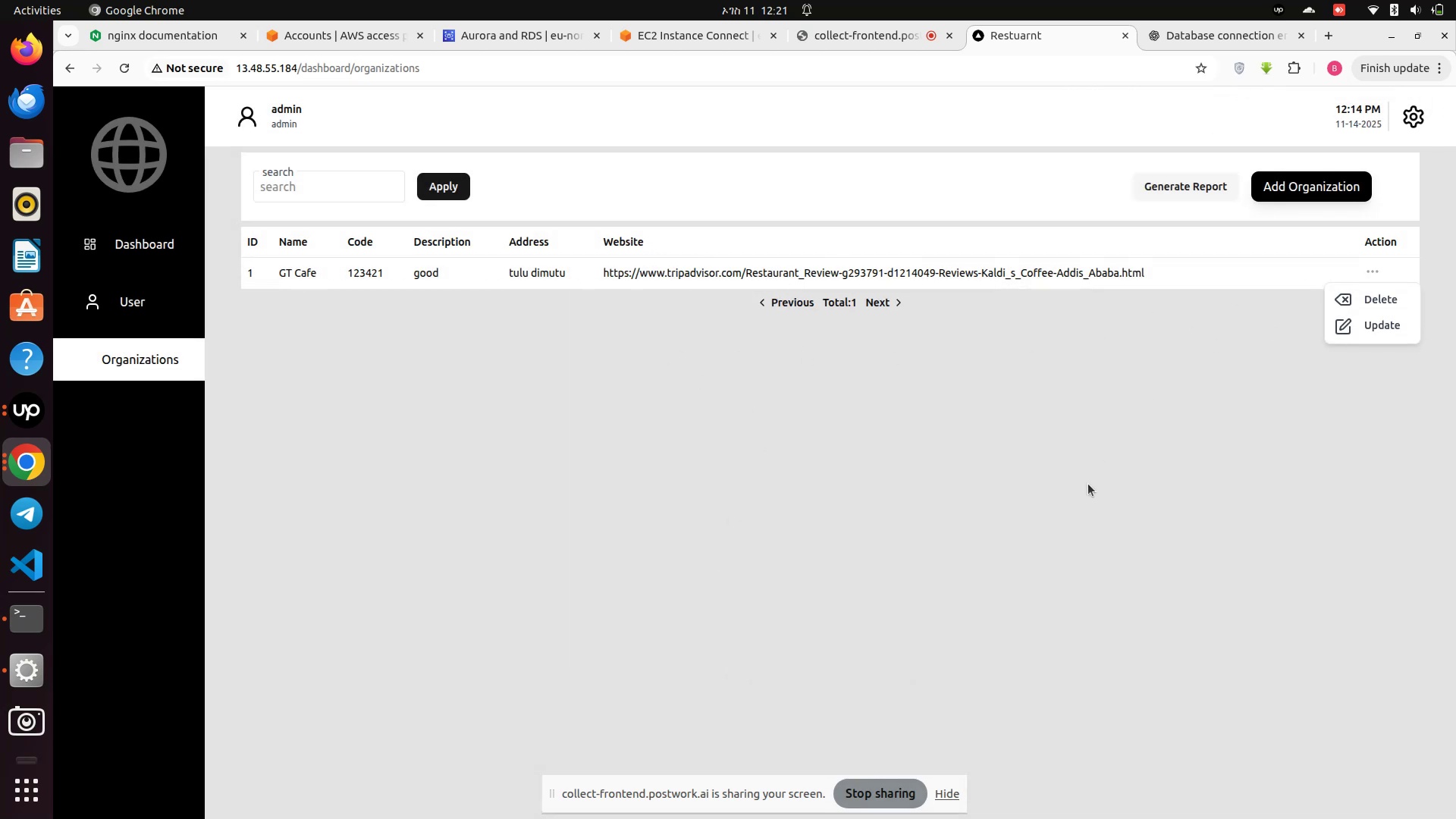 
left_click([1088, 484])
 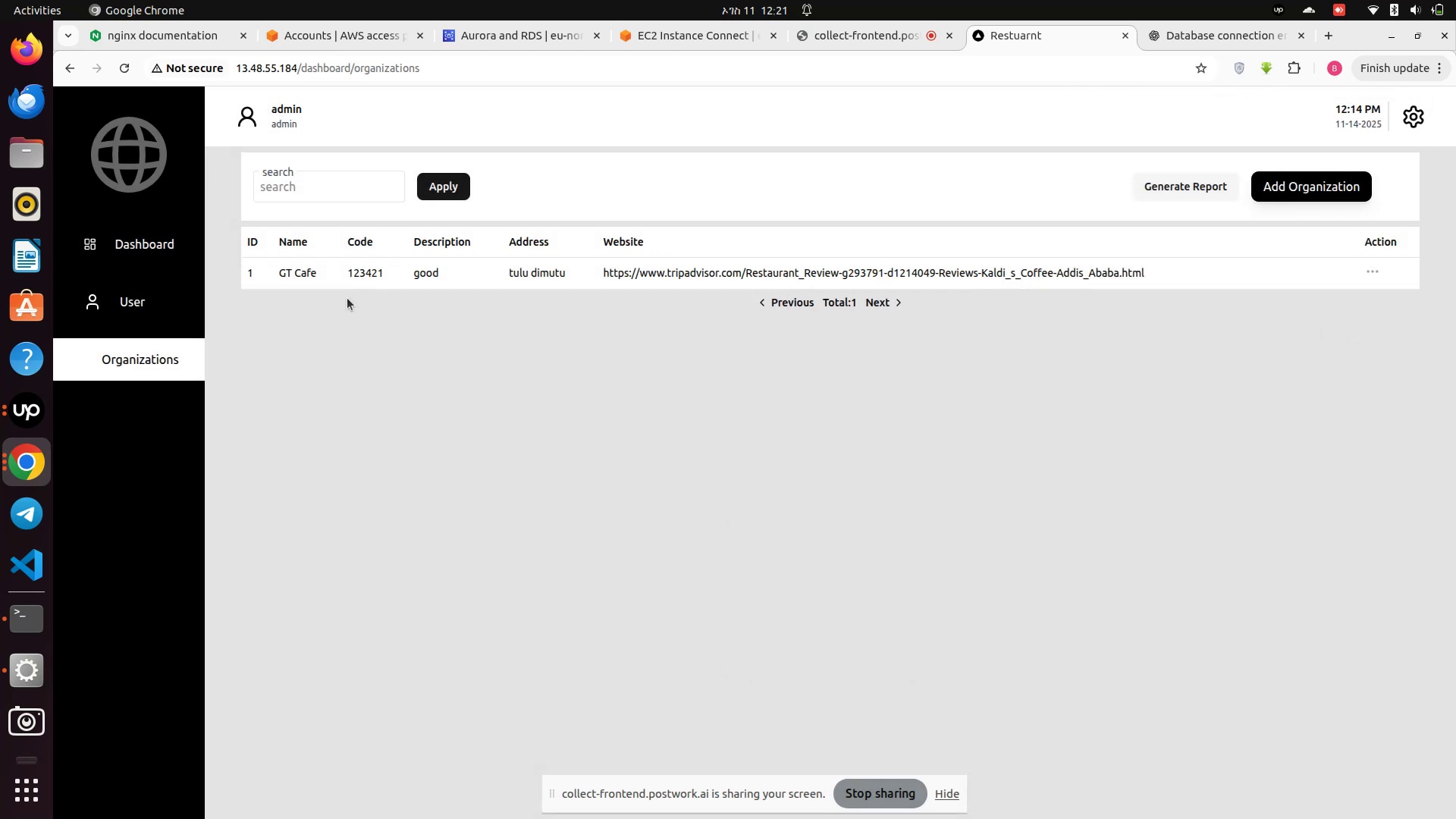 
left_click([165, 312])
 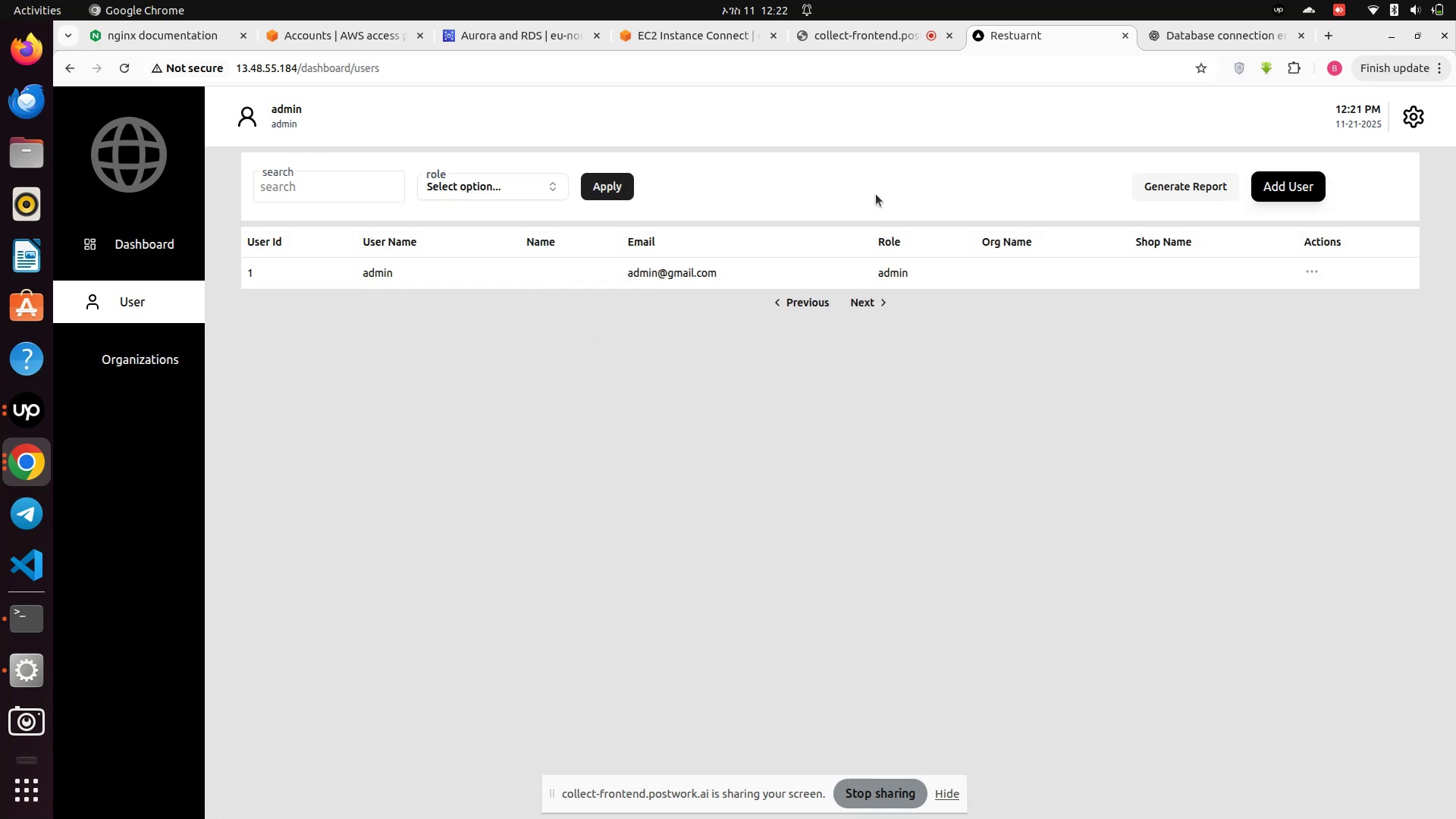 
left_click([1290, 185])
 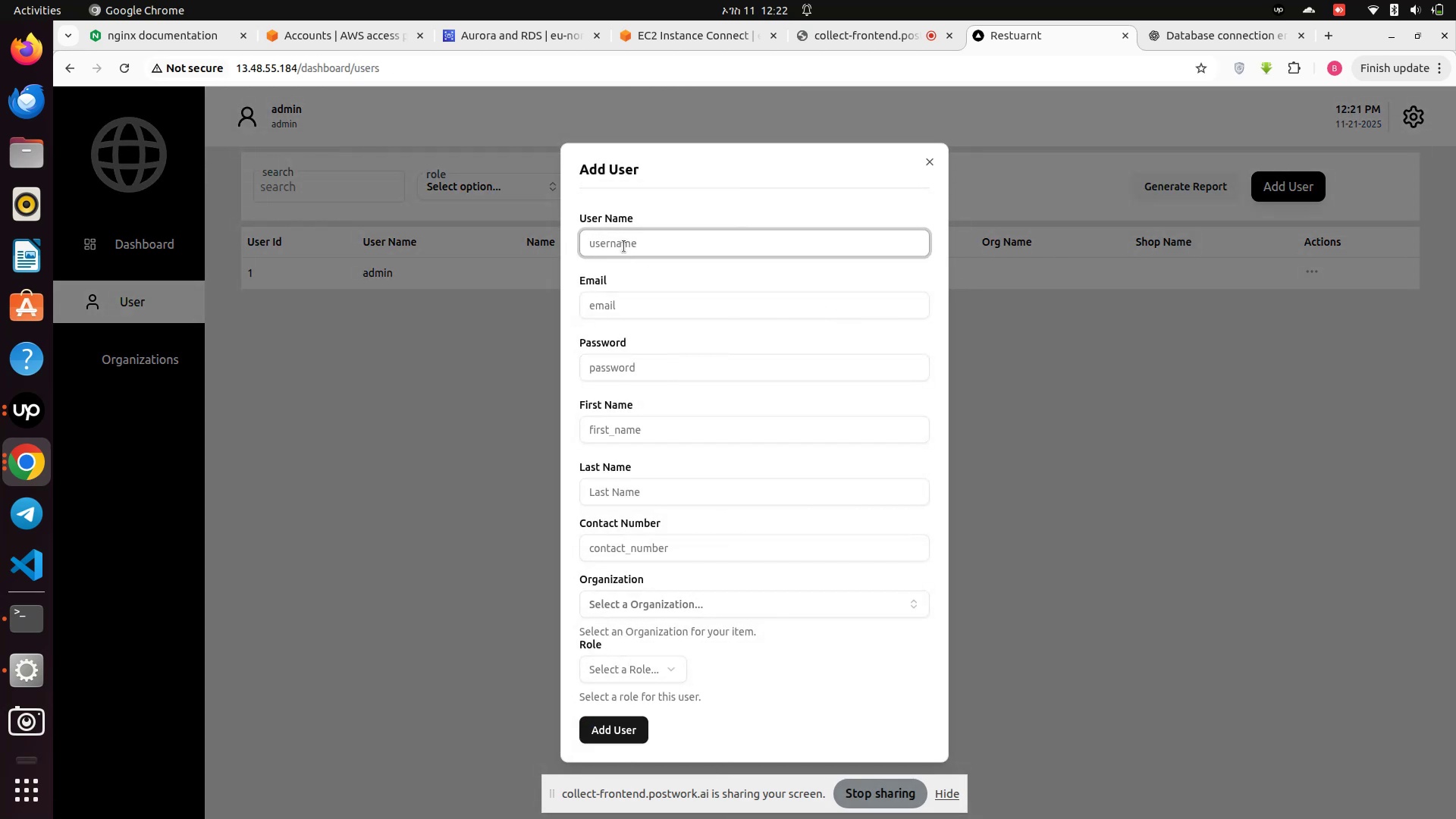 
left_click([623, 246])
 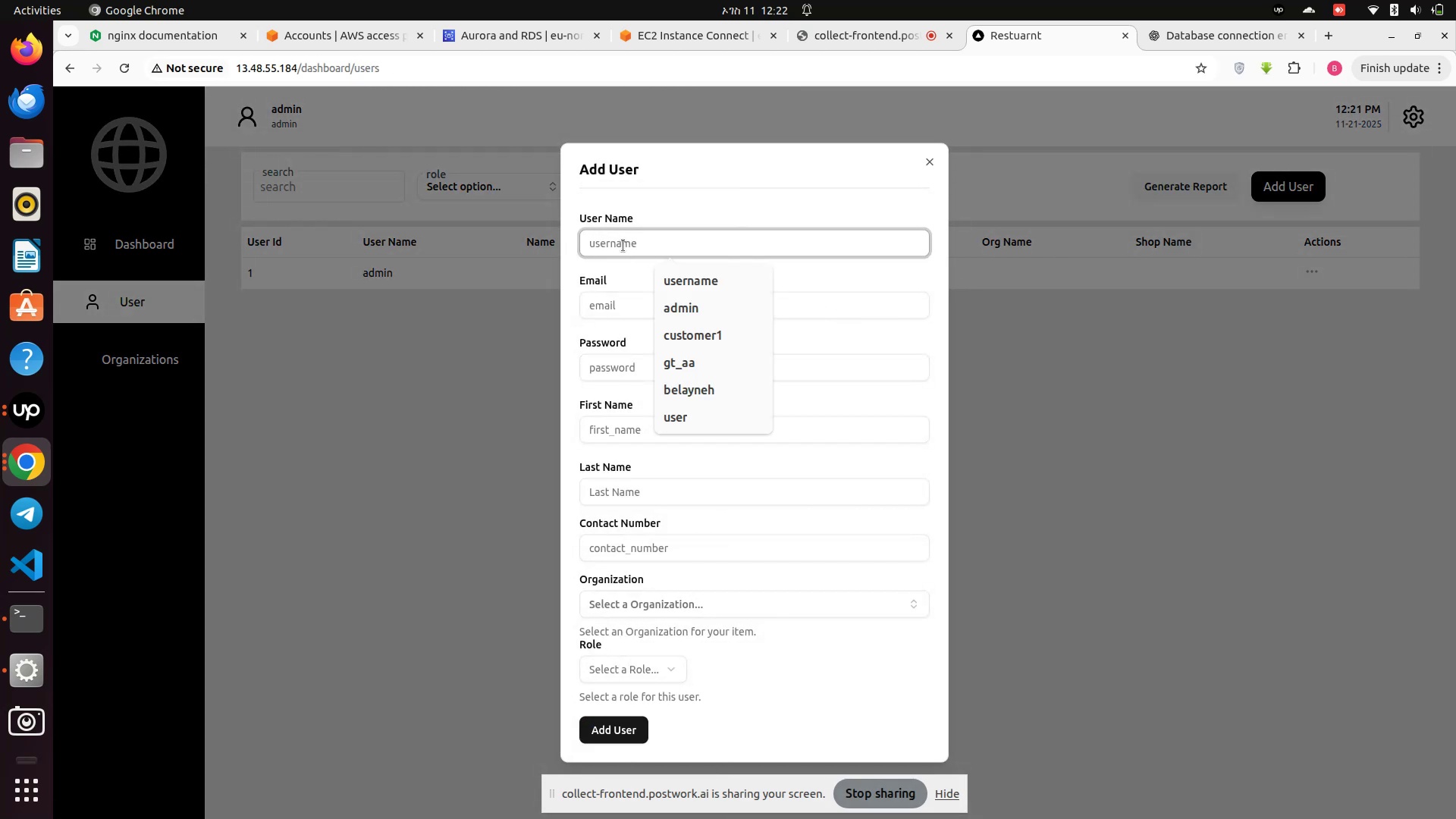 
type(gt)
 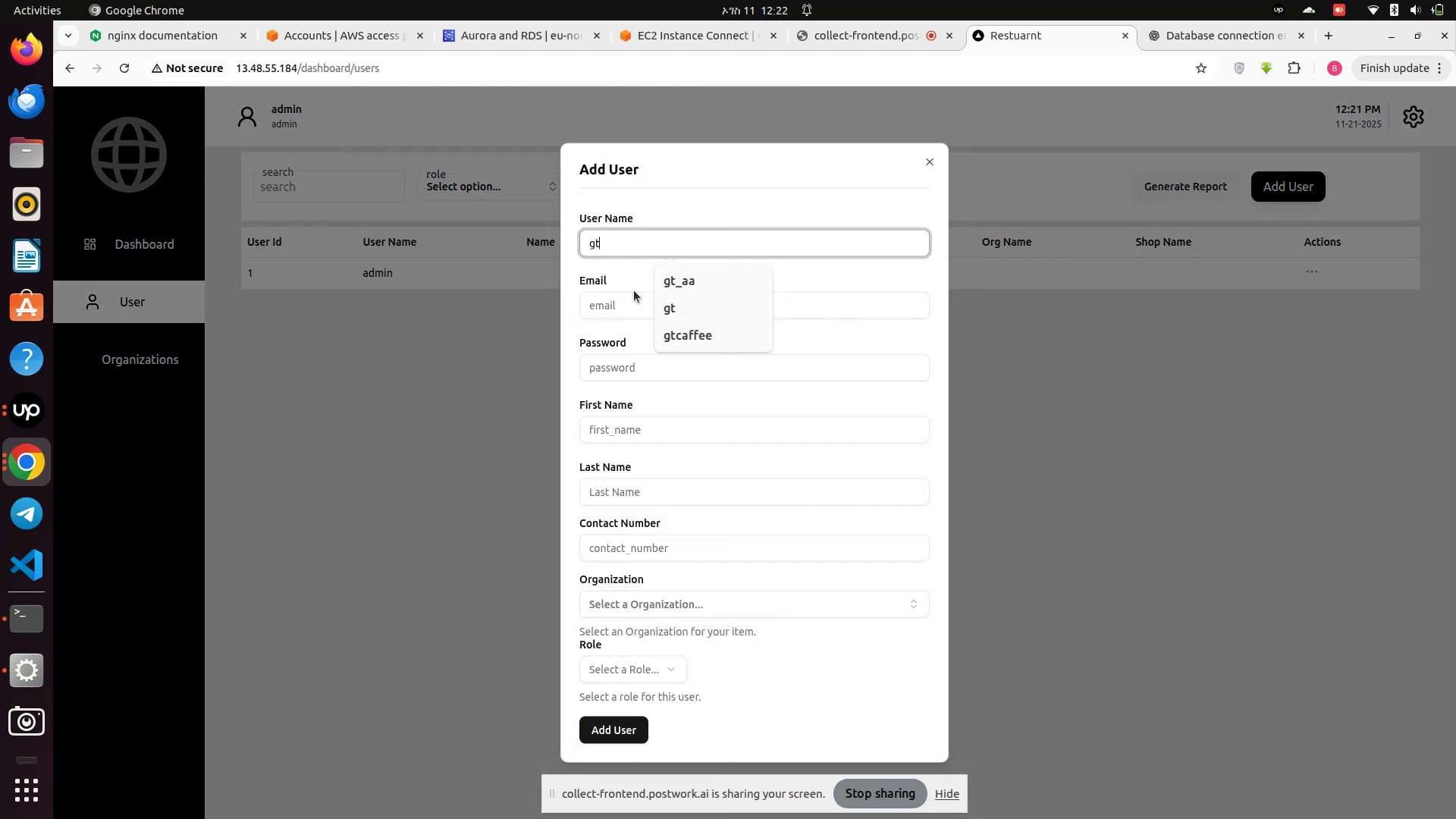 
left_click([606, 304])
 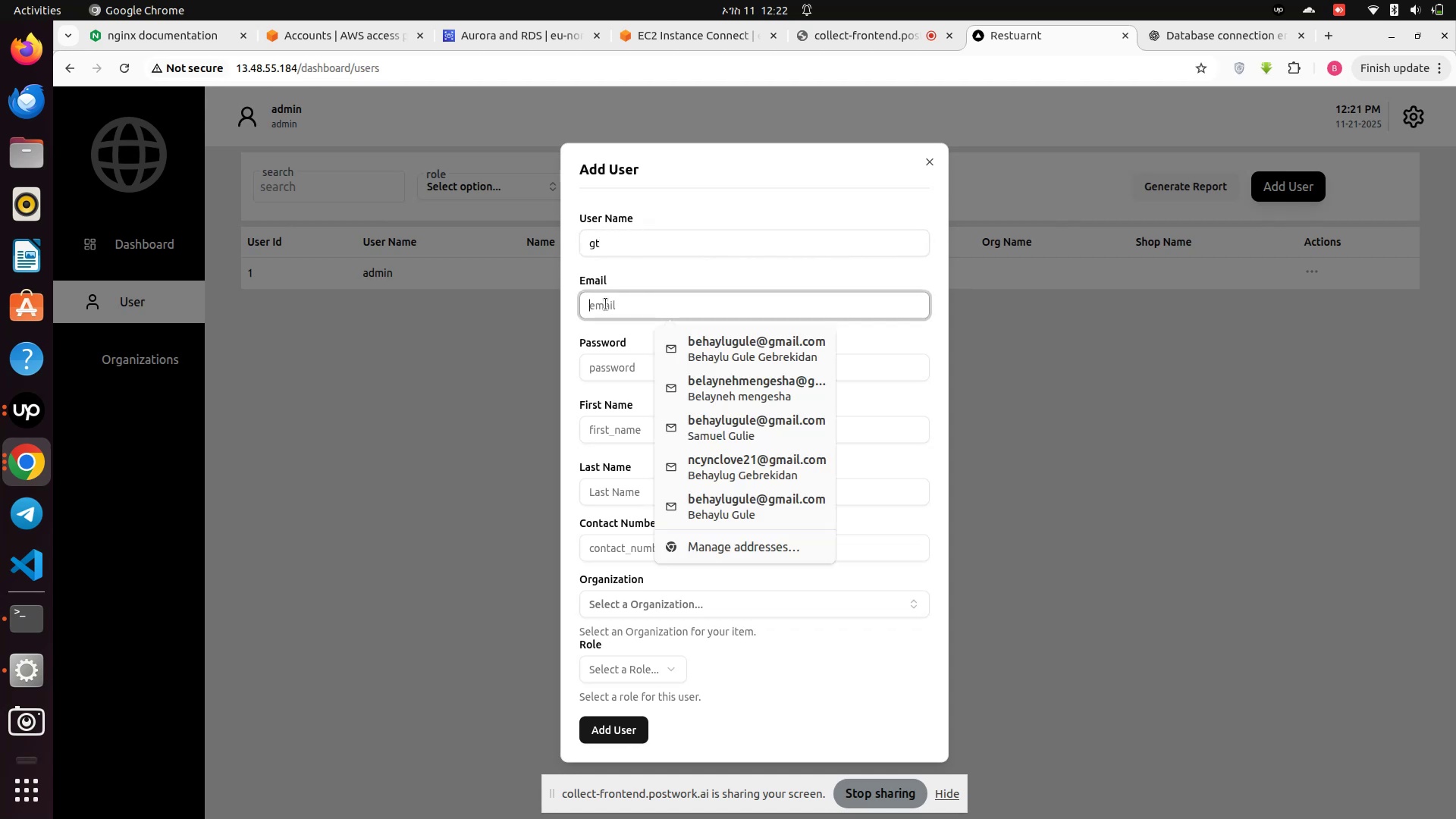 
type(gt@gmail.com)
 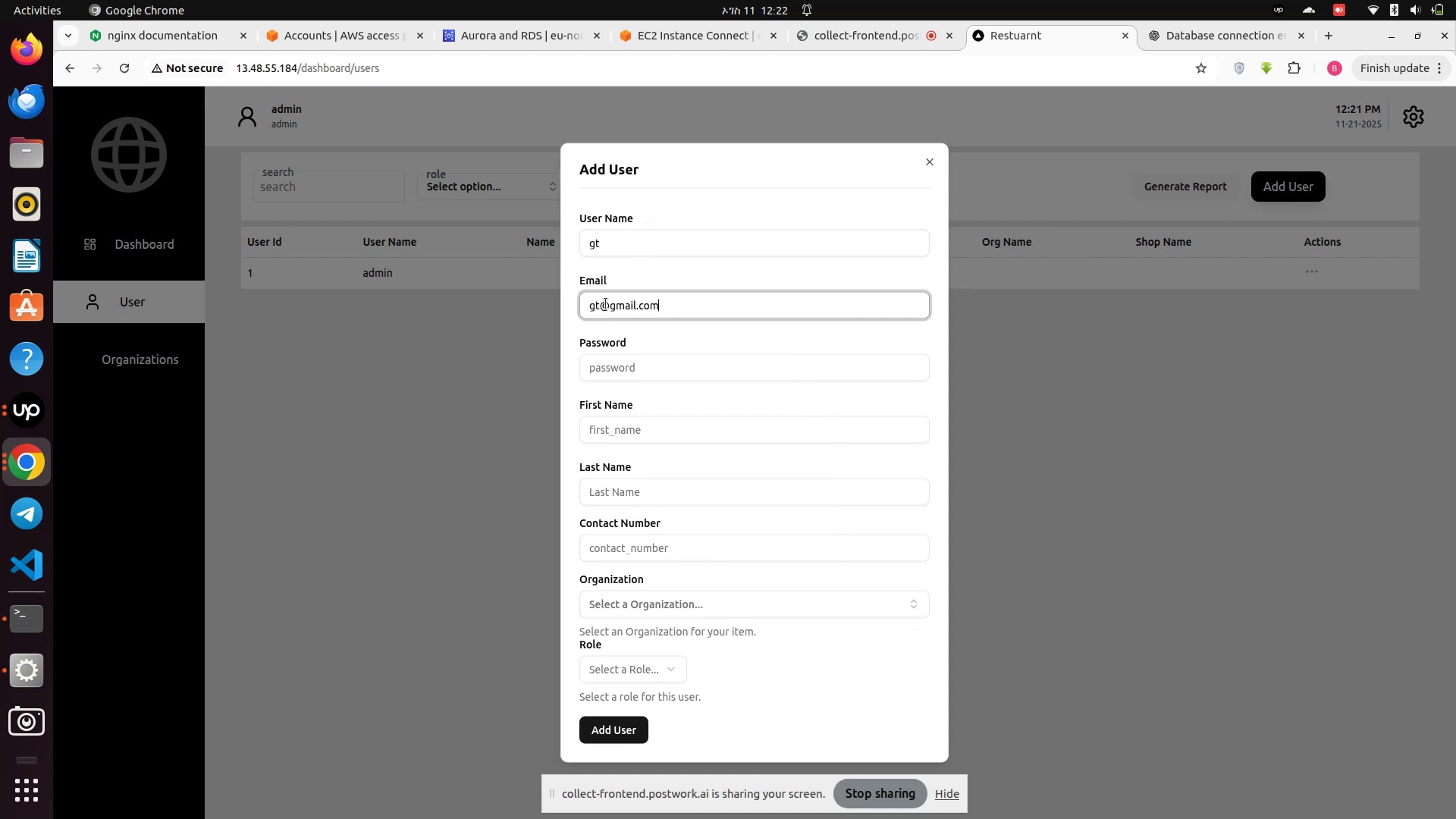 
left_click([626, 370])
 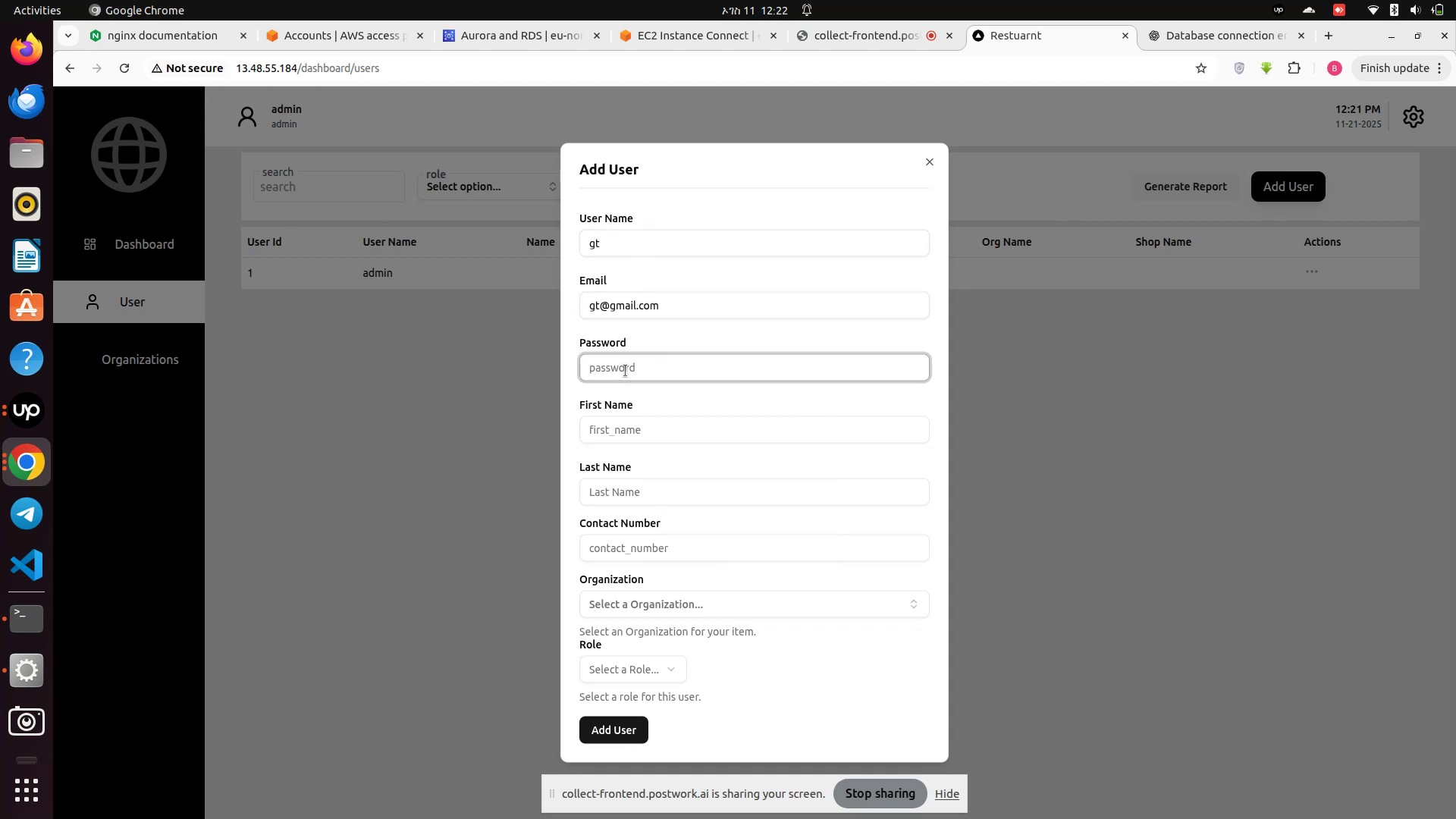 
type(gt)
key(Backspace)
key(Backspace)
type(!@QWASZXzxasqw12)
 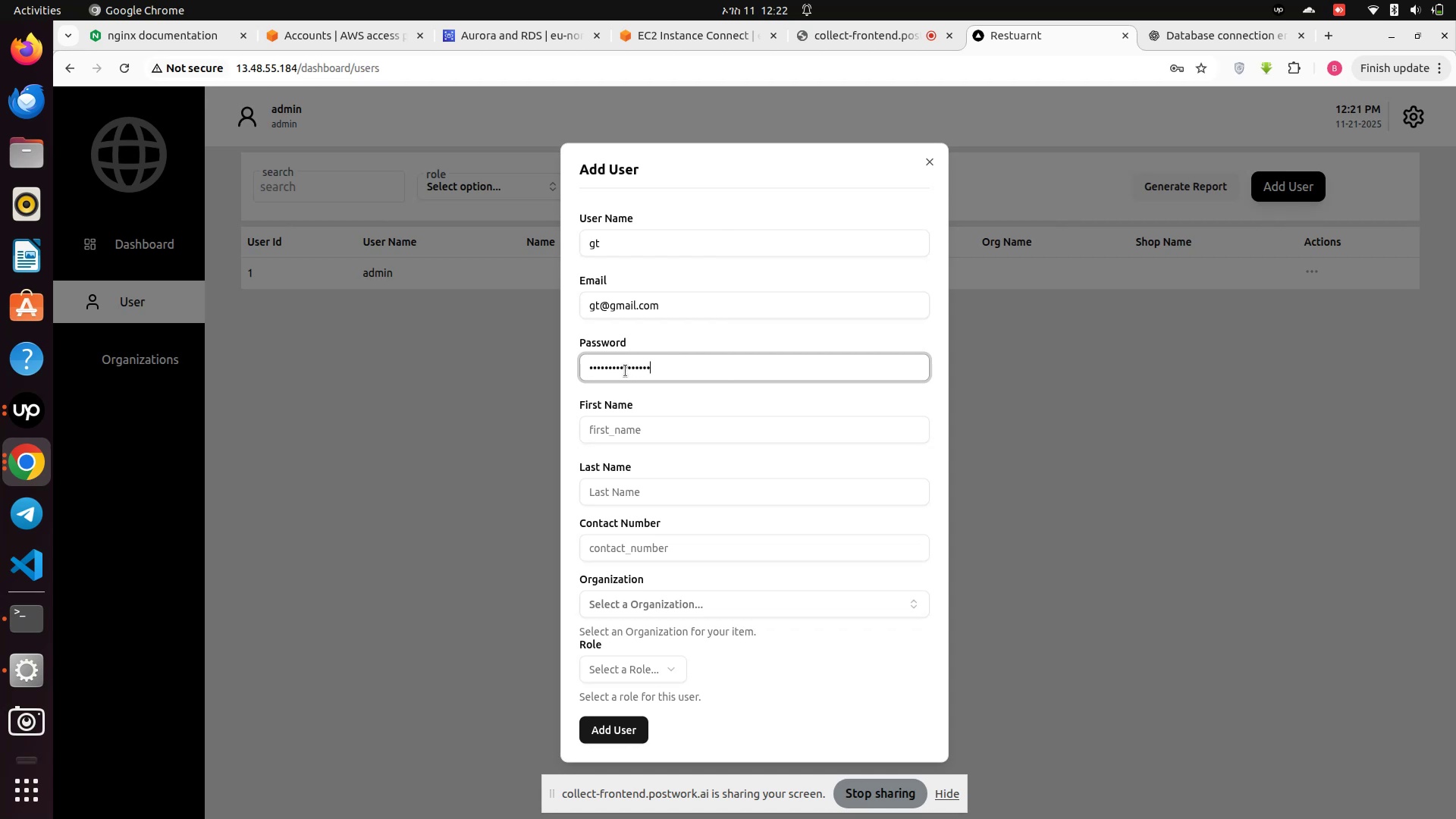 
left_click([646, 433])
 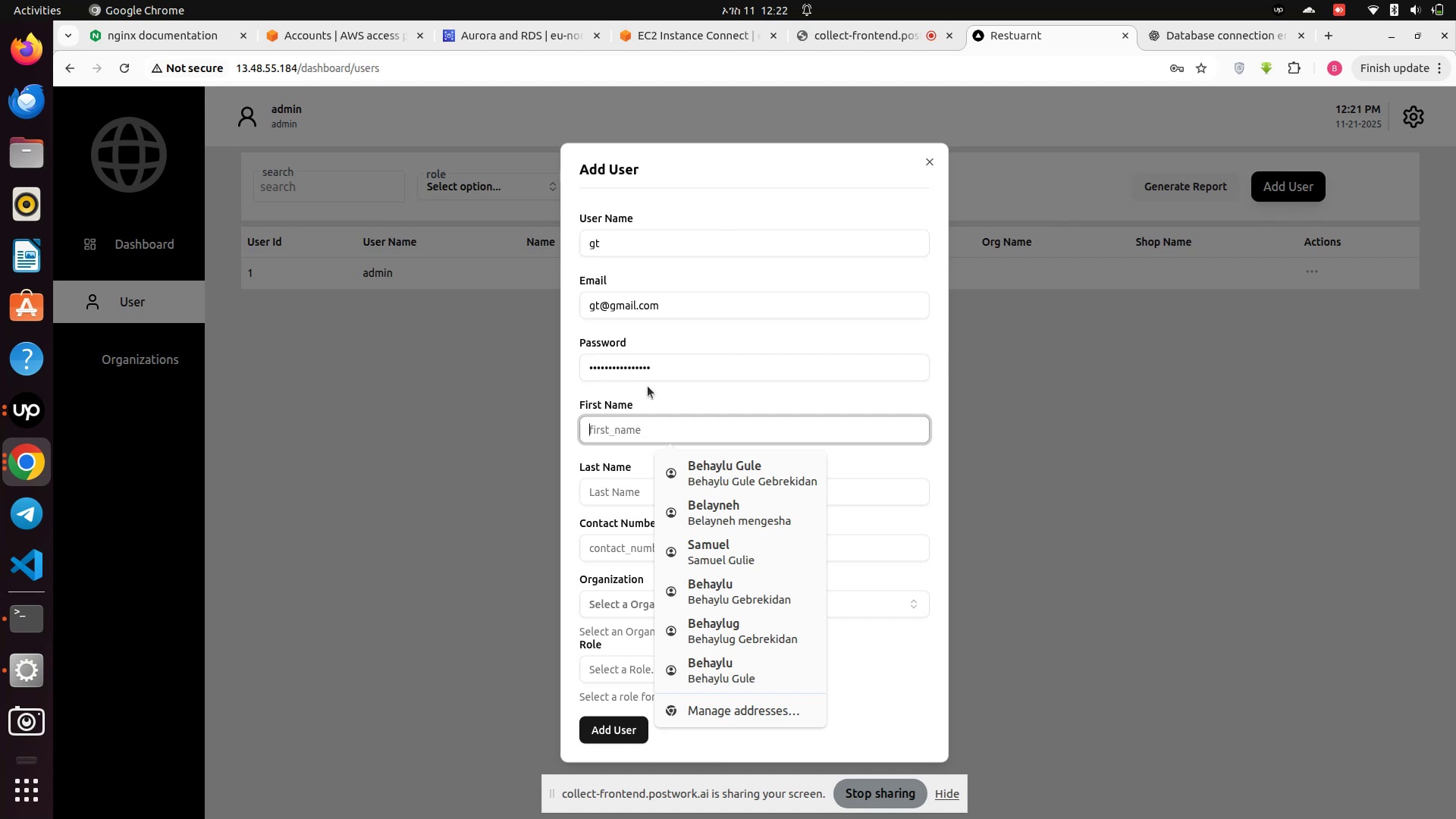 
left_click([665, 372])
 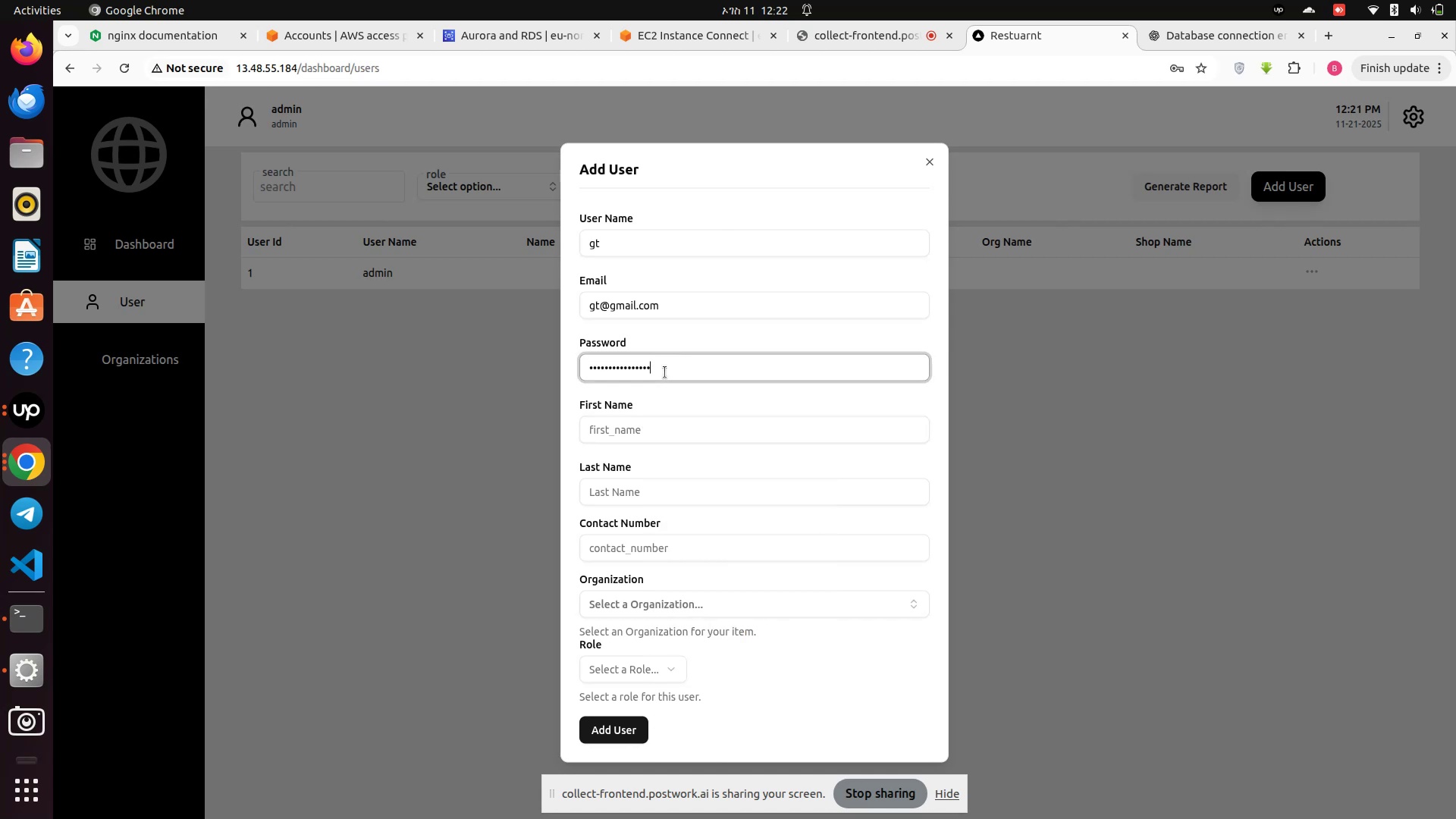 
hold_key(key=Backspace, duration=1.19)
 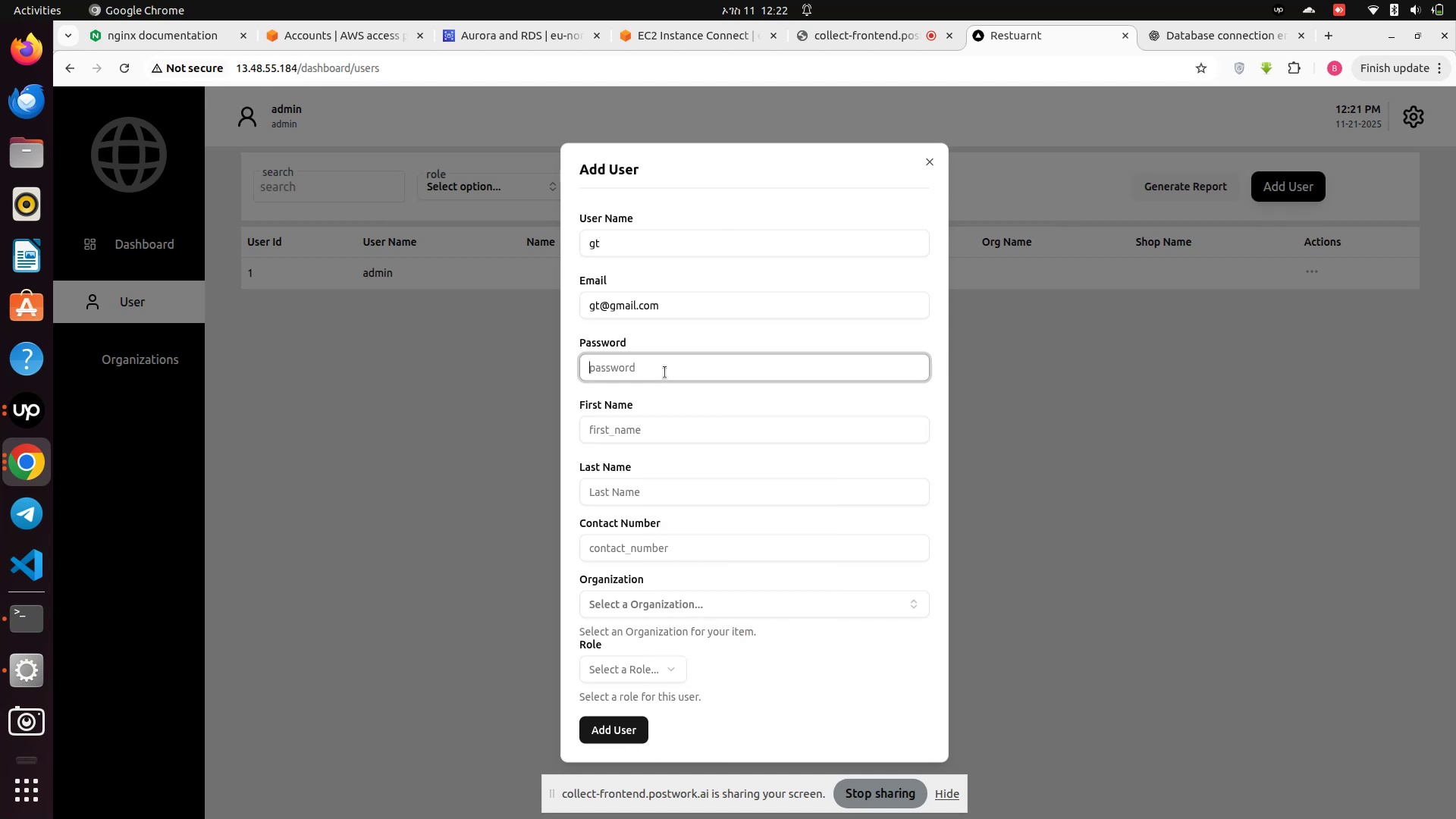 
type(!@QWASZXzxasqw12)
 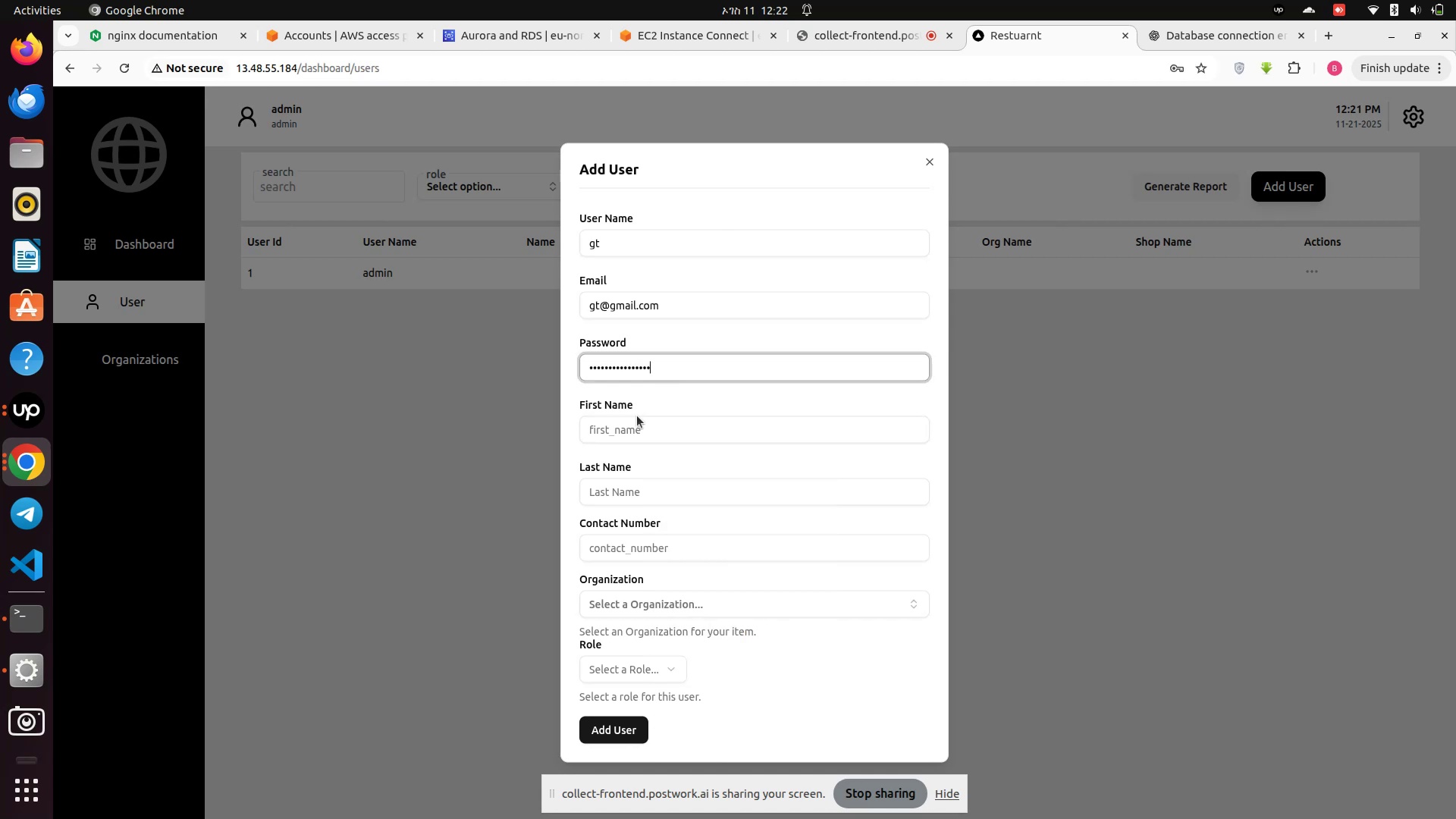 
left_click([608, 431])
 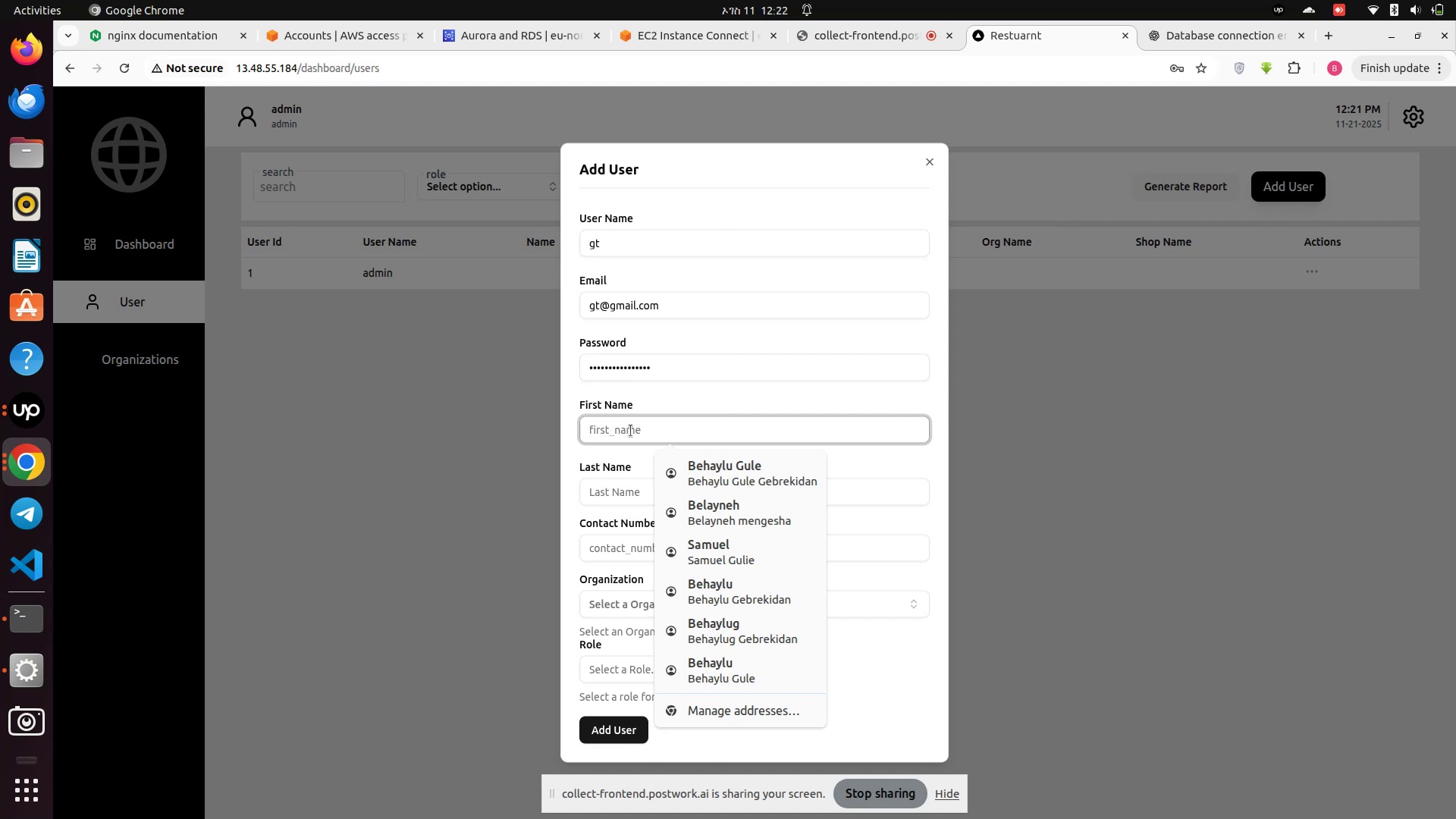 
left_click([735, 461])
 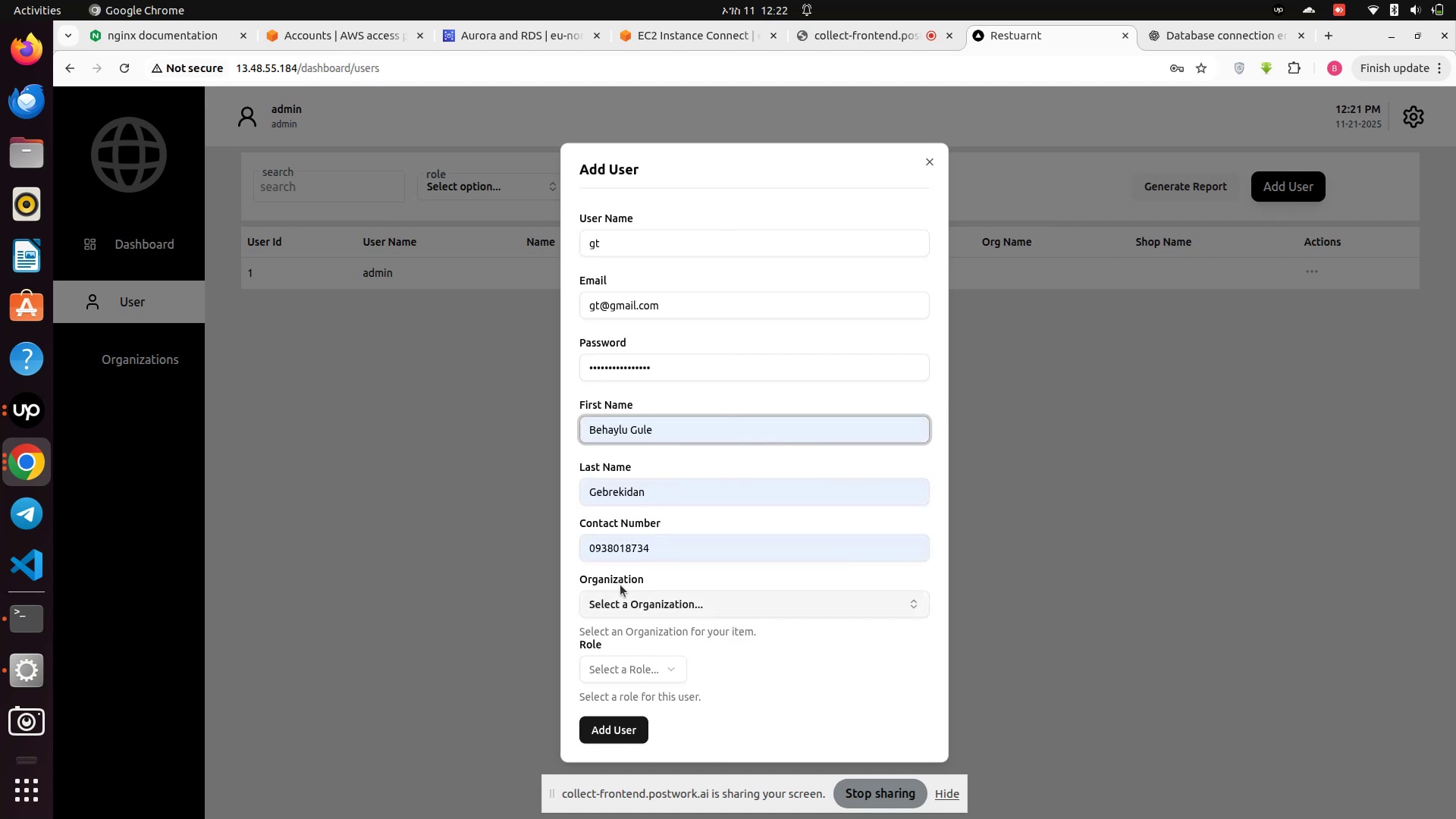 
left_click([629, 603])
 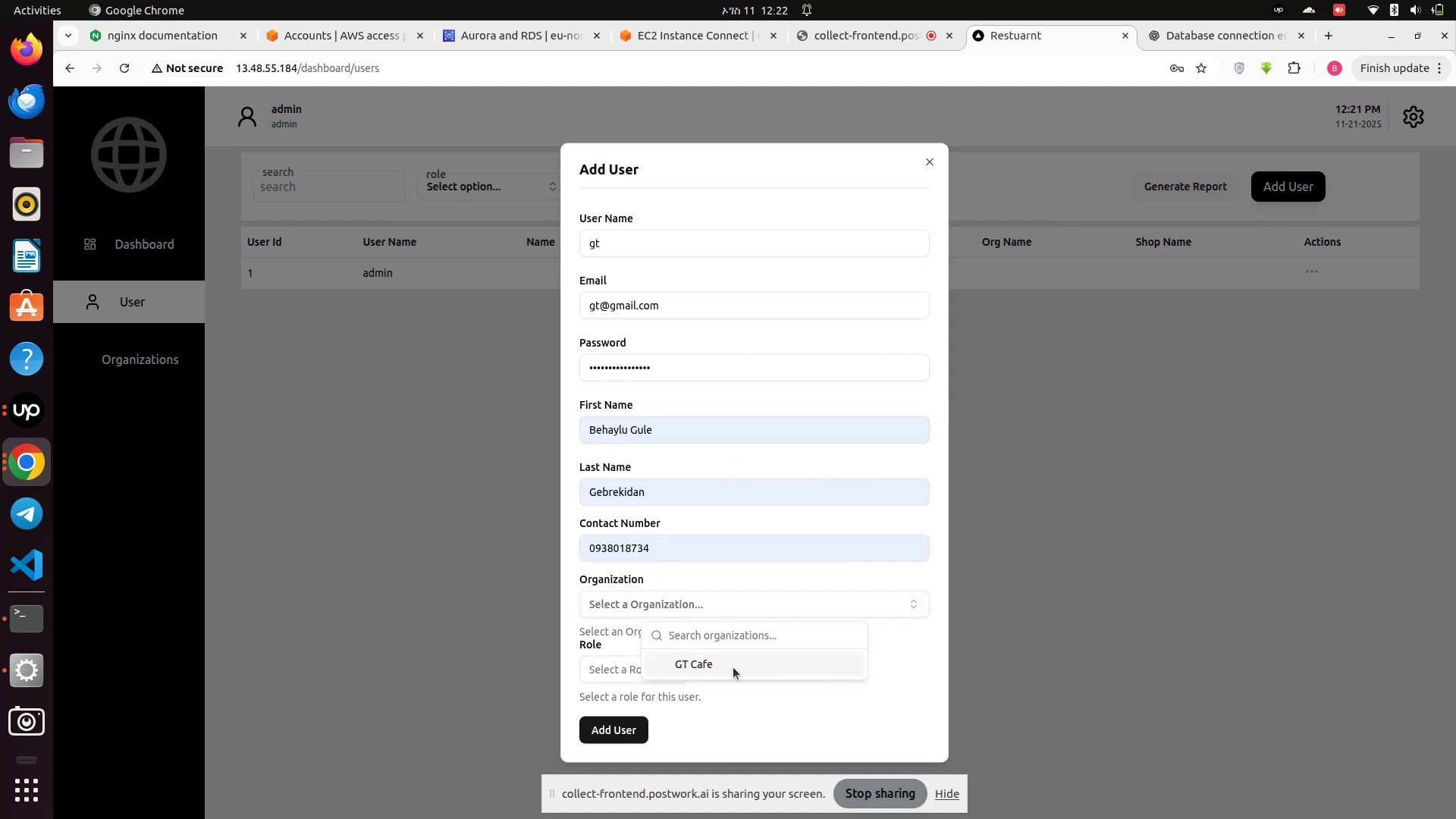 
left_click([733, 667])
 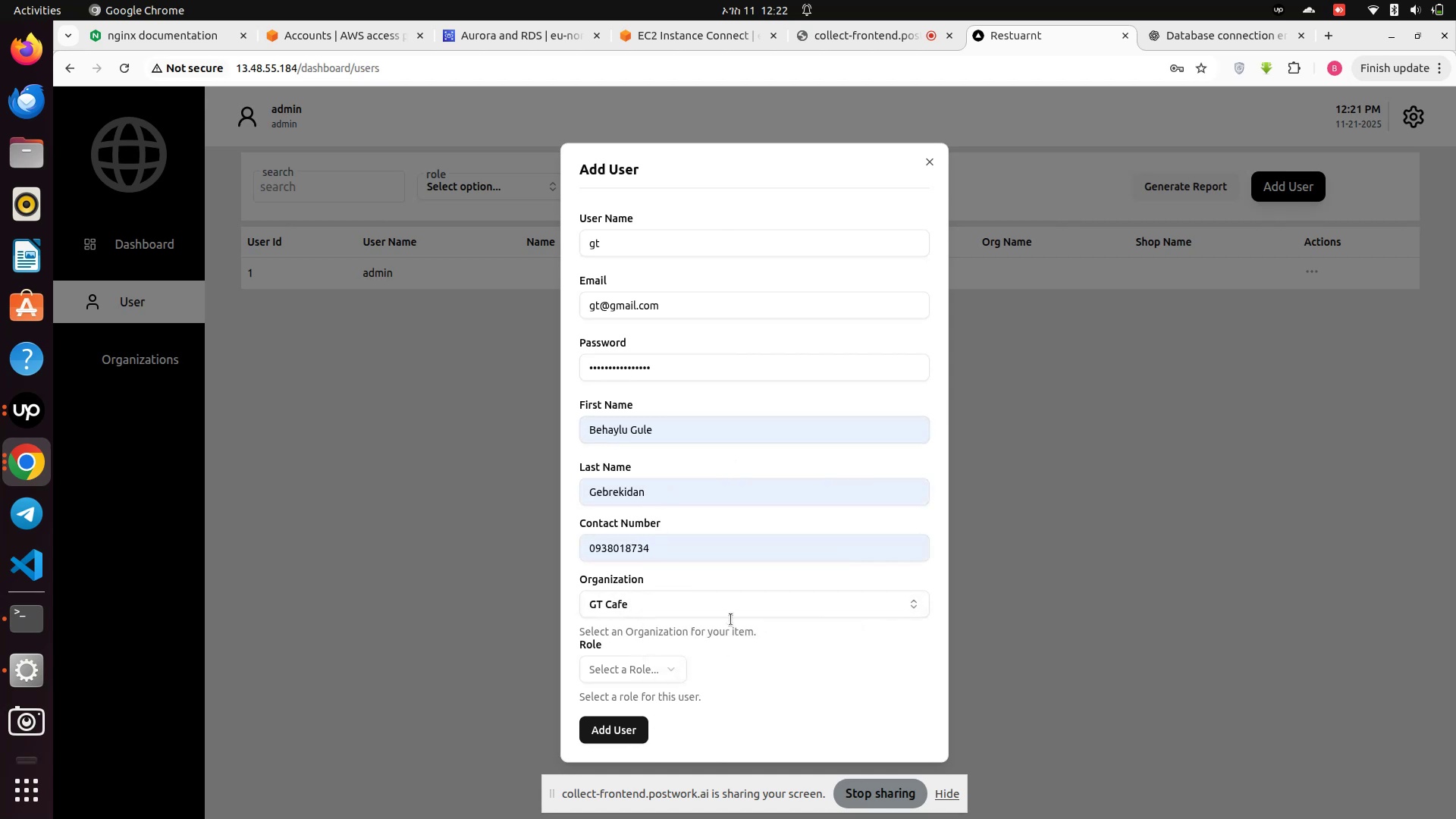 
scroll: coordinate [736, 609], scroll_direction: down, amount: 4.0
 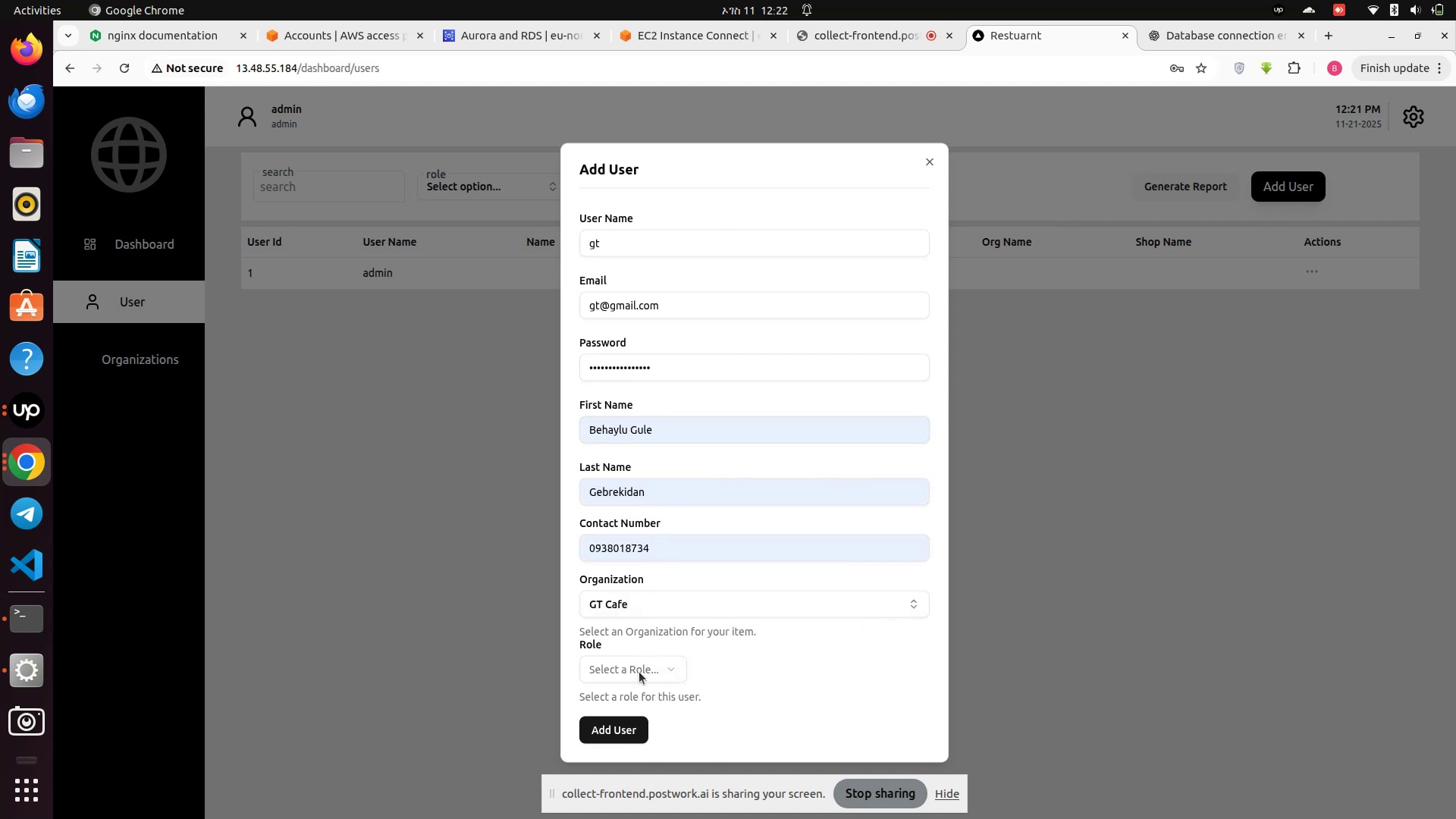 
left_click([639, 673])
 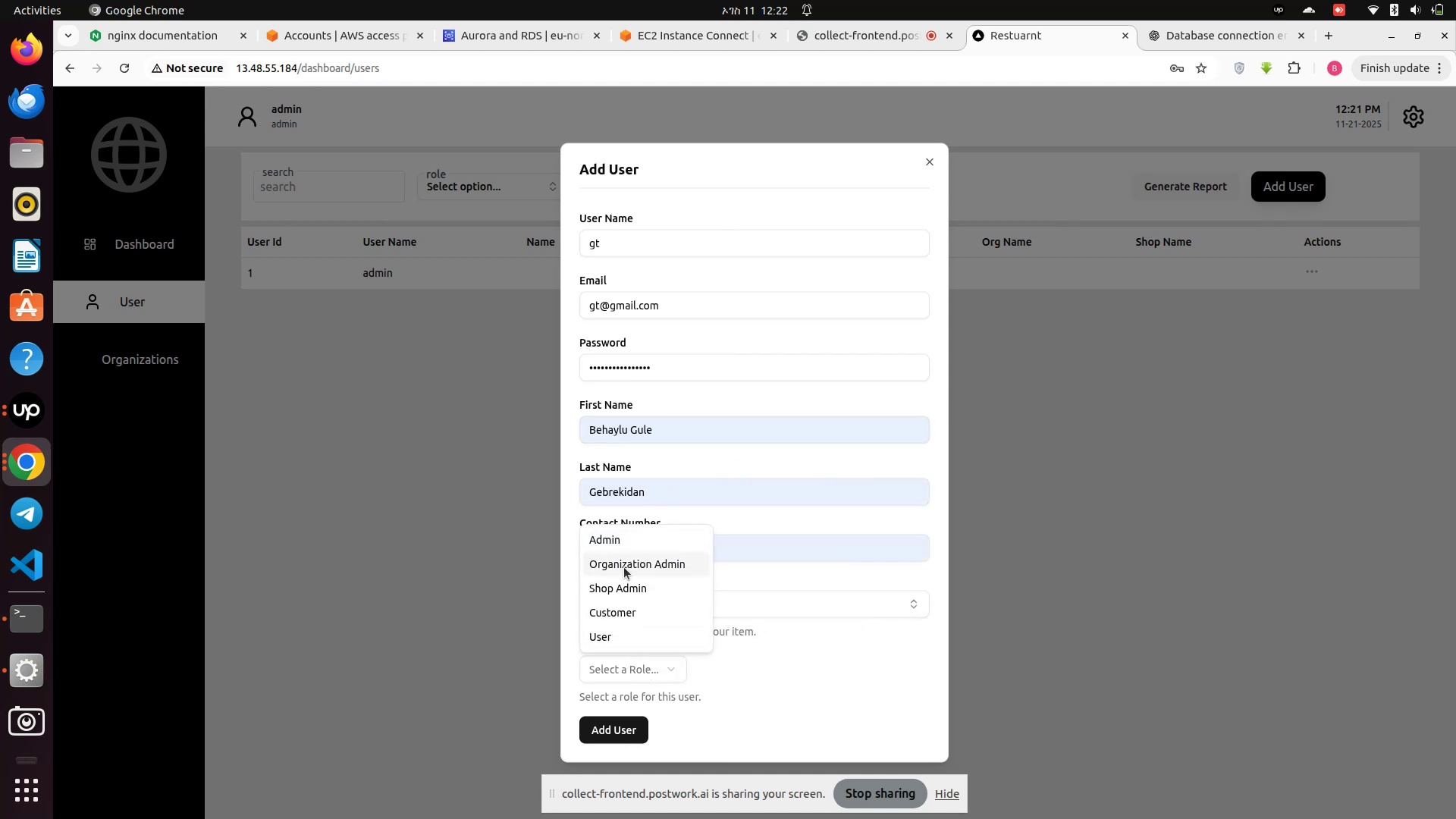 
left_click([624, 567])
 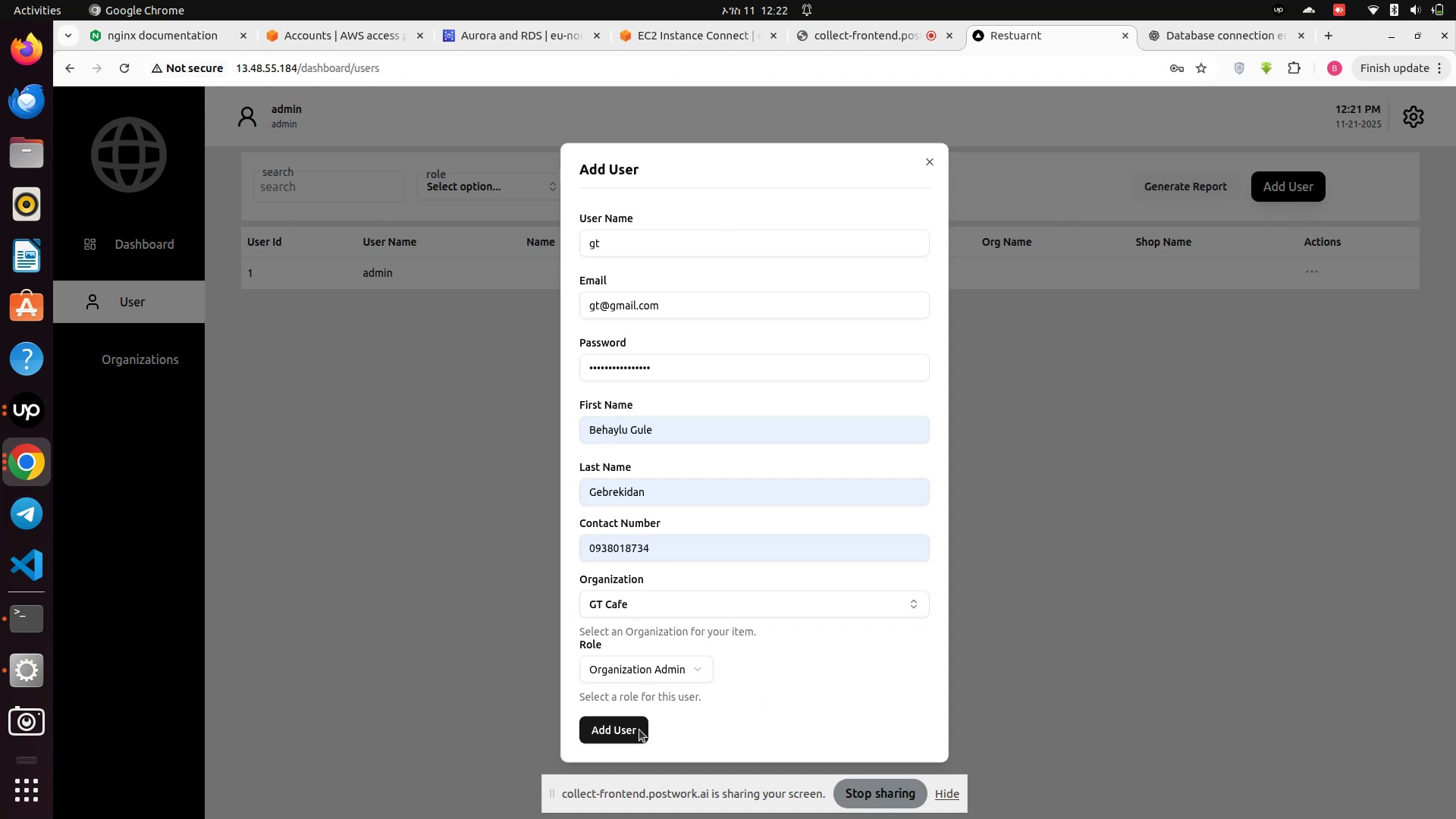 
left_click([624, 734])
 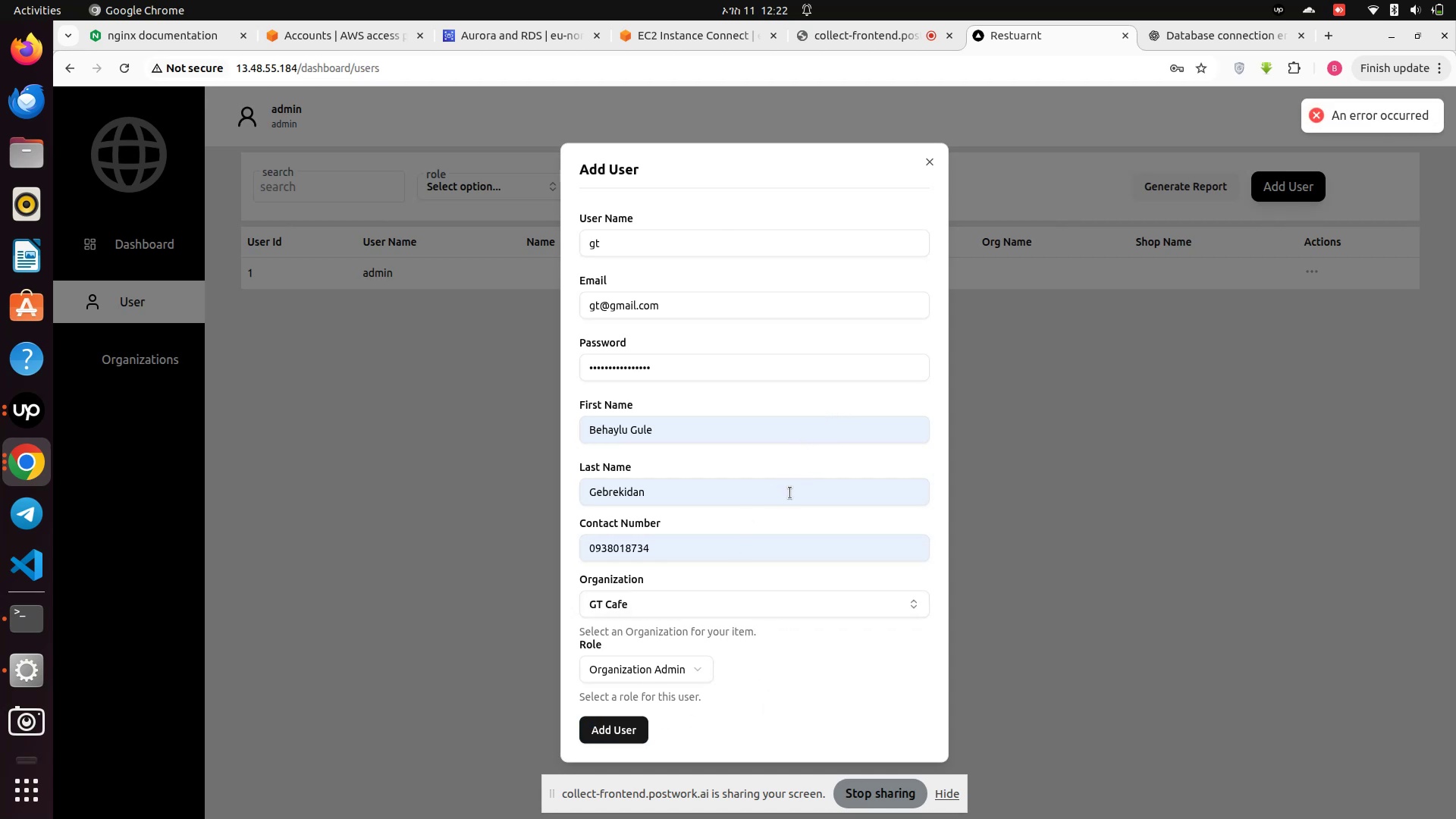 
right_click([1075, 372])
 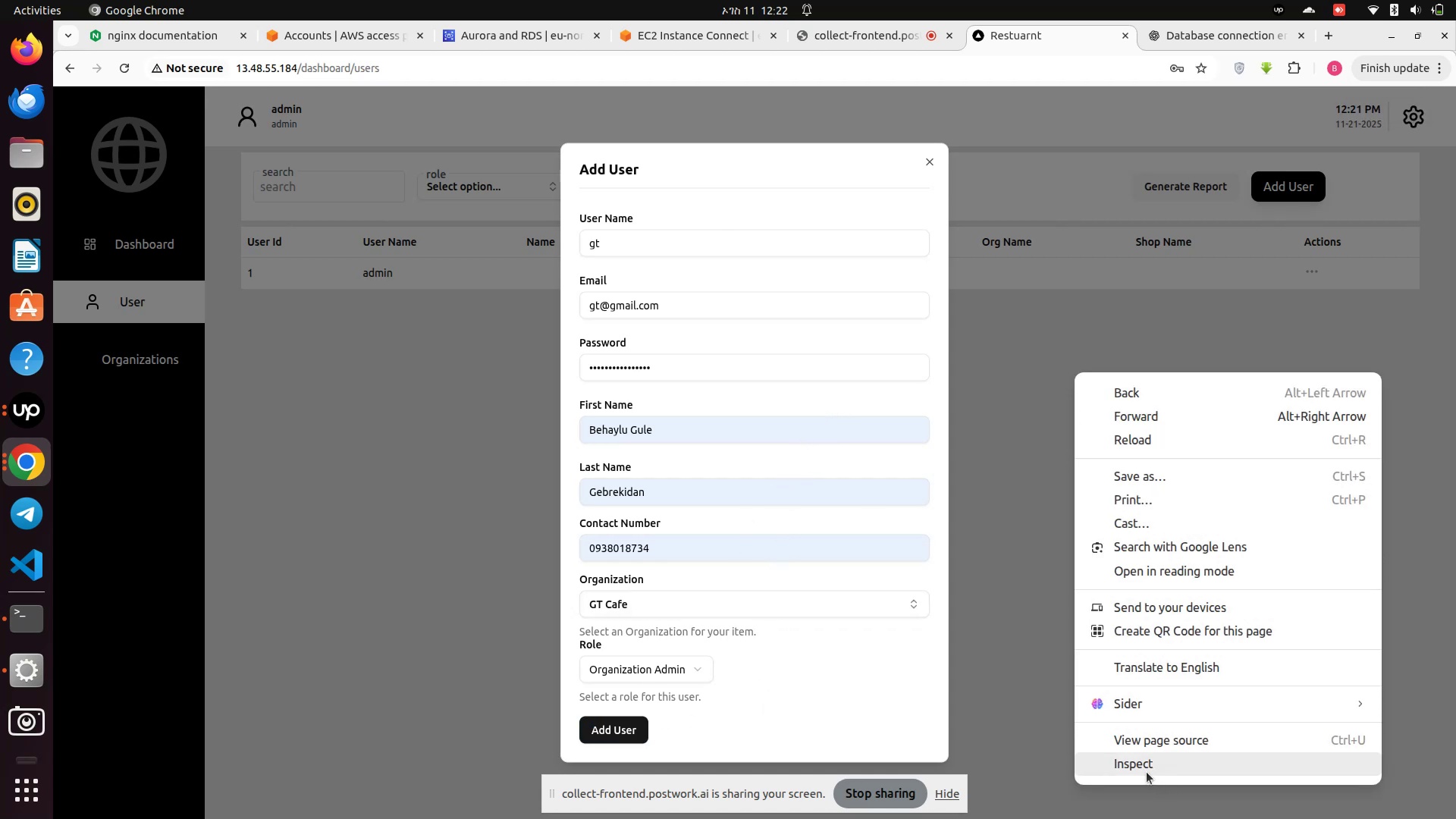 
left_click([1142, 766])
 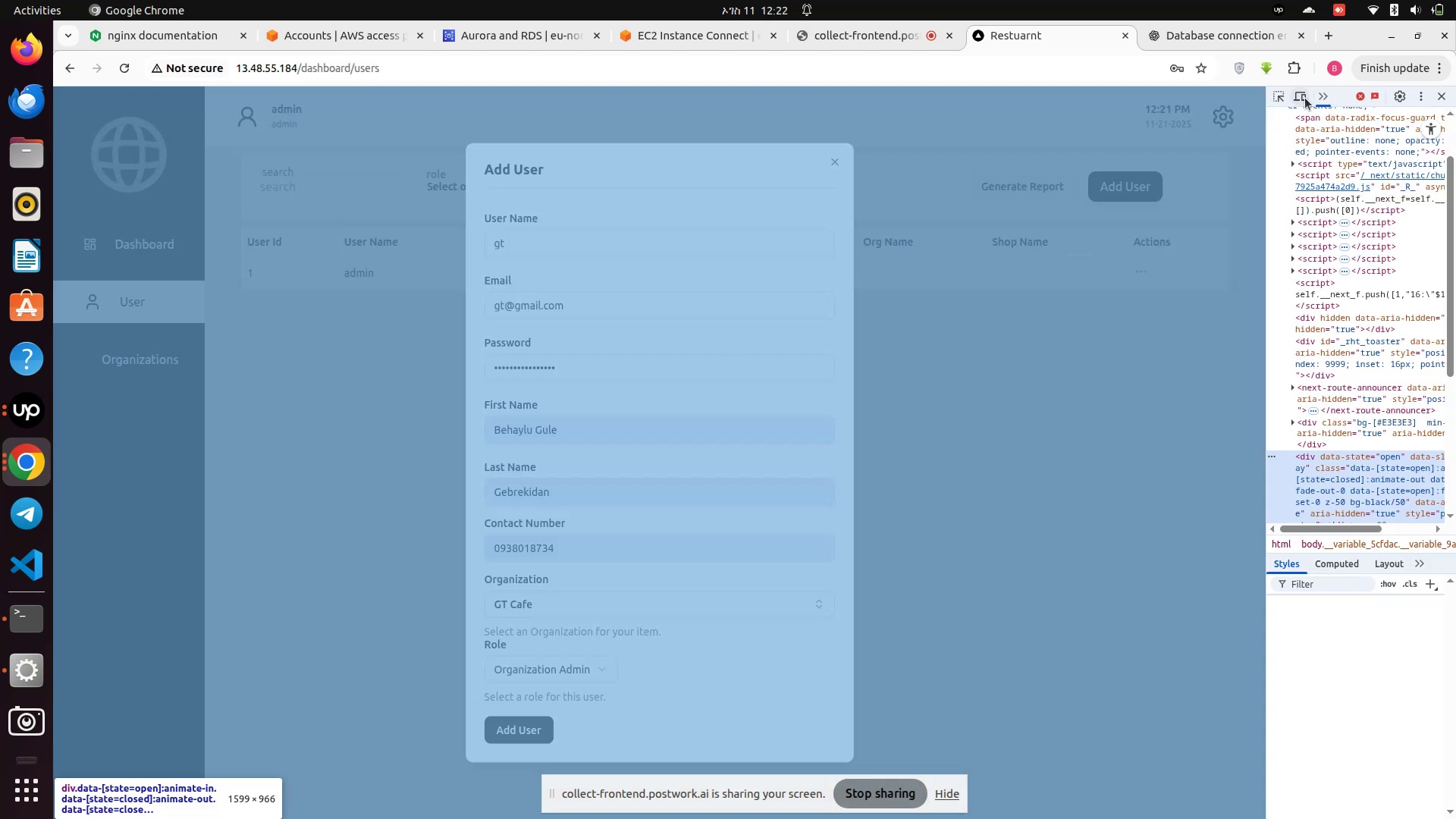 
left_click([1322, 100])
 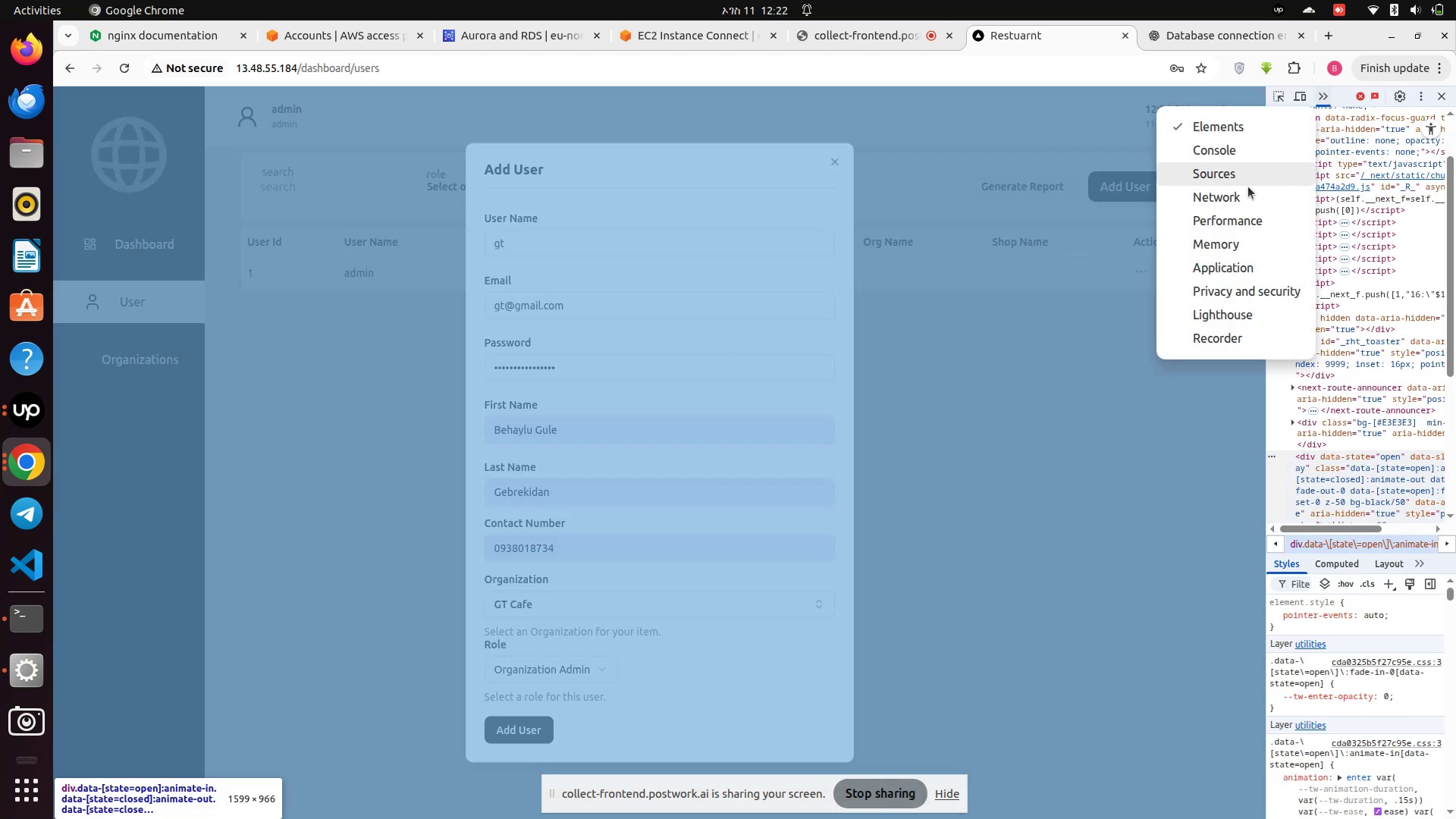 
left_click([1244, 194])
 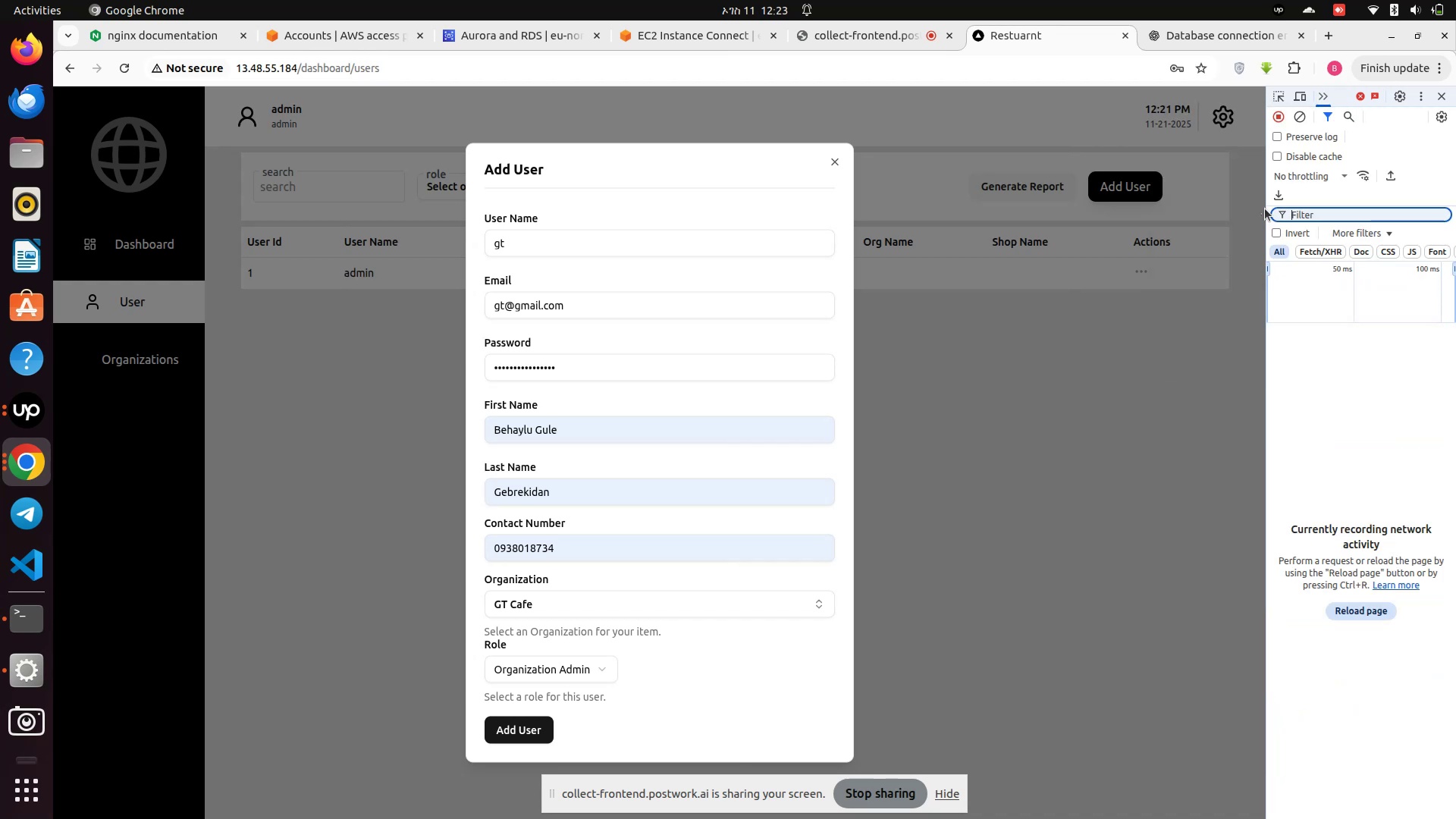 
left_click_drag(start_coordinate=[1268, 196], to_coordinate=[1036, 236])
 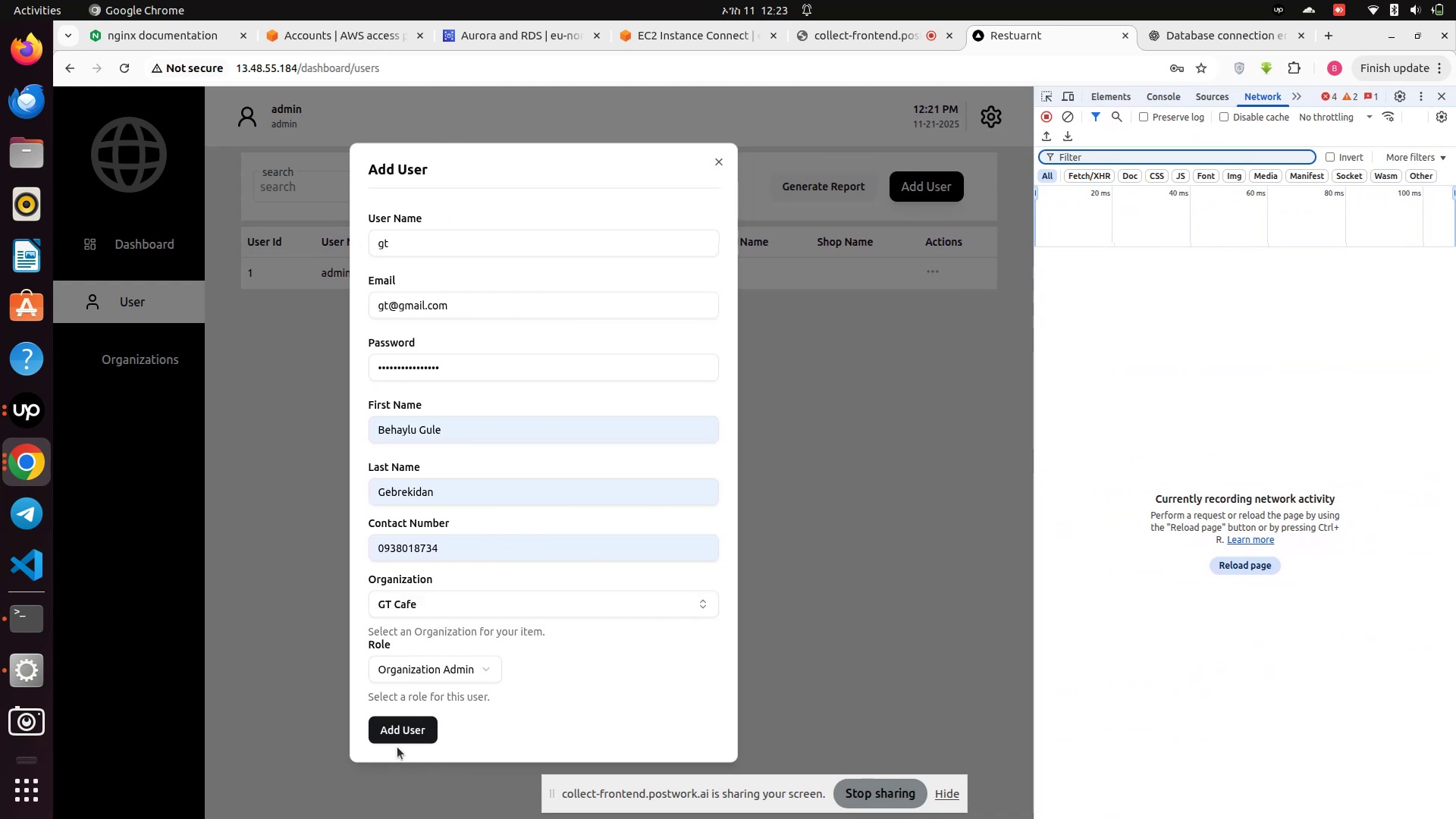 
left_click([407, 733])
 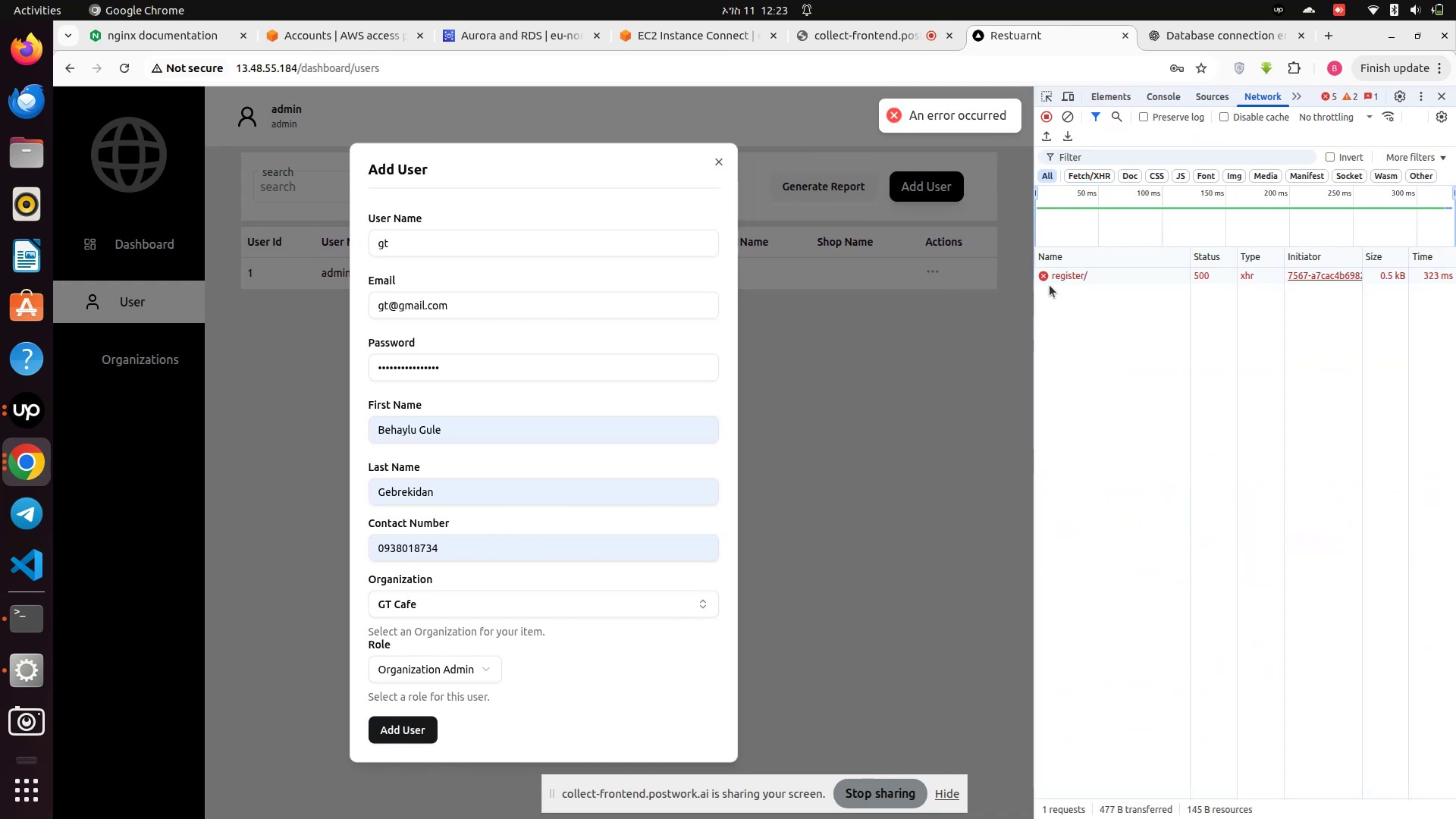 
left_click([1065, 280])
 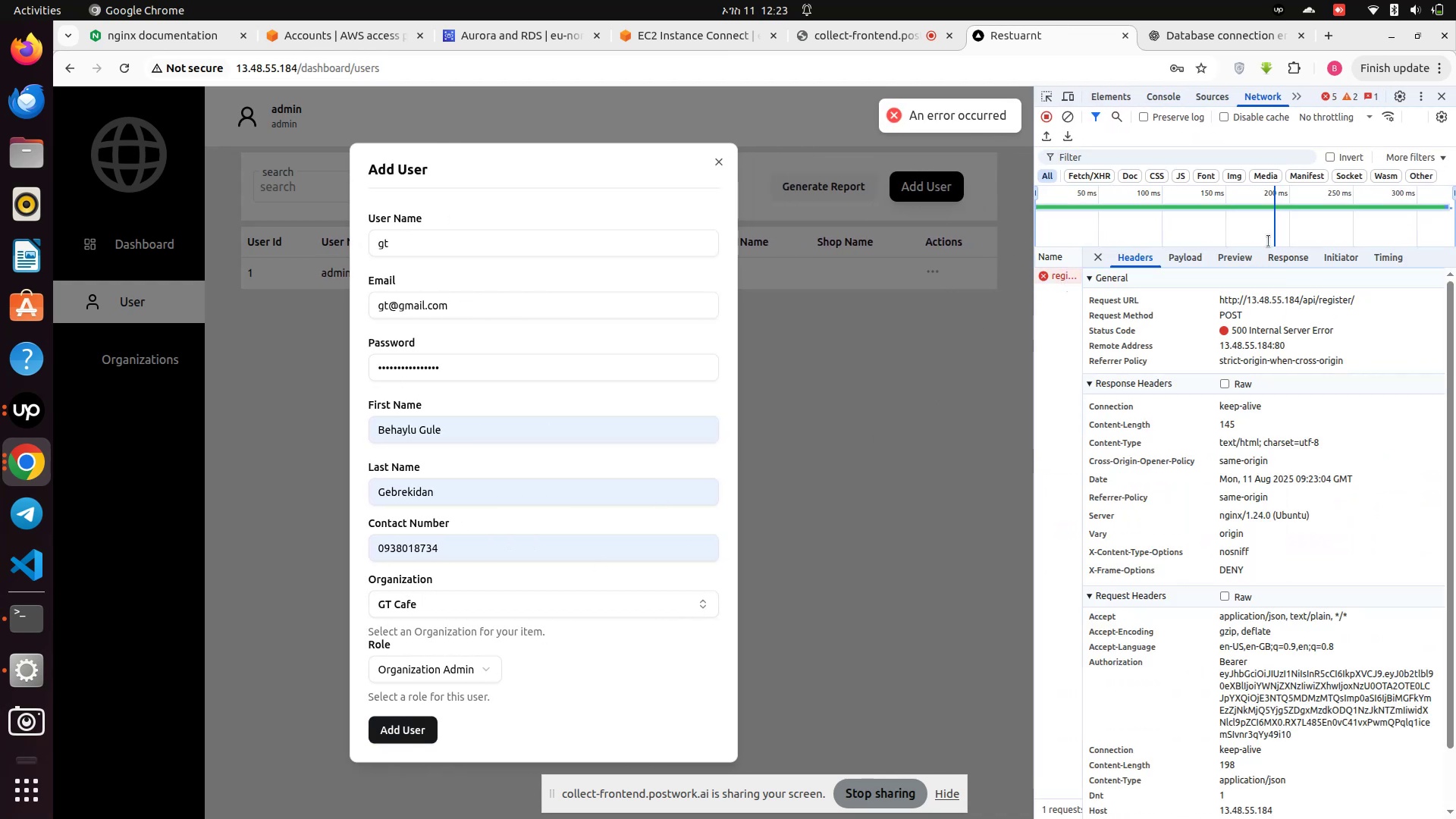 
left_click([1234, 266])
 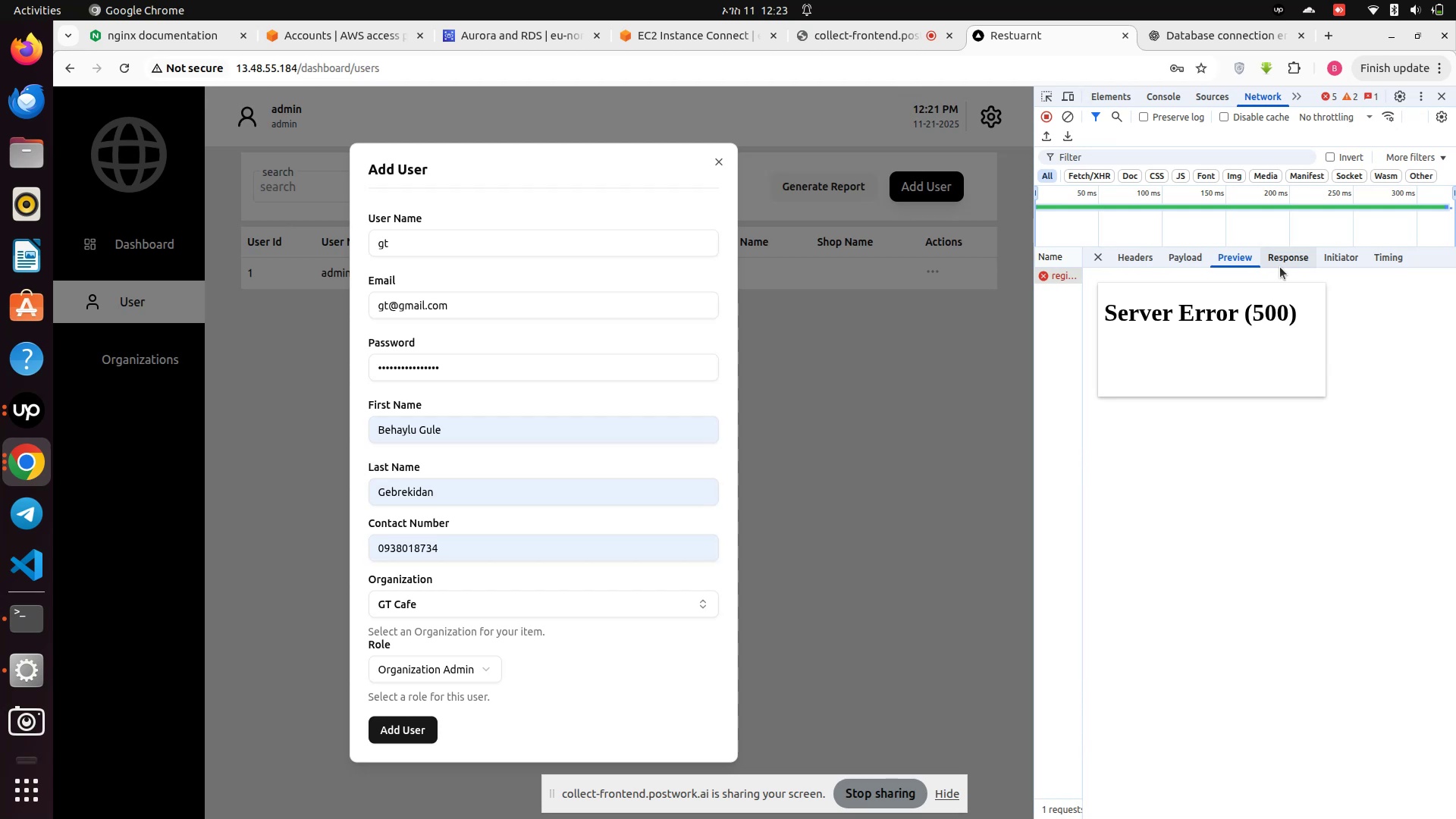 
left_click([1280, 267])
 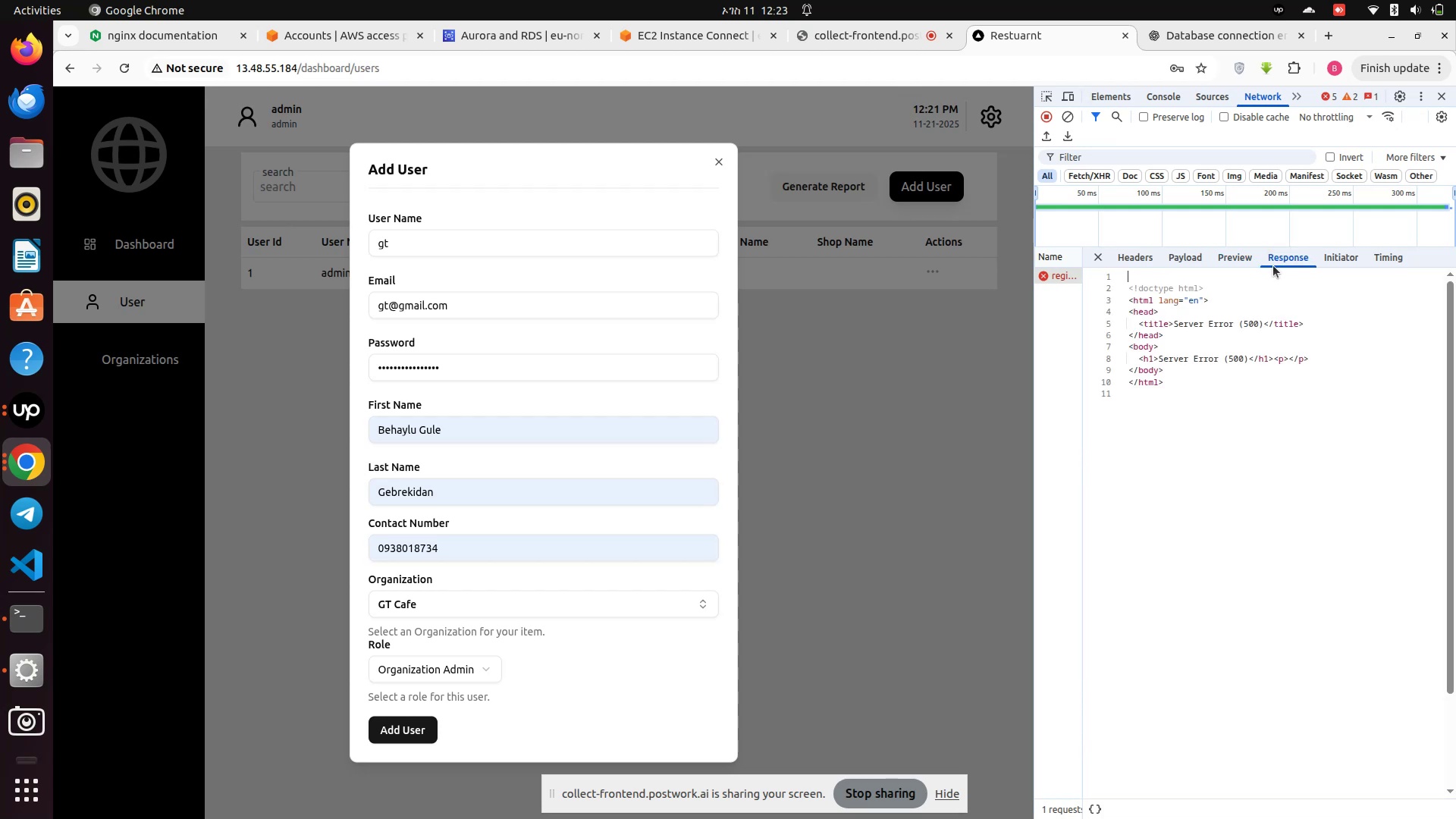 
left_click_drag(start_coordinate=[1231, 255], to_coordinate=[1228, 260])
 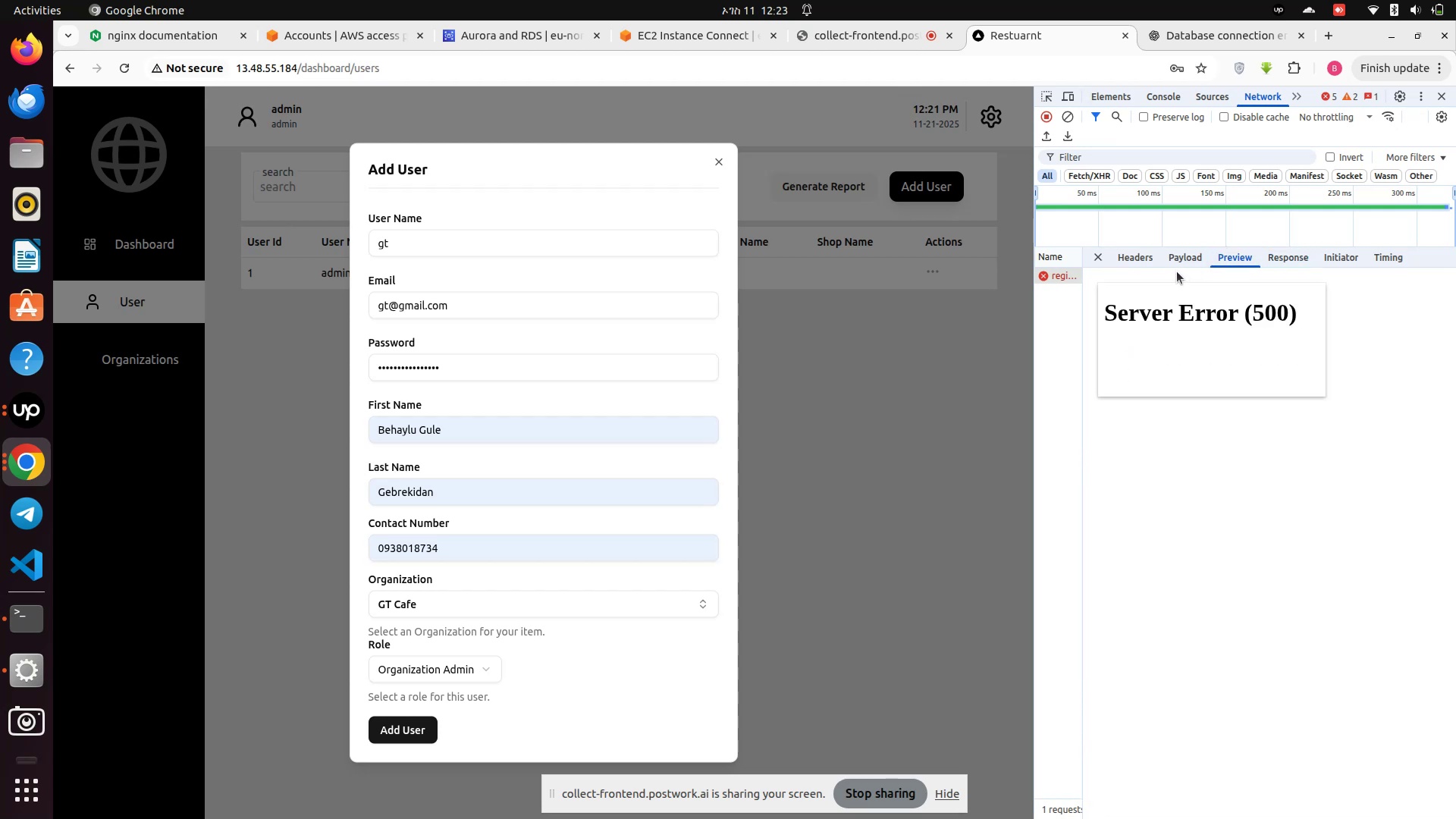 
left_click([1177, 265])
 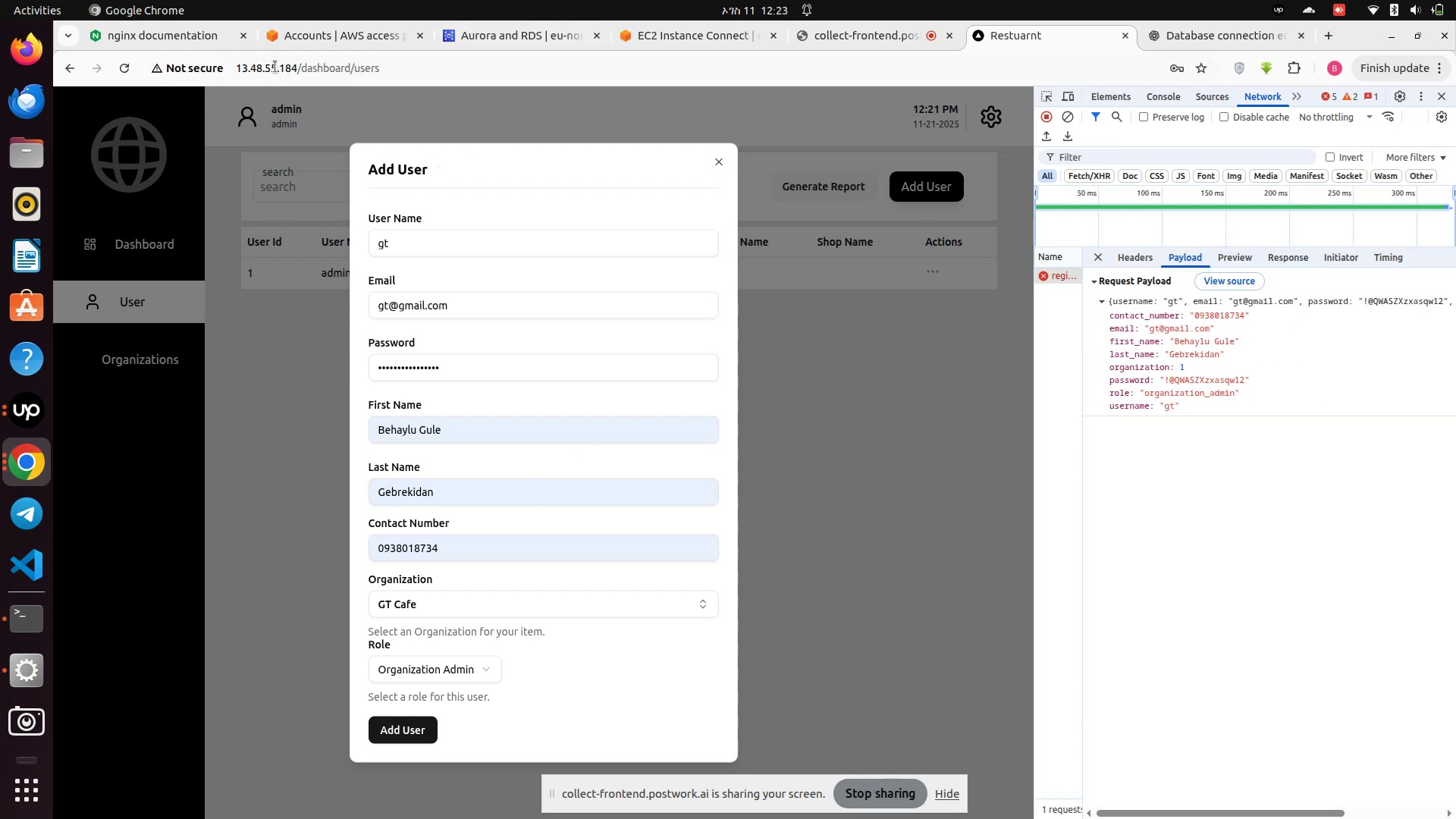 
left_click([320, 33])
 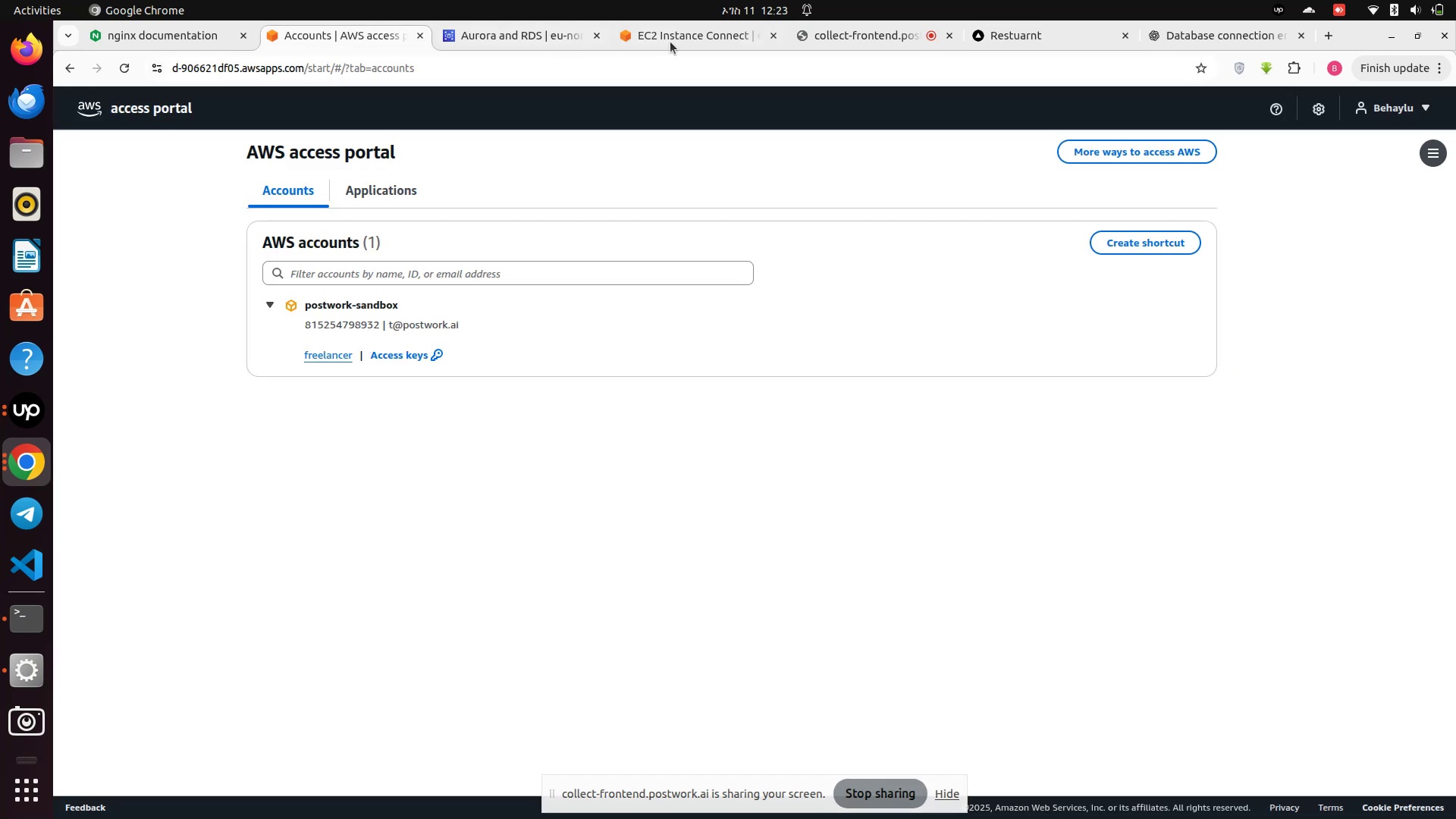 
left_click([674, 38])
 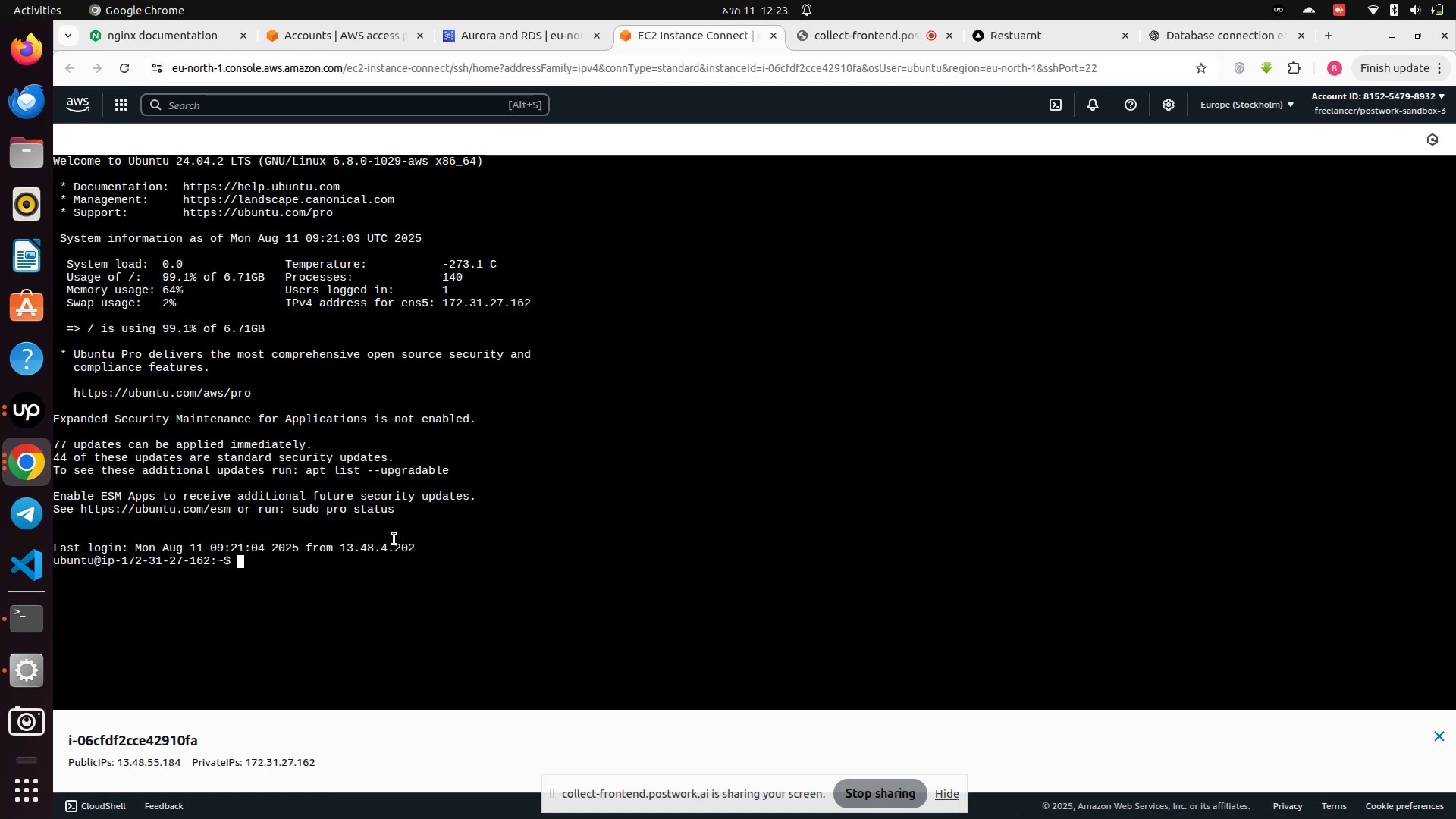 
wait(6.08)
 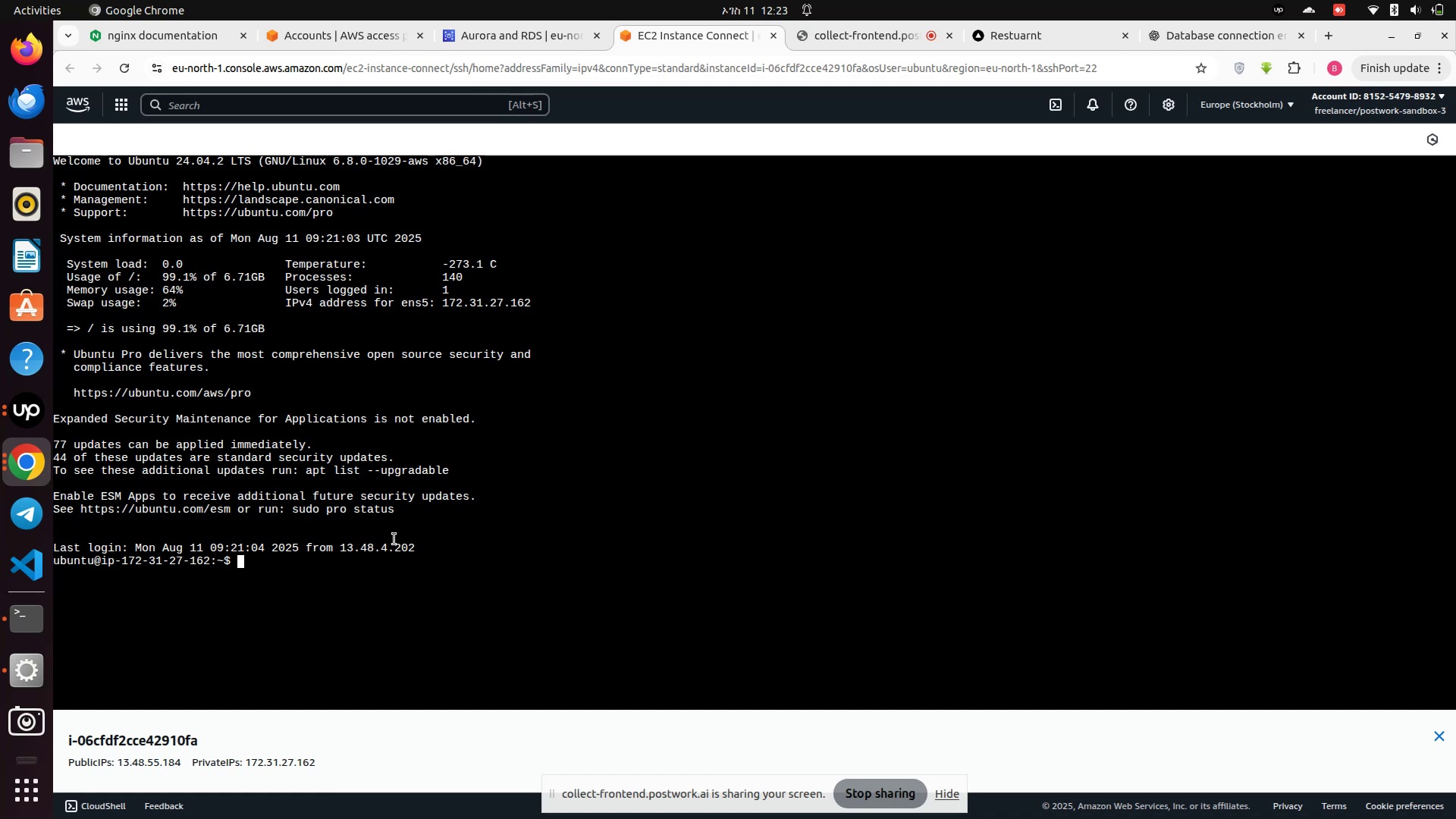 
left_click([33, 462])
 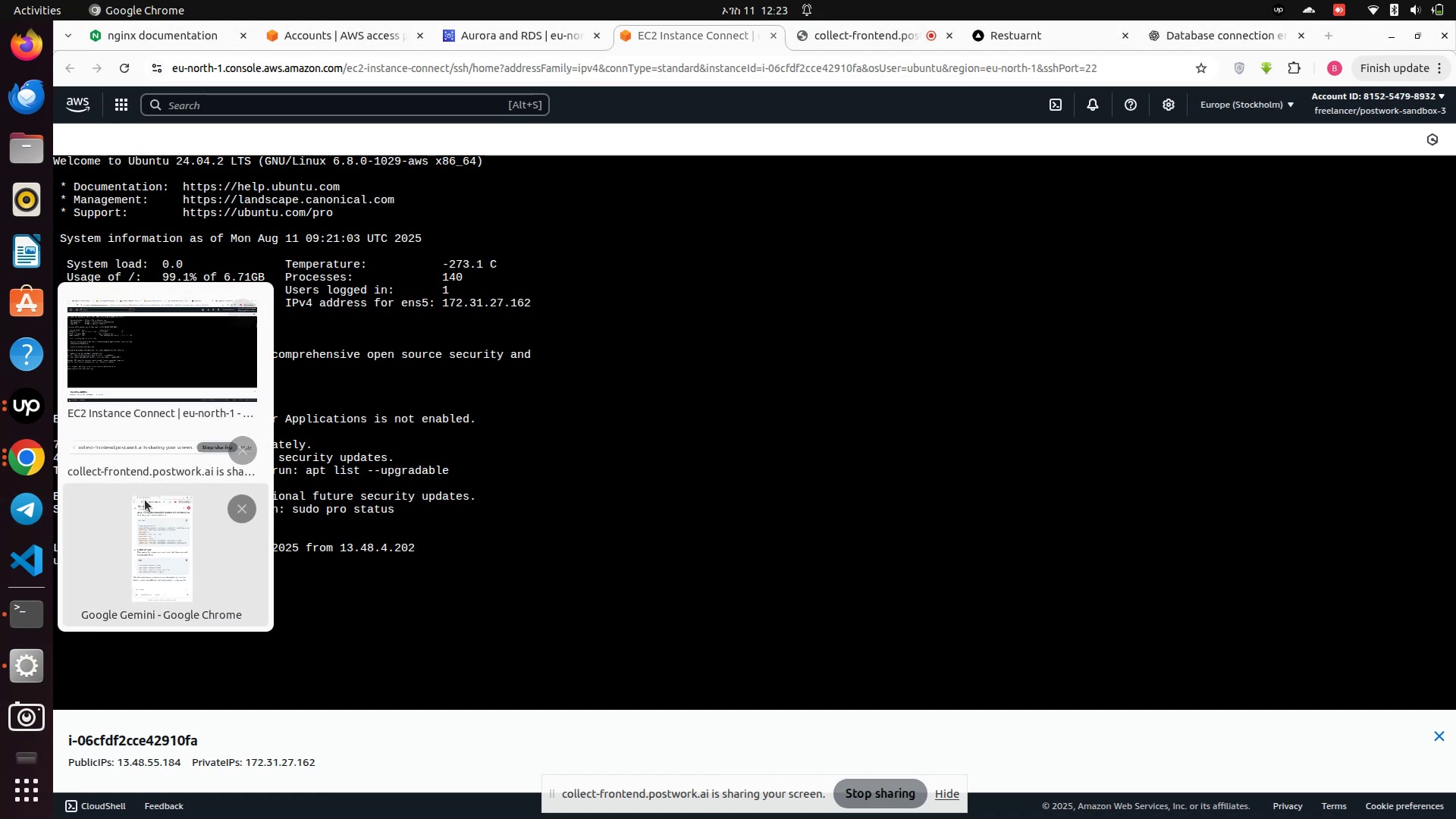 
left_click([146, 500])
 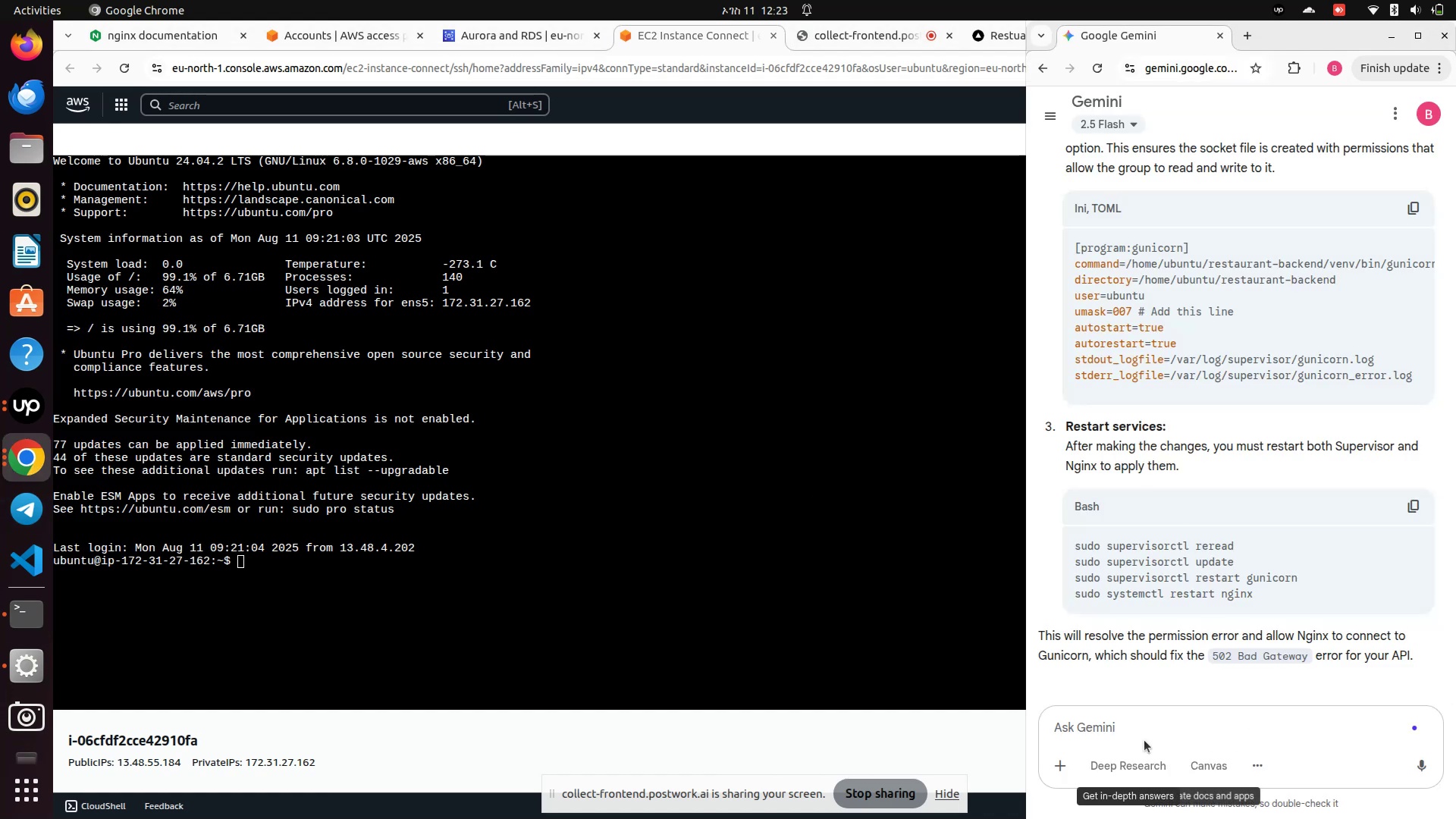 
left_click([1134, 727])
 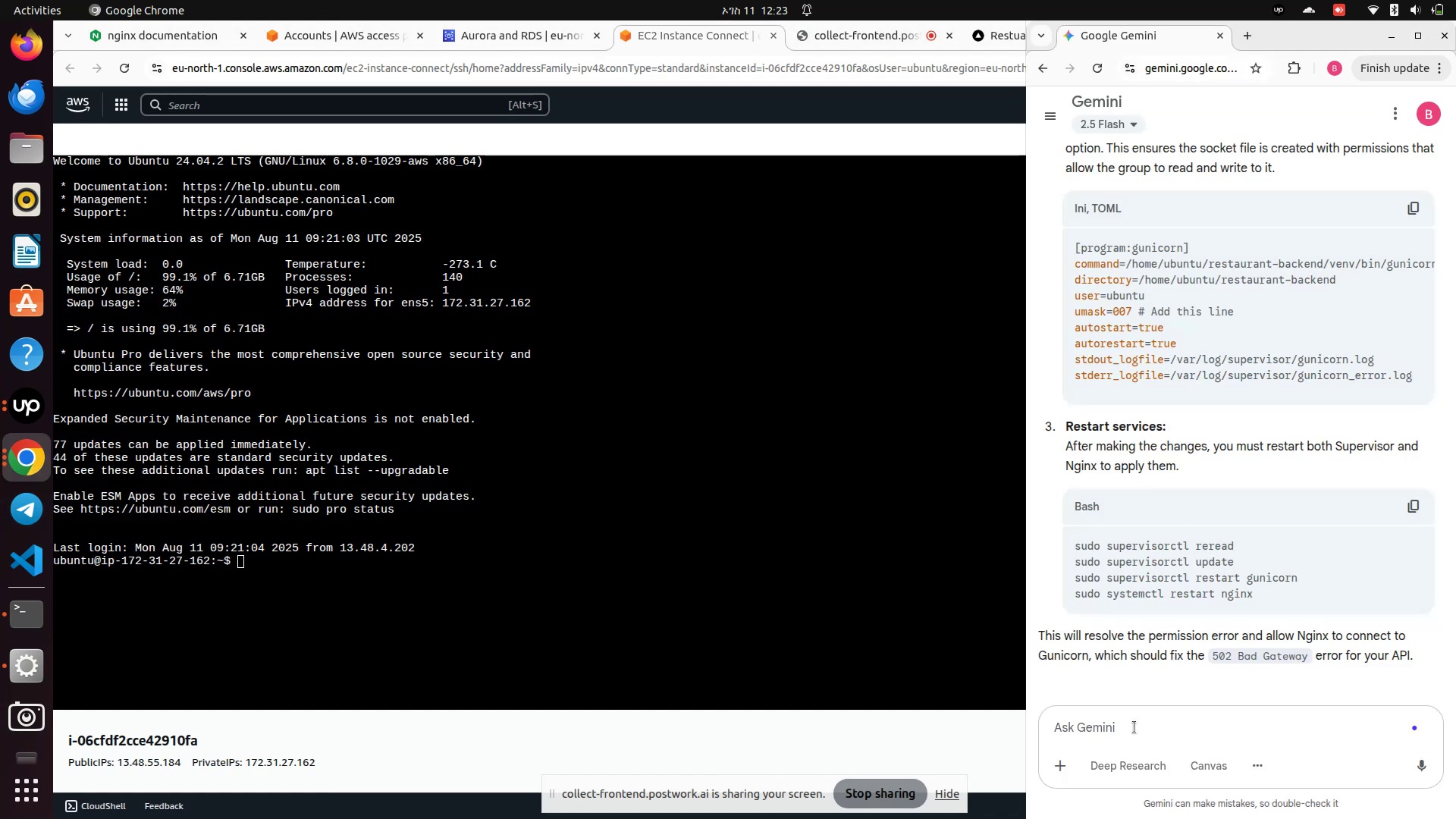 
type(how to get )
 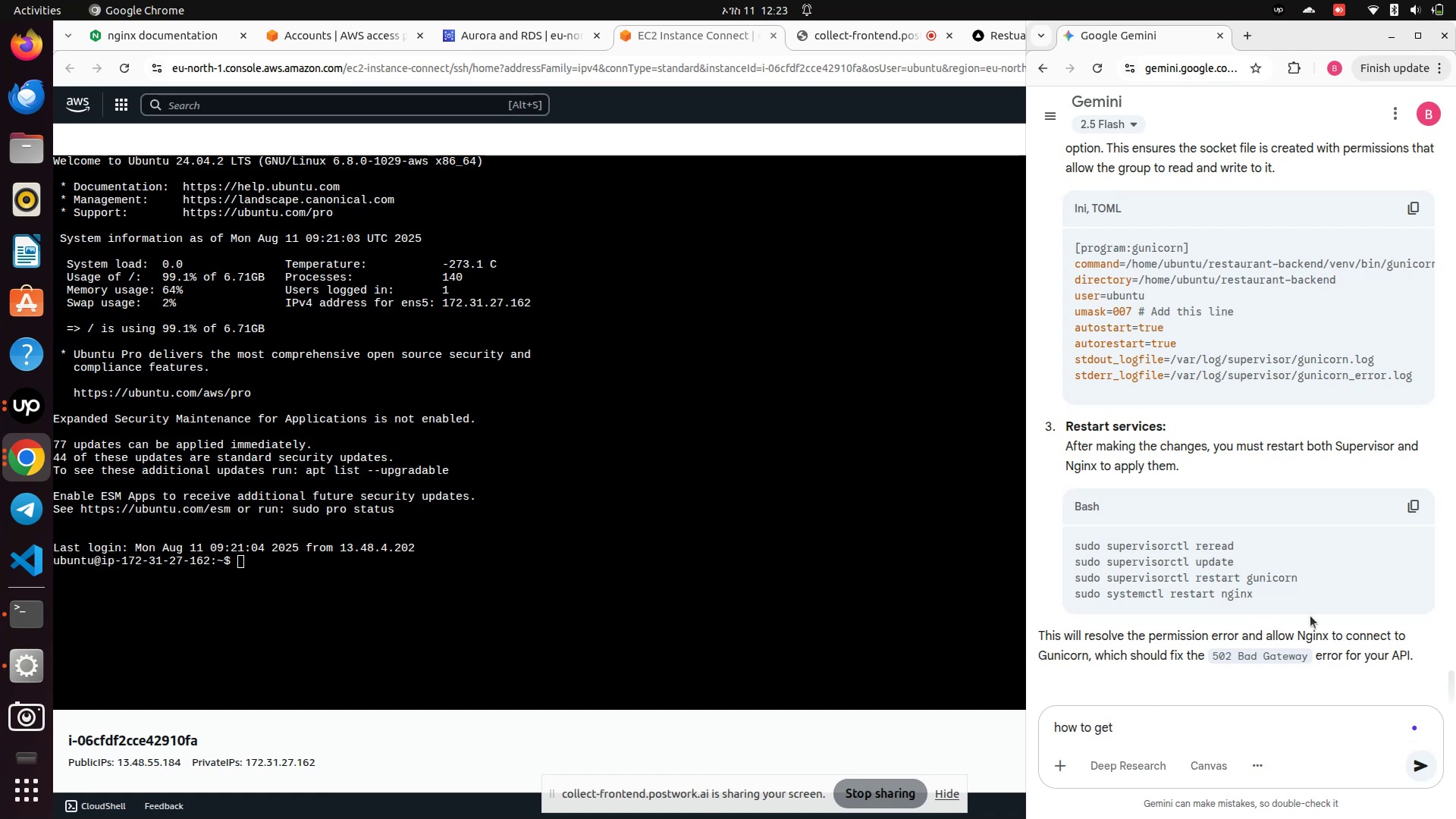 
wait(6.47)
 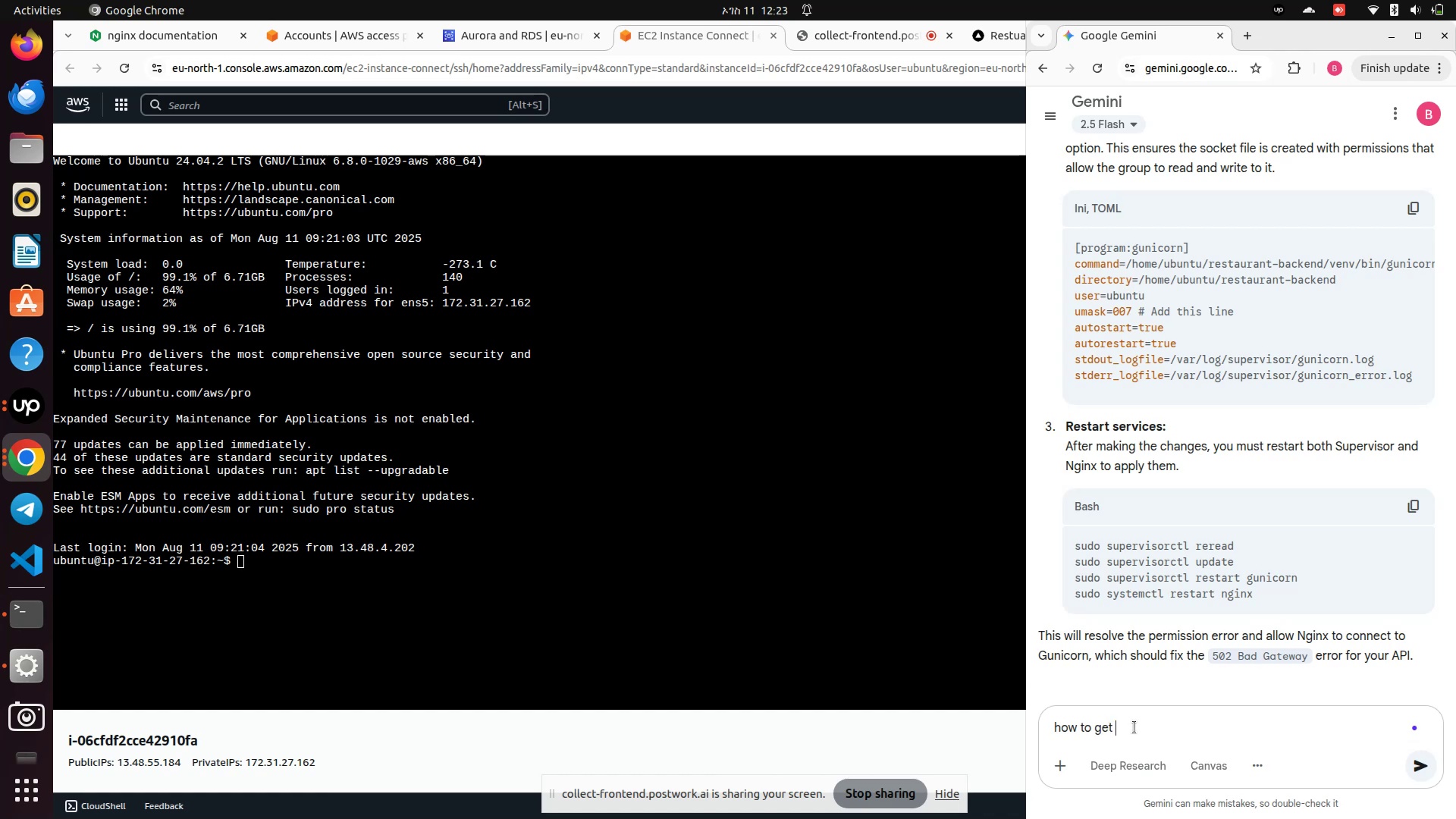 
left_click_drag(start_coordinate=[1415, 374], to_coordinate=[1171, 381])
 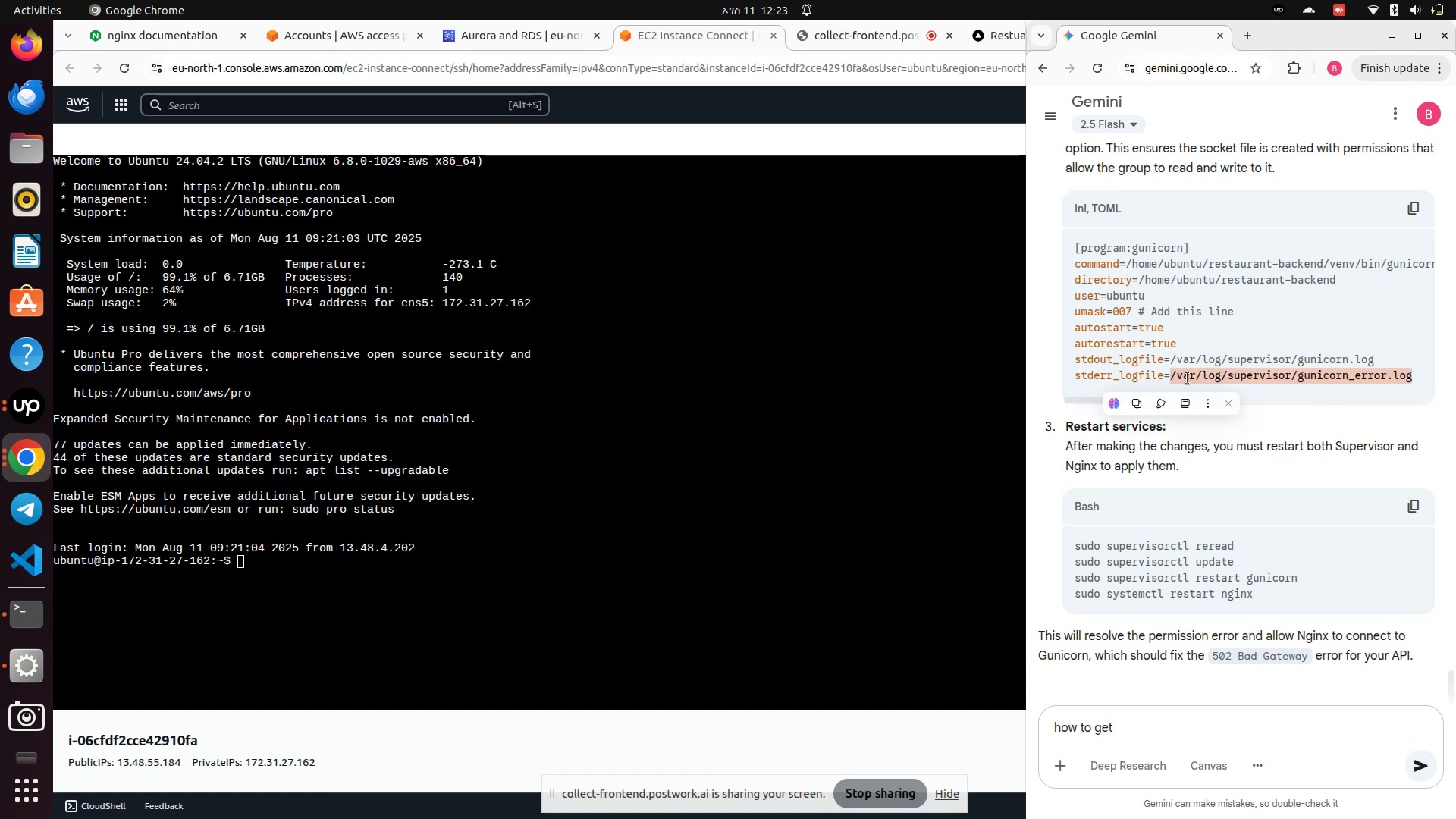 
right_click([1188, 378])
 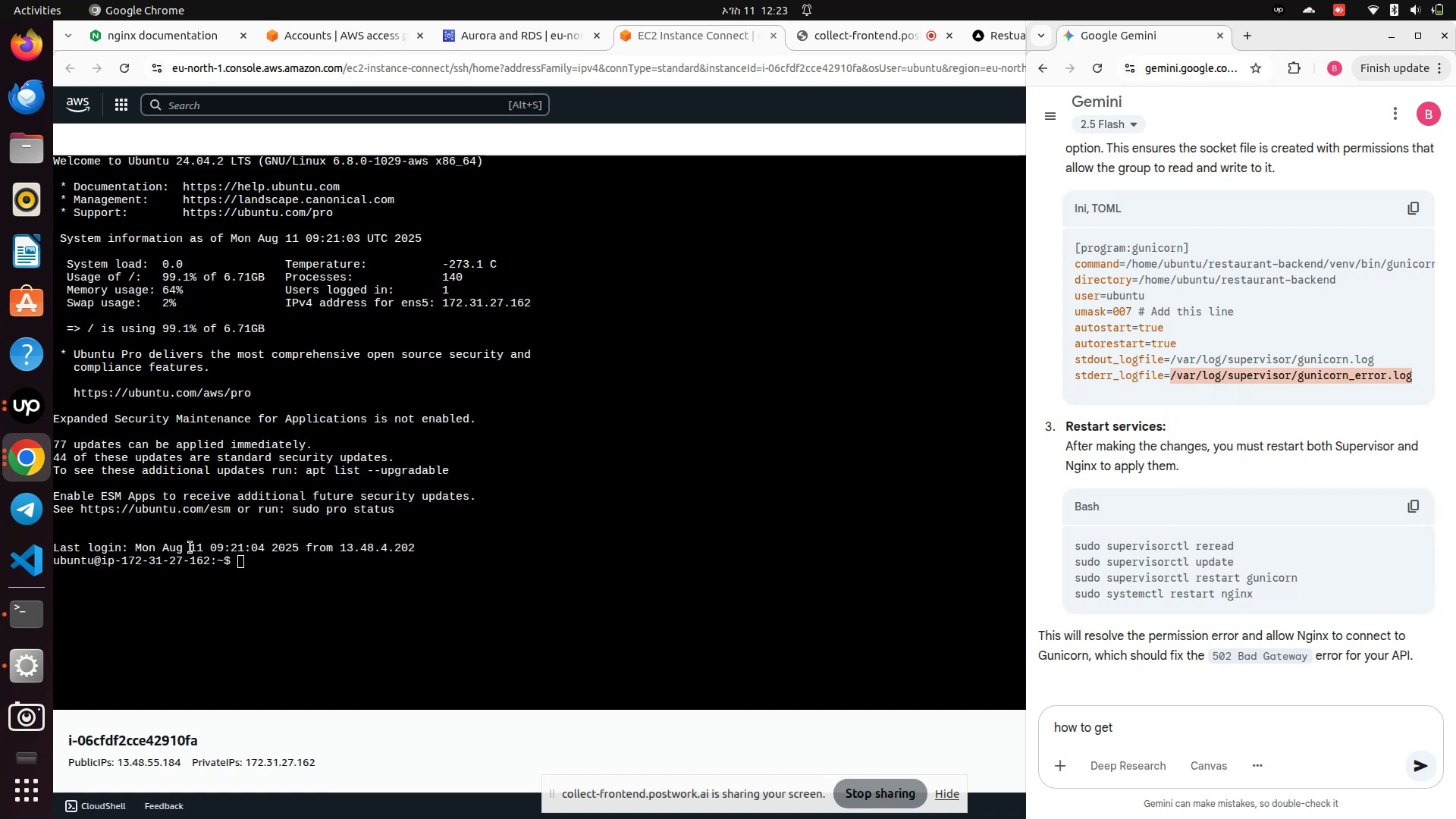 
left_click([256, 567])
 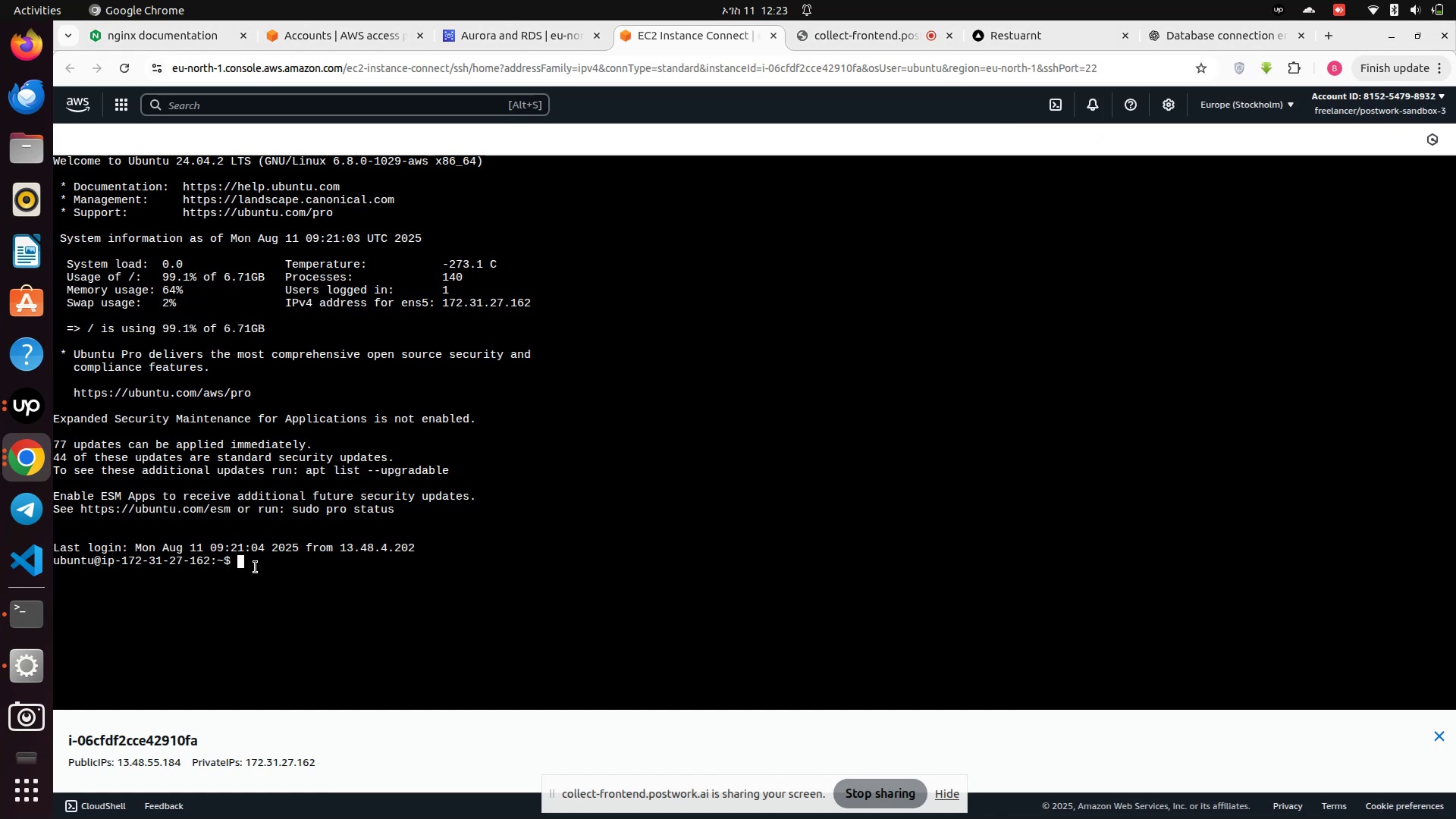 
type(sudo -tail -f)
 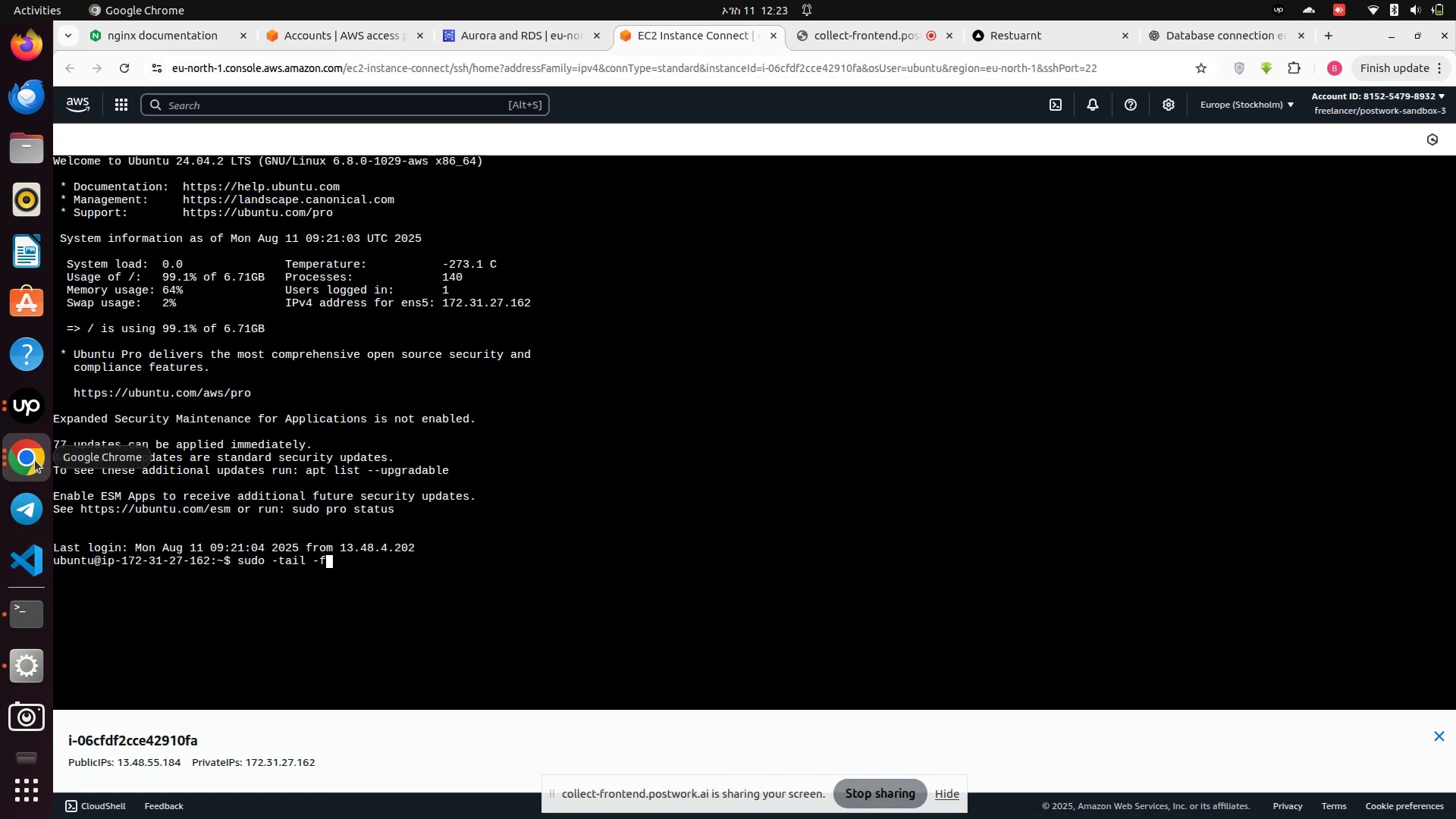 
left_click([34, 461])
 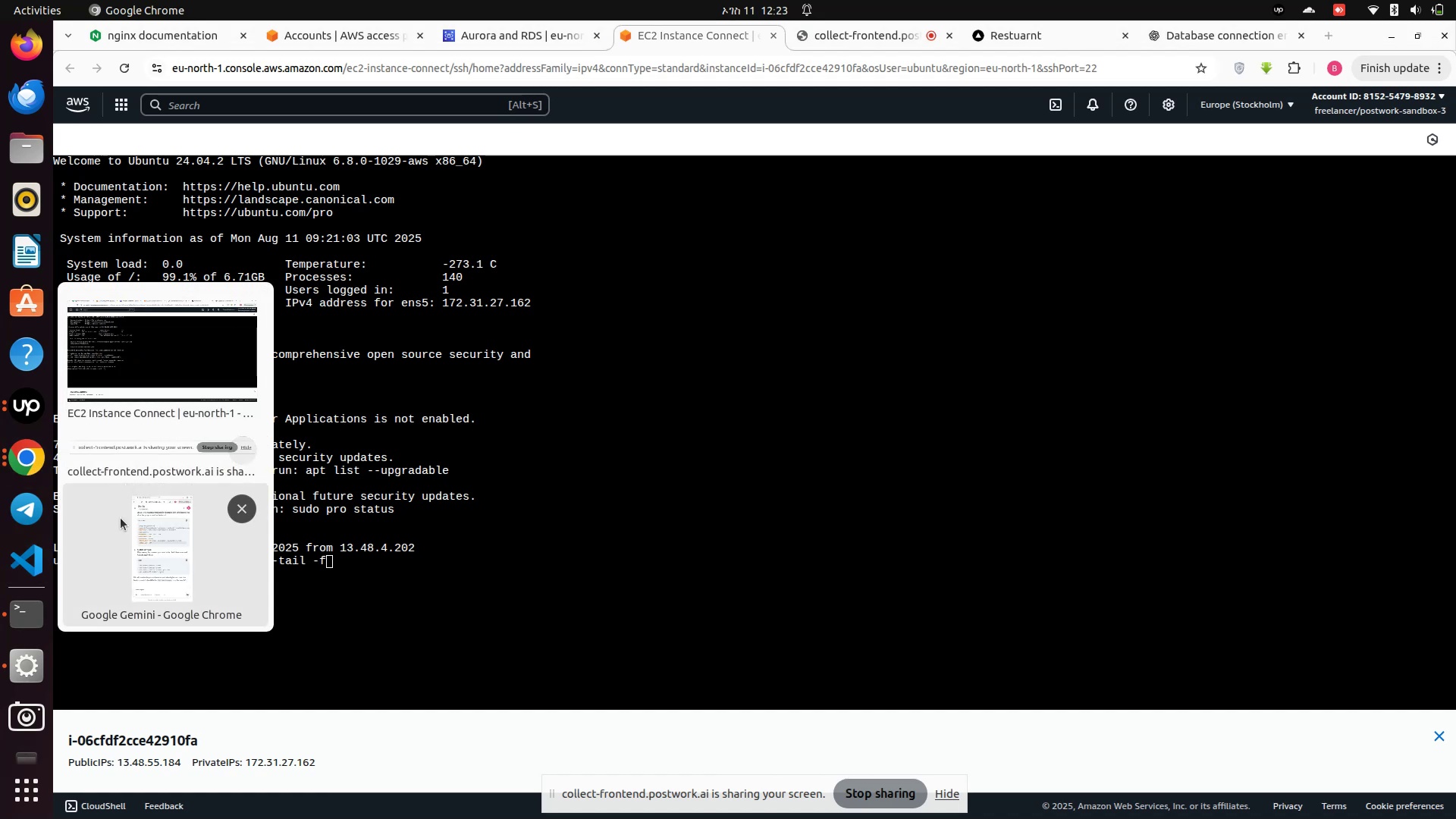 
left_click([124, 527])
 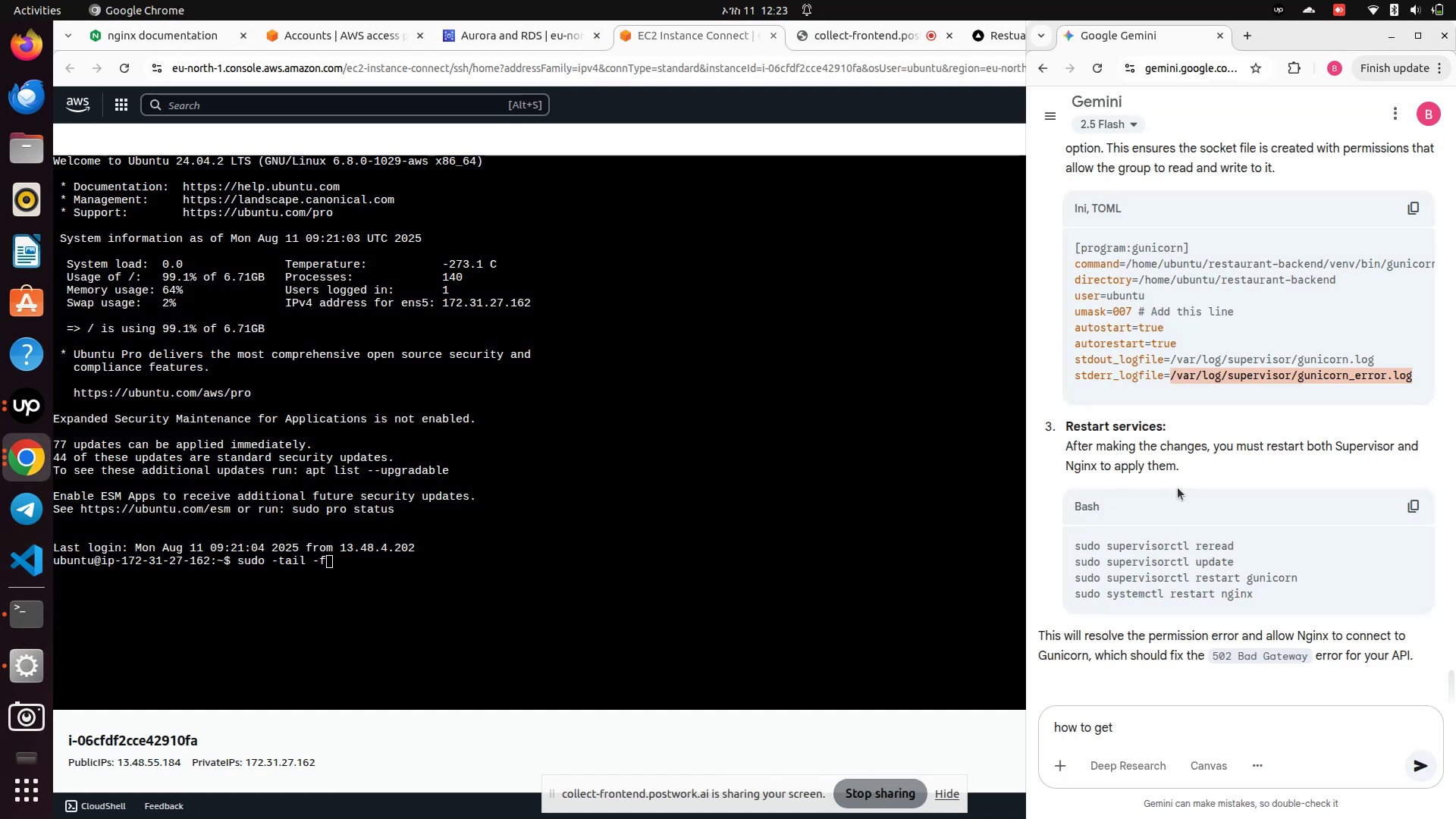 
scroll: coordinate [1234, 504], scroll_direction: up, amount: 5.0
 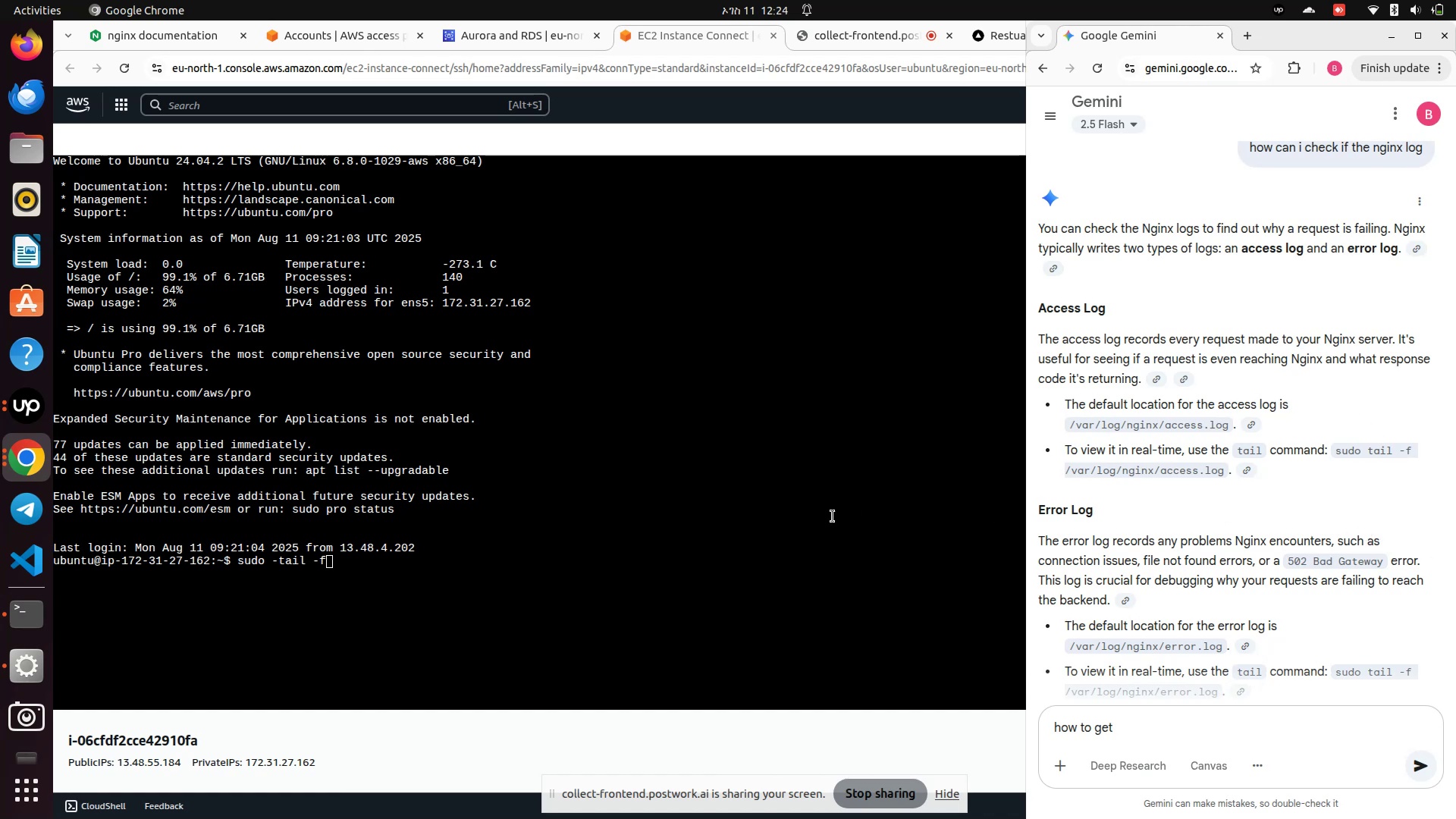 
wait(6.78)
 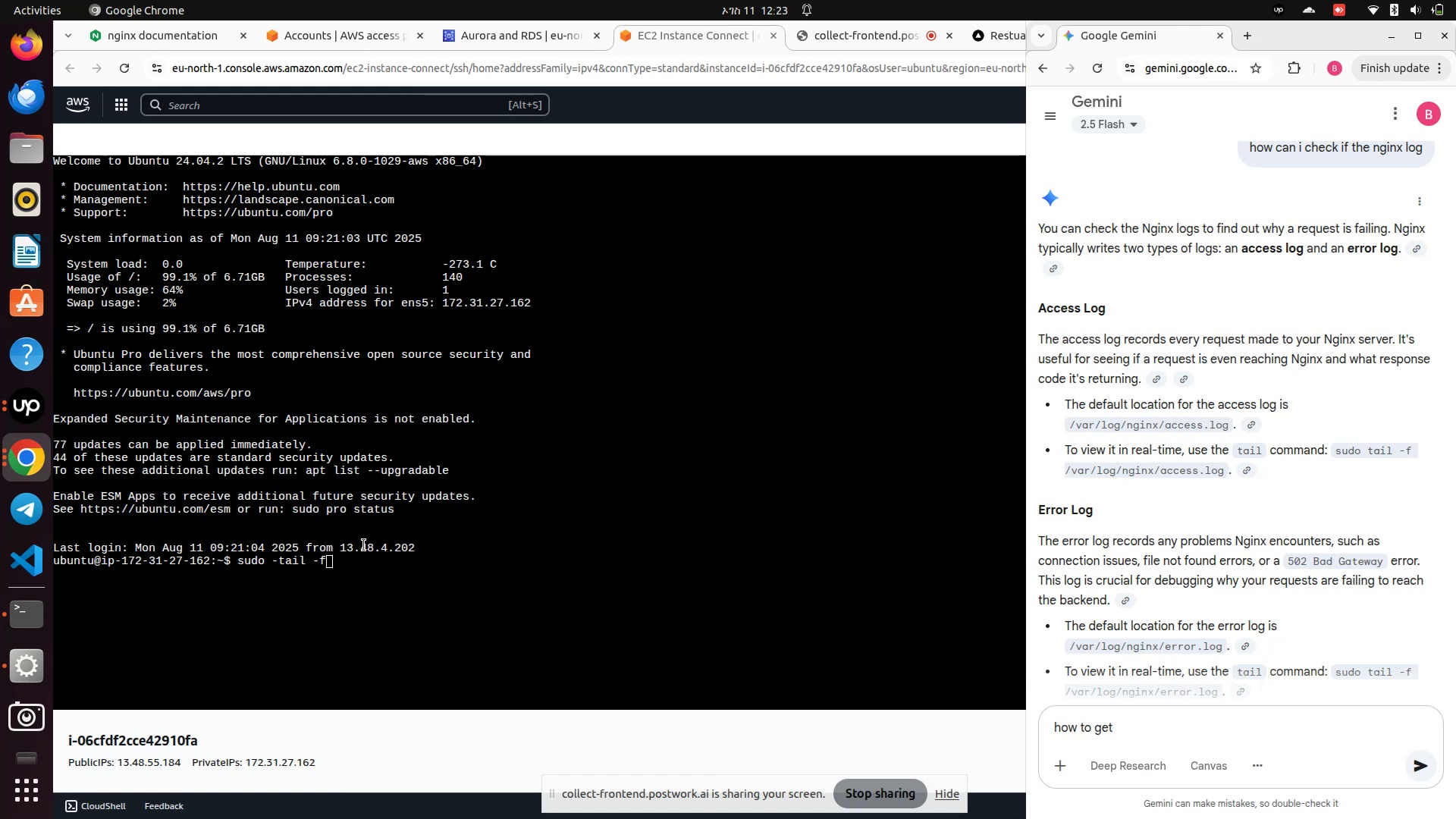 
key(ArrowLeft)
 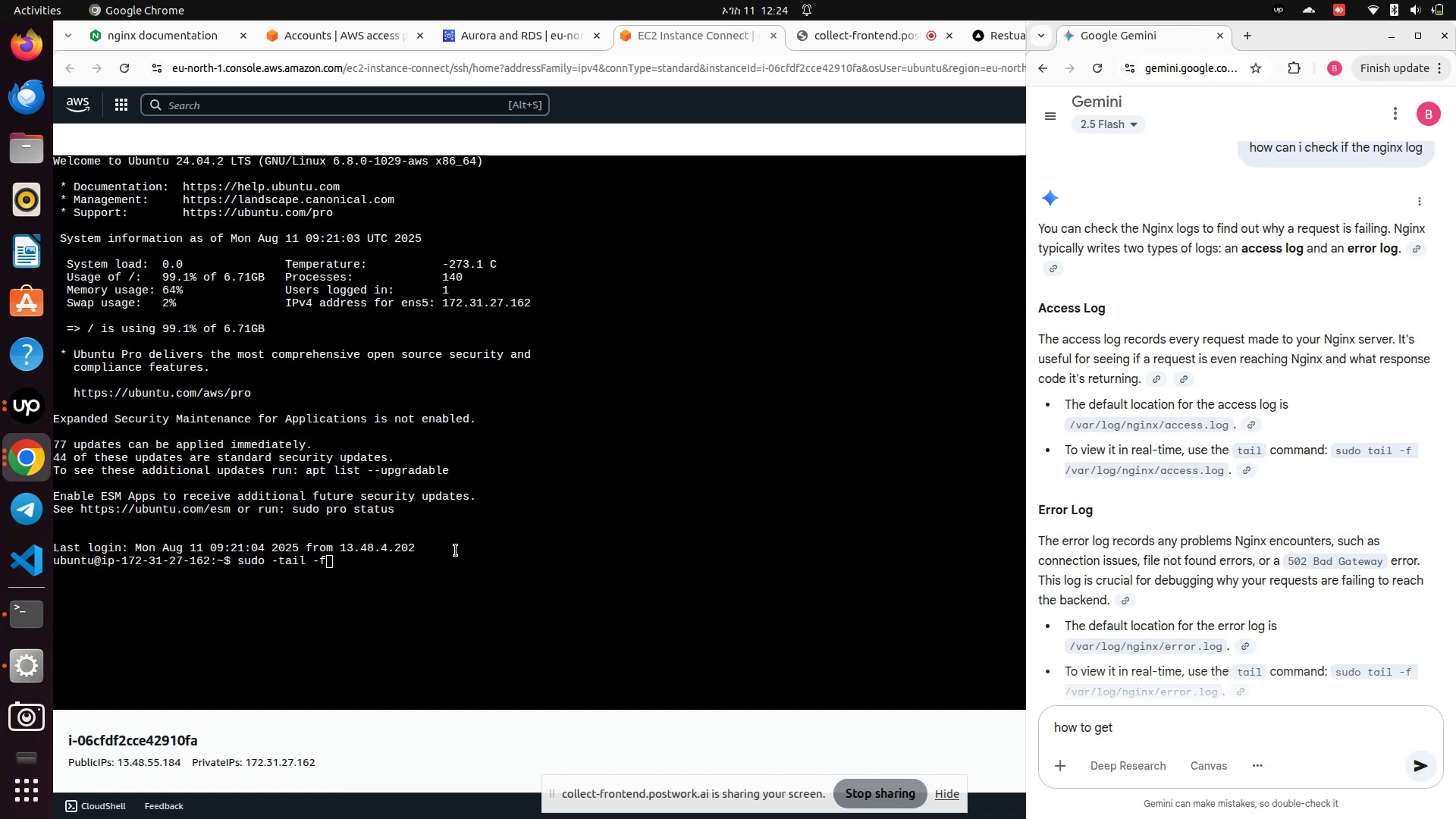 
key(ArrowLeft)
 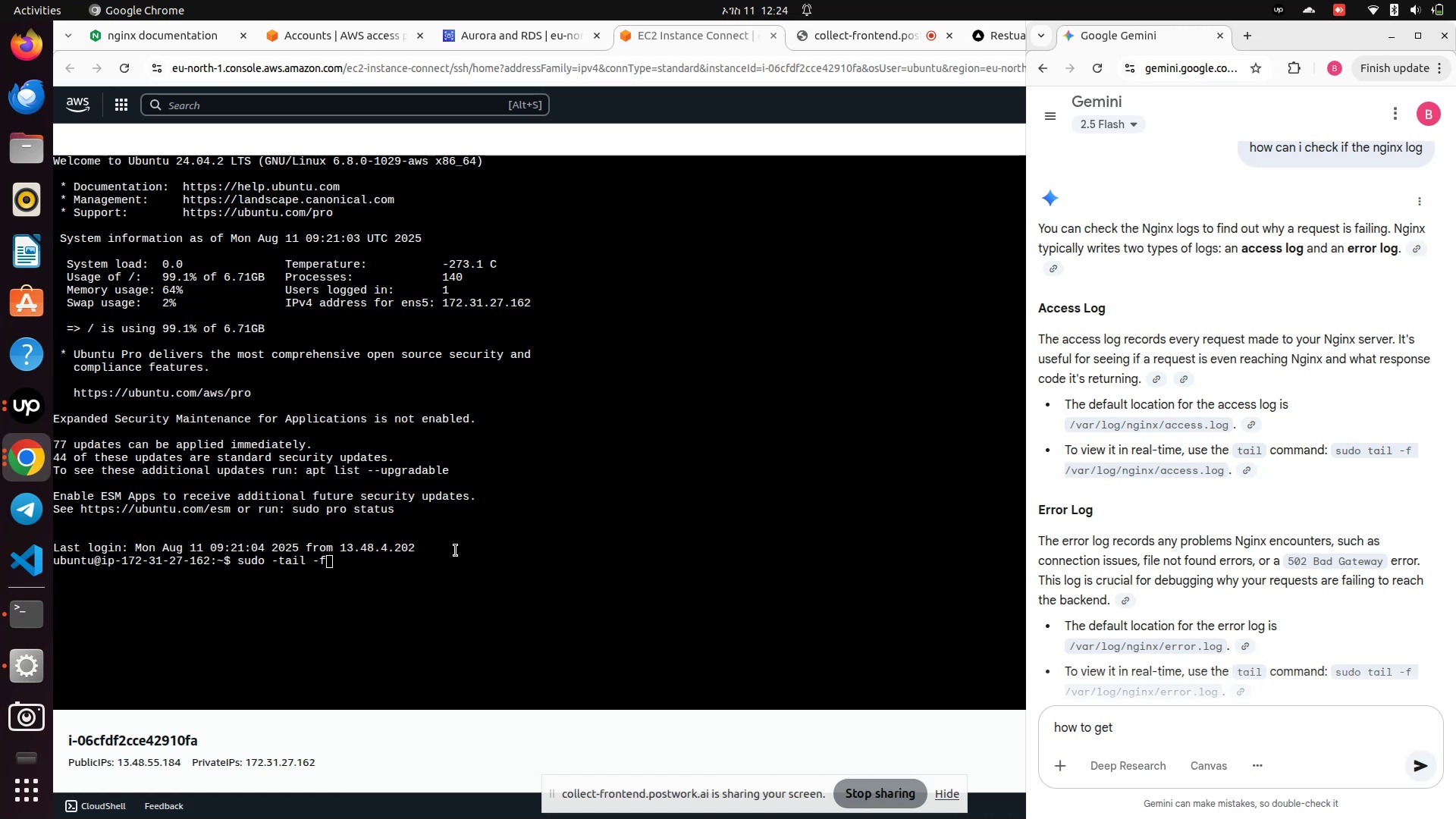 
left_click([455, 550])
 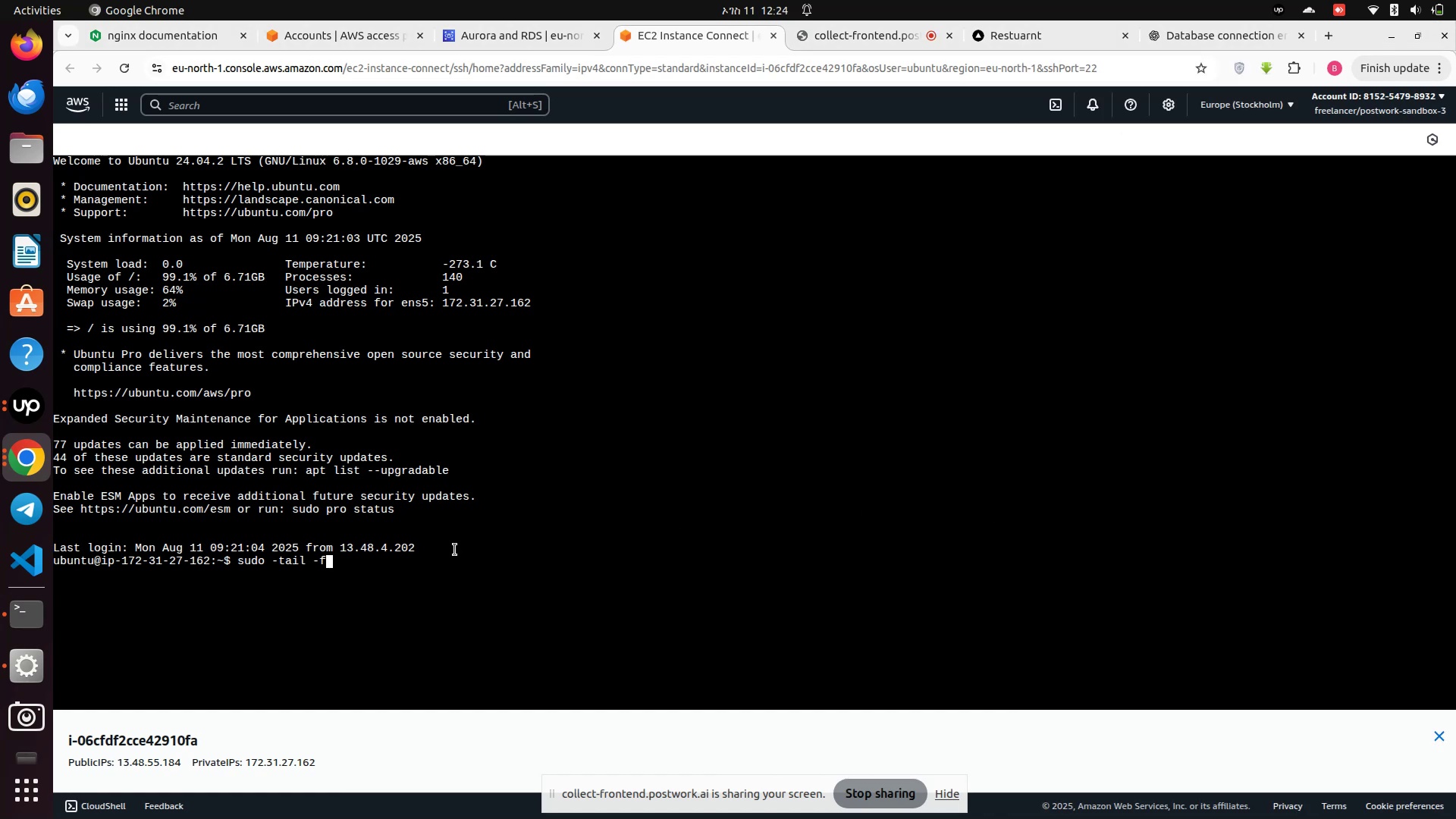 
key(ArrowLeft)
 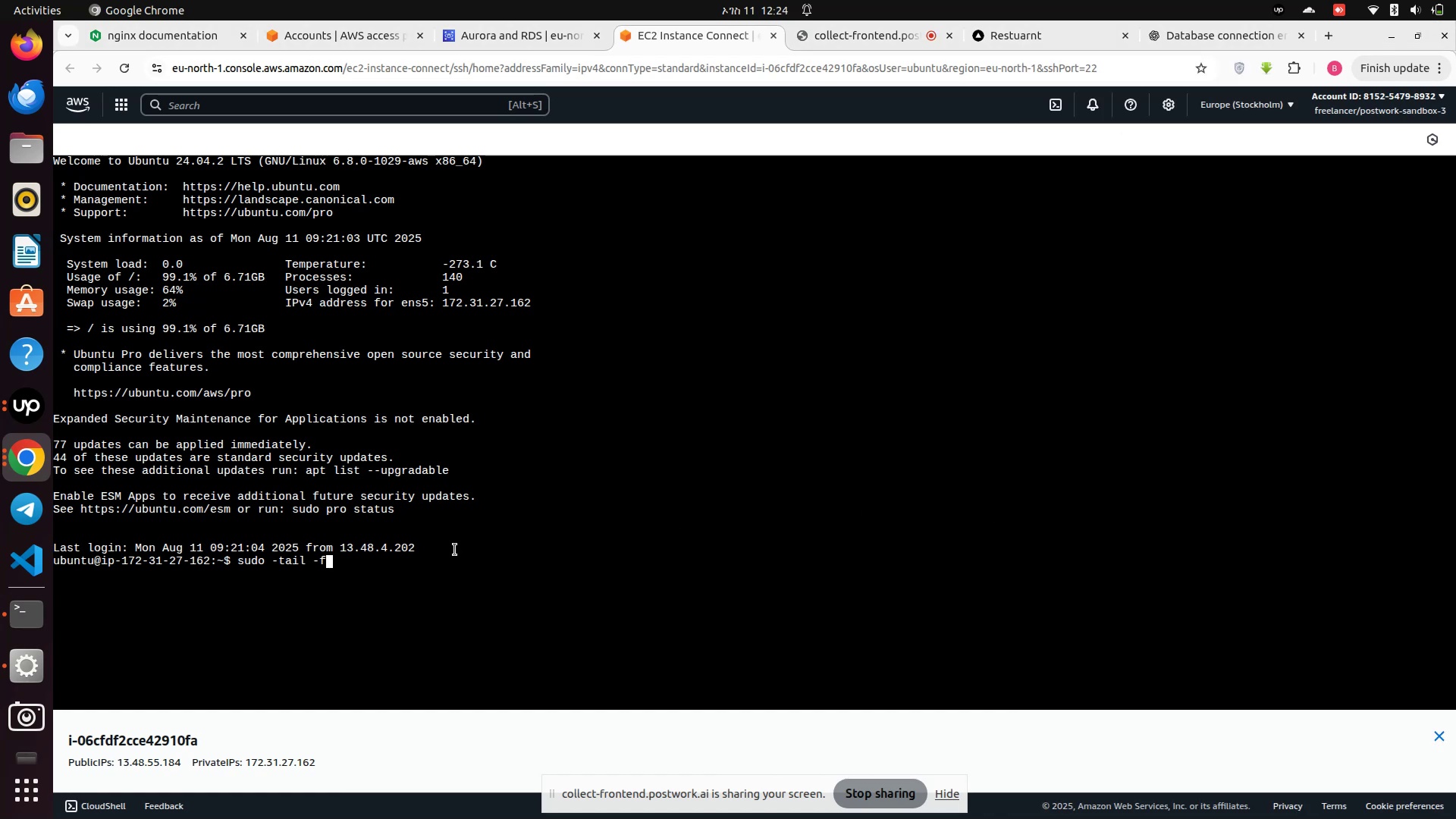 
key(ArrowLeft)
 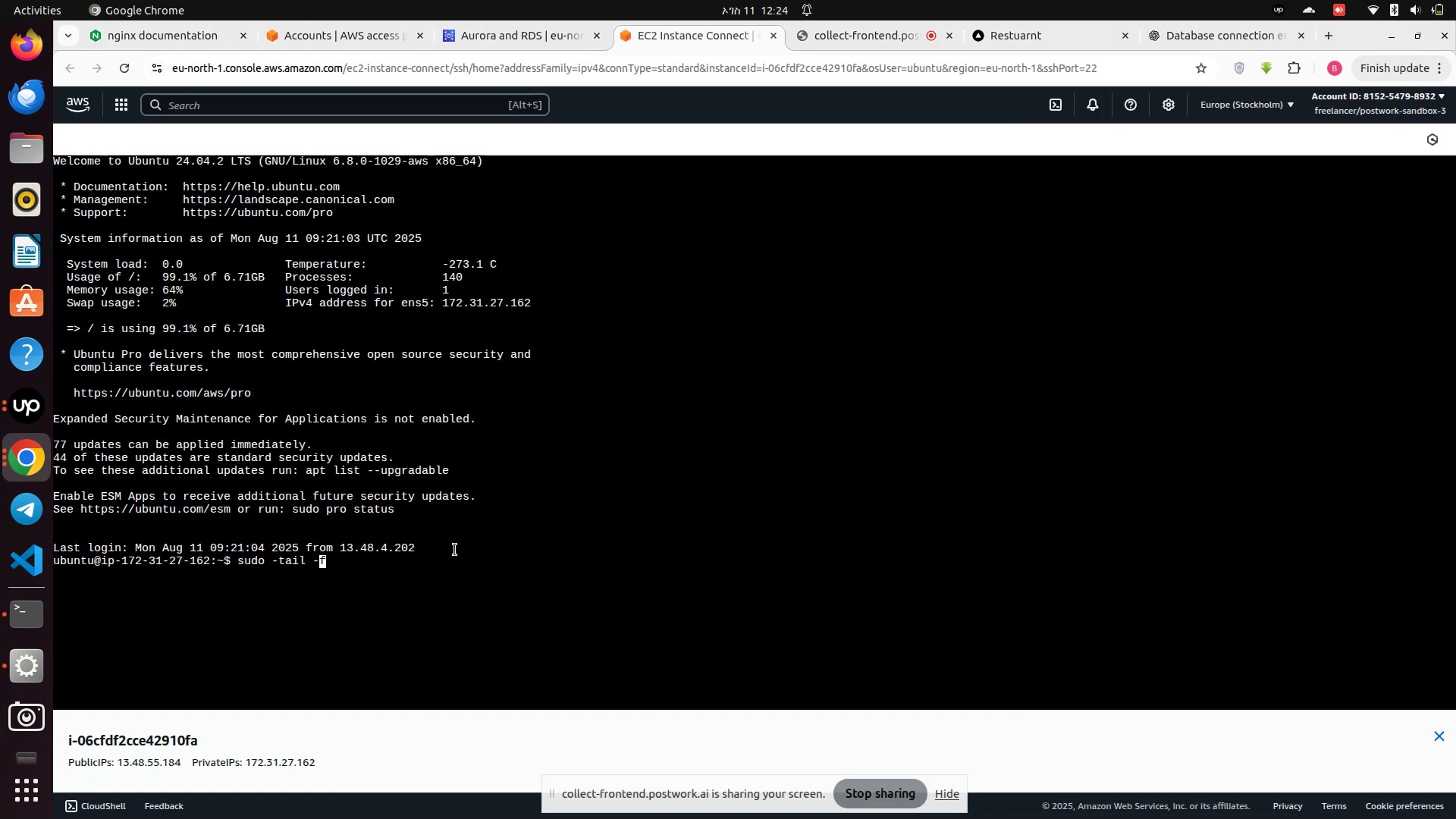 
key(ArrowLeft)
 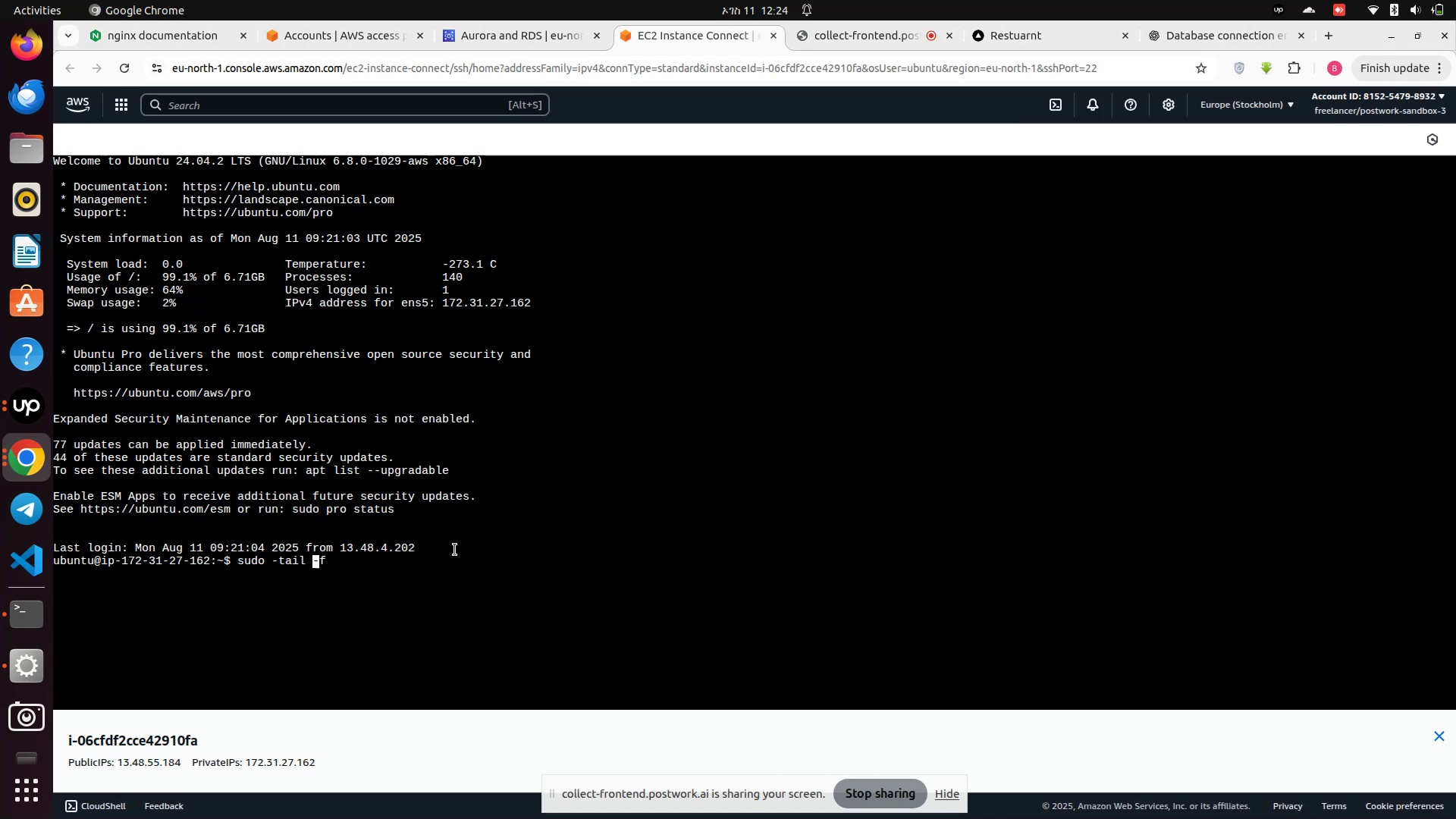 
key(ArrowLeft)
 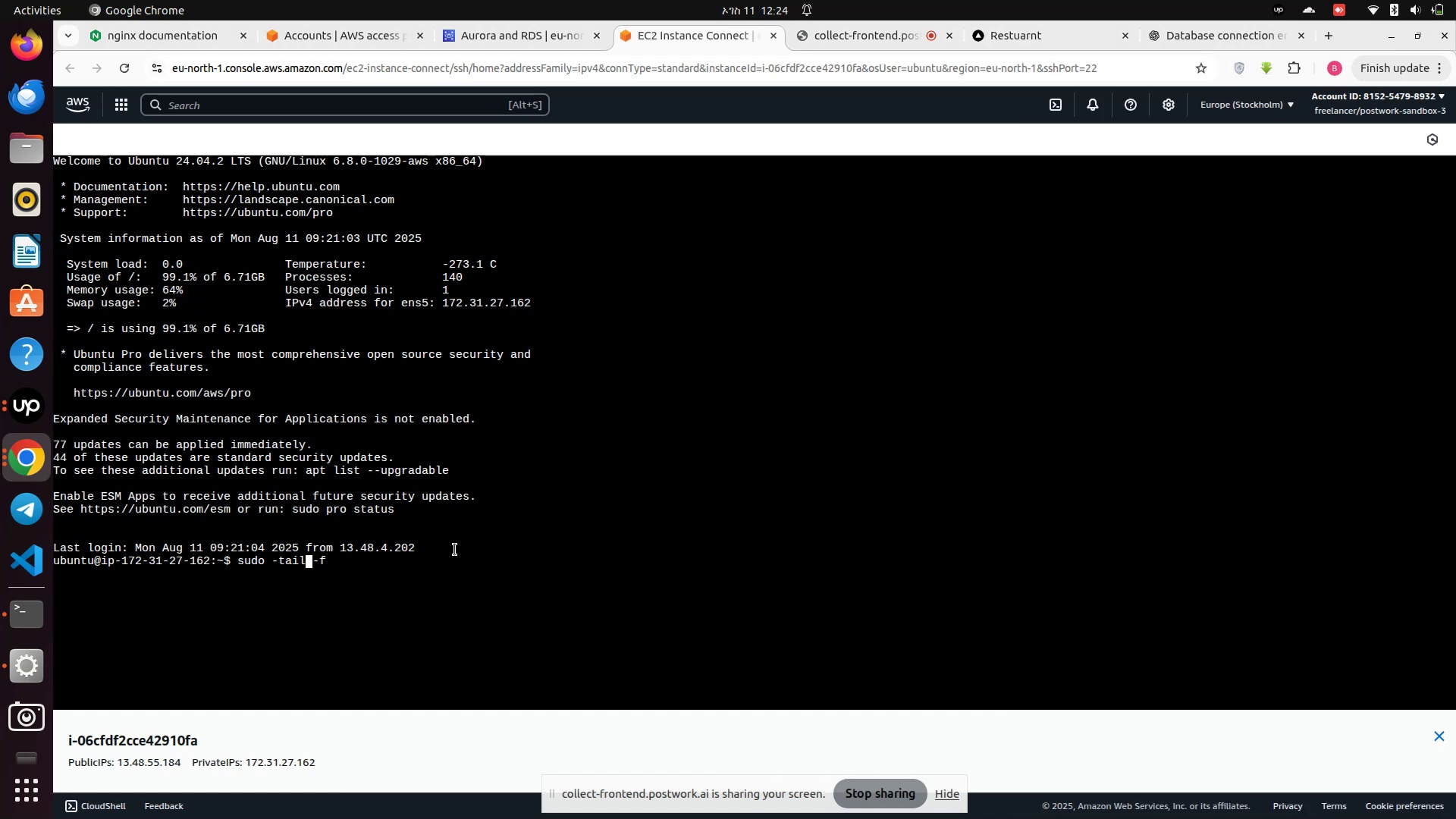 
key(ArrowLeft)
 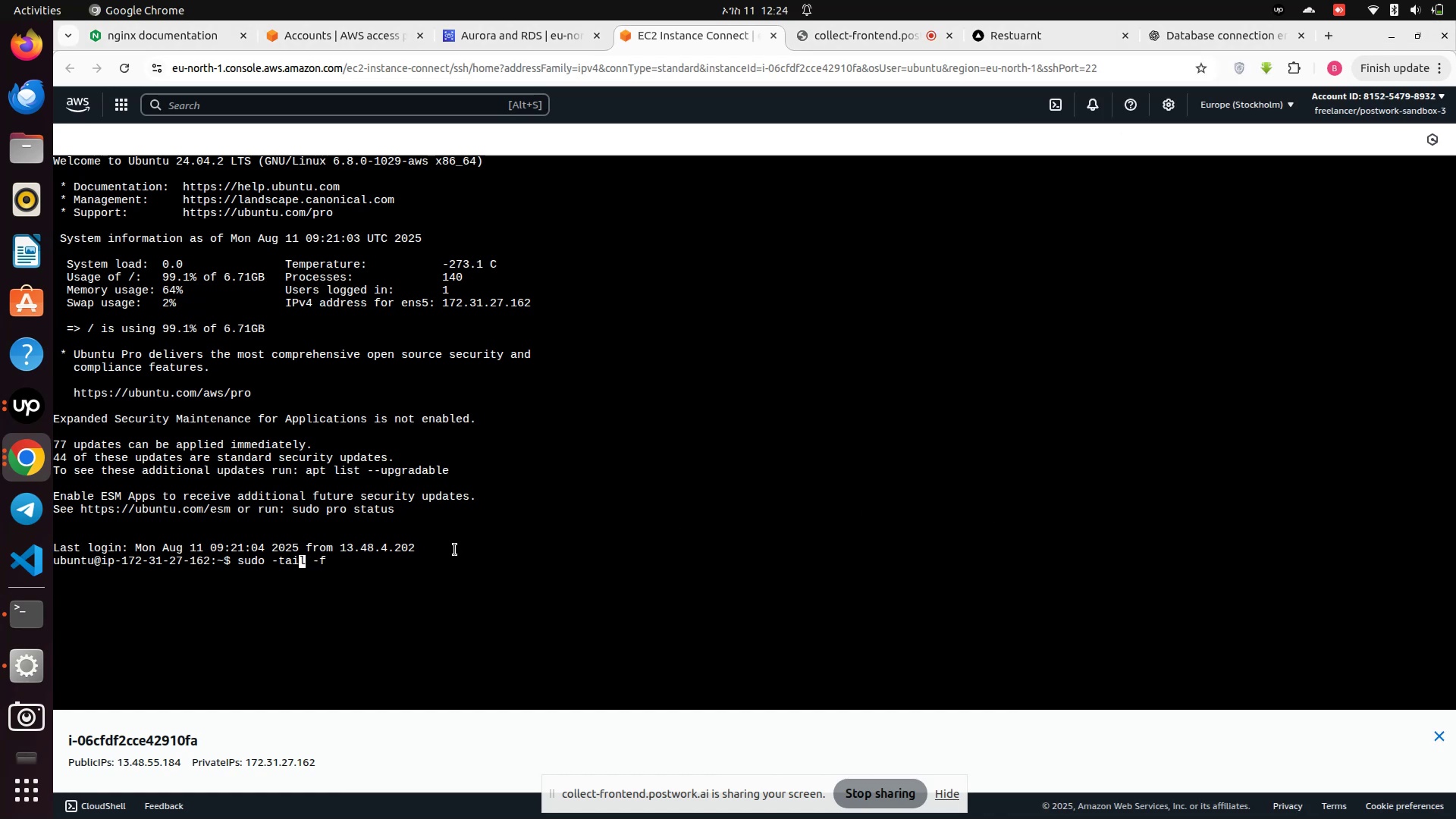 
key(ArrowLeft)
 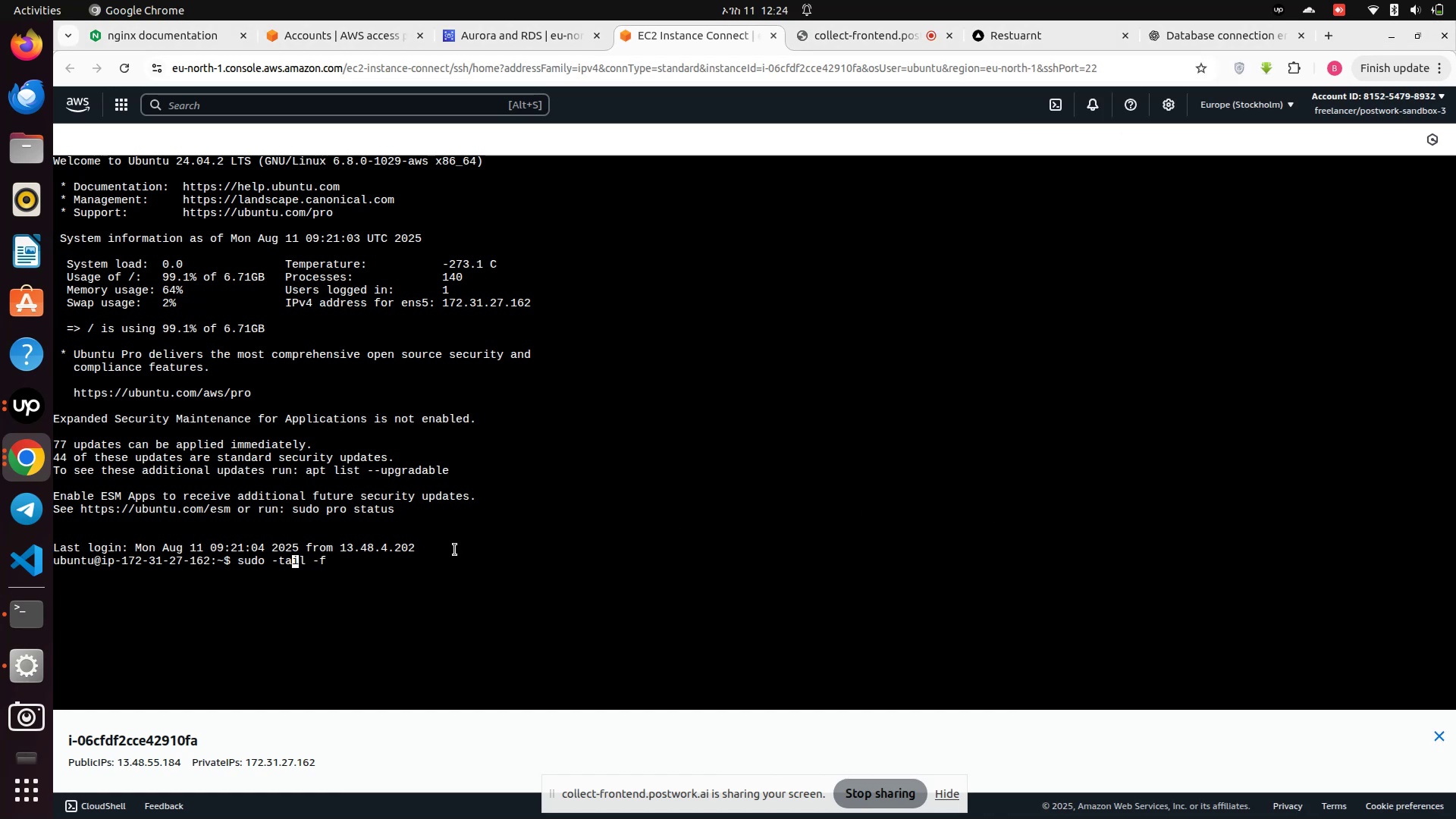 
key(ArrowLeft)
 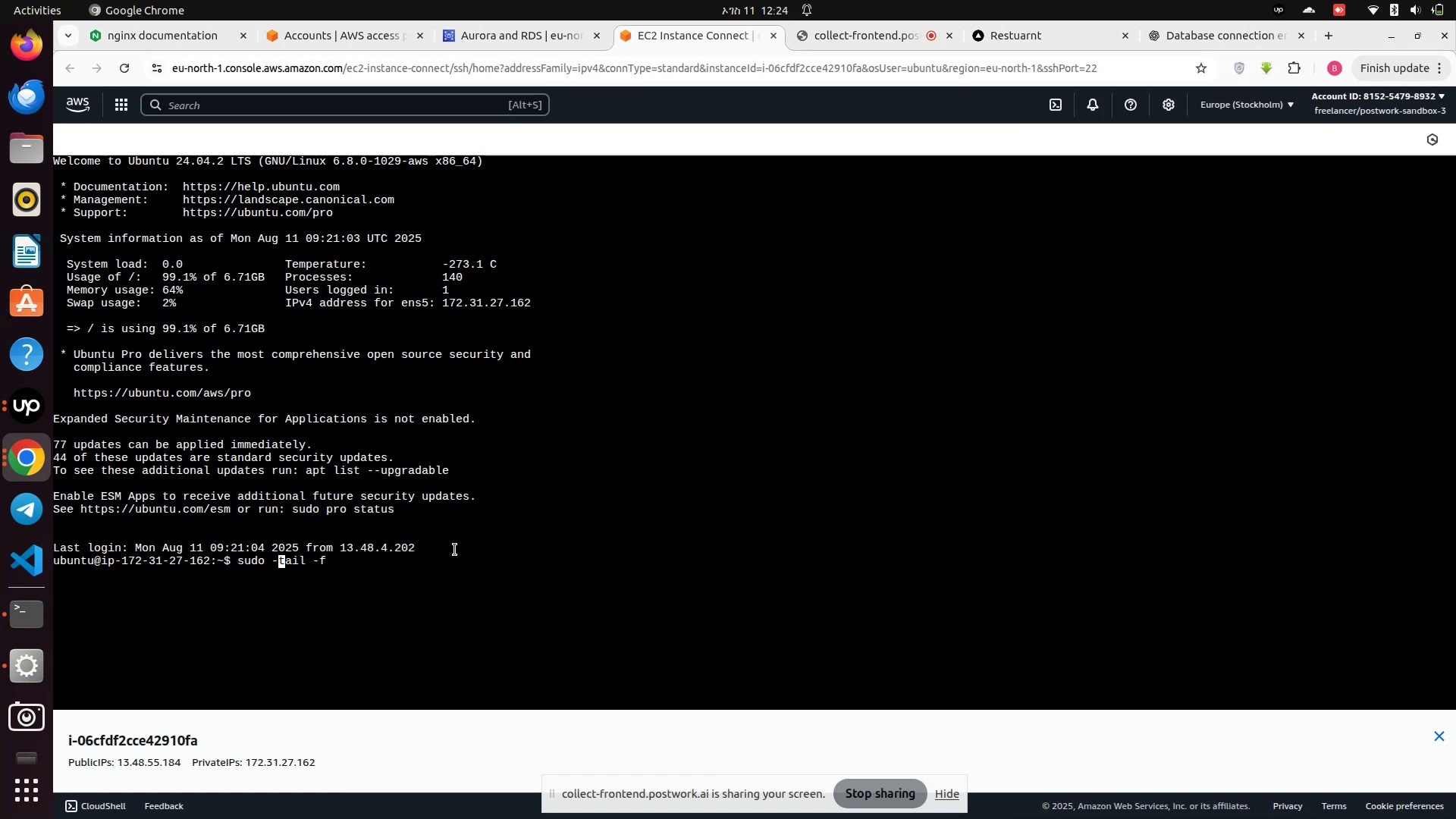 
key(ArrowLeft)
 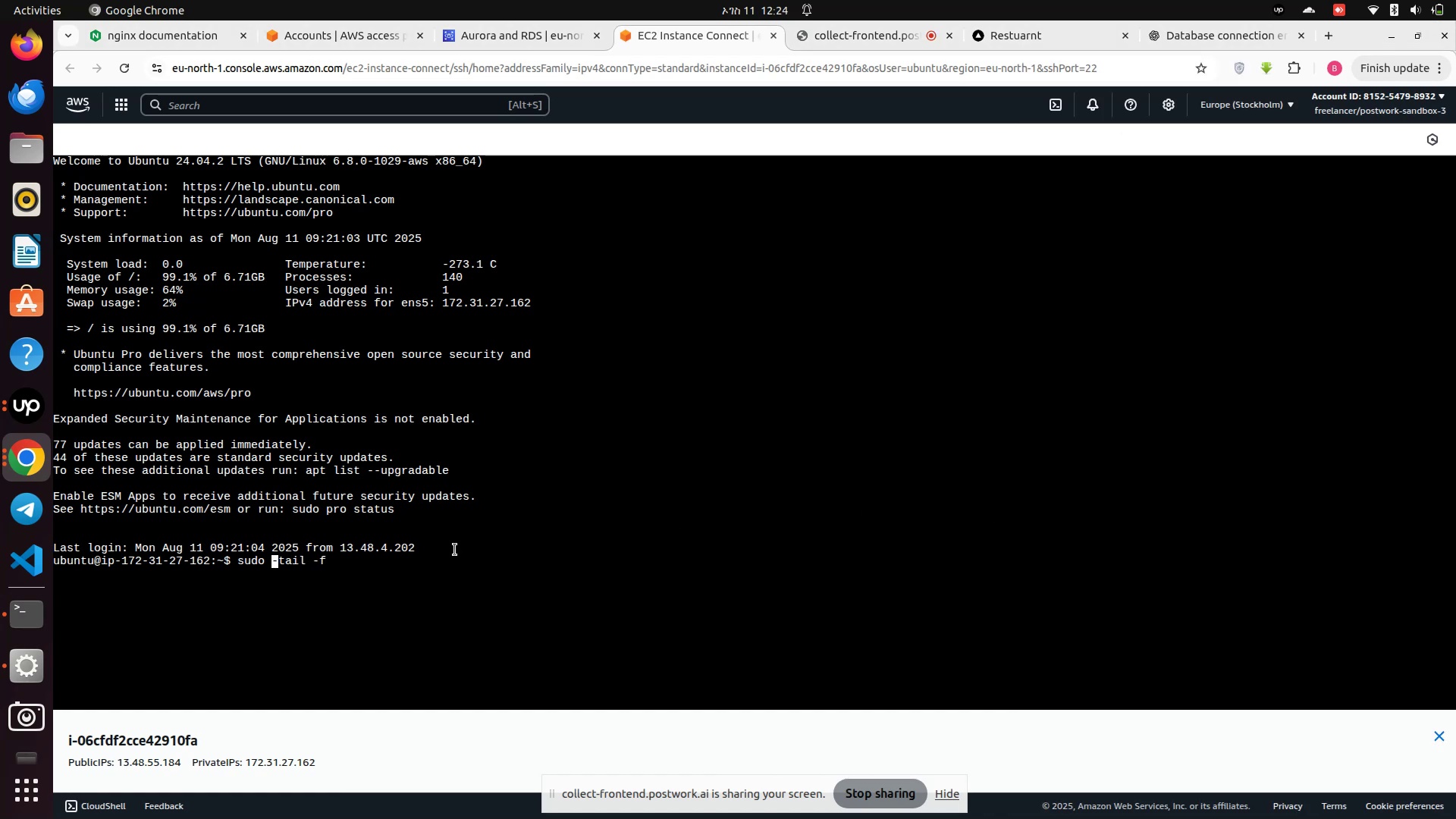 
key(ArrowRight)
 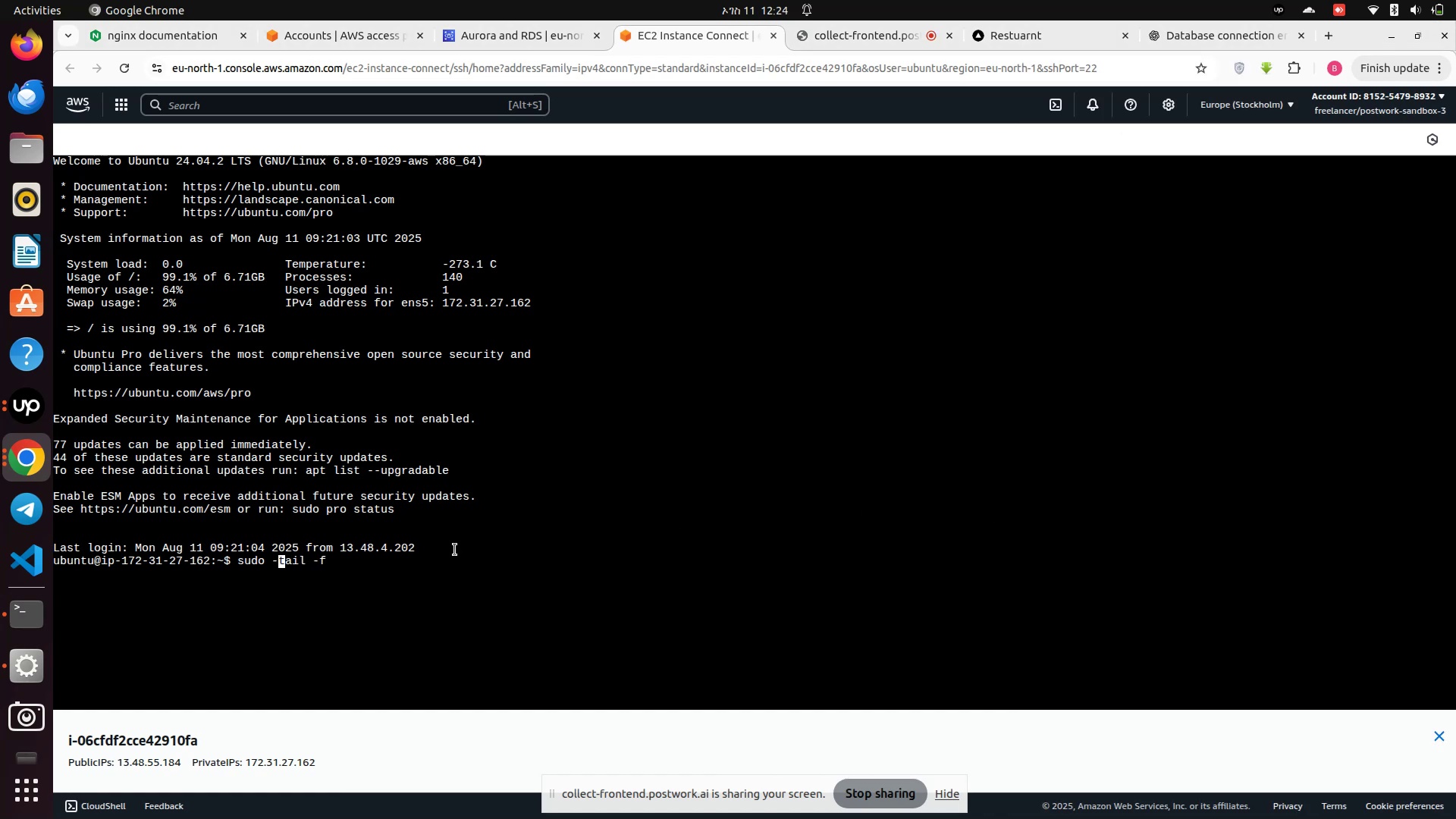 
key(Backspace)
 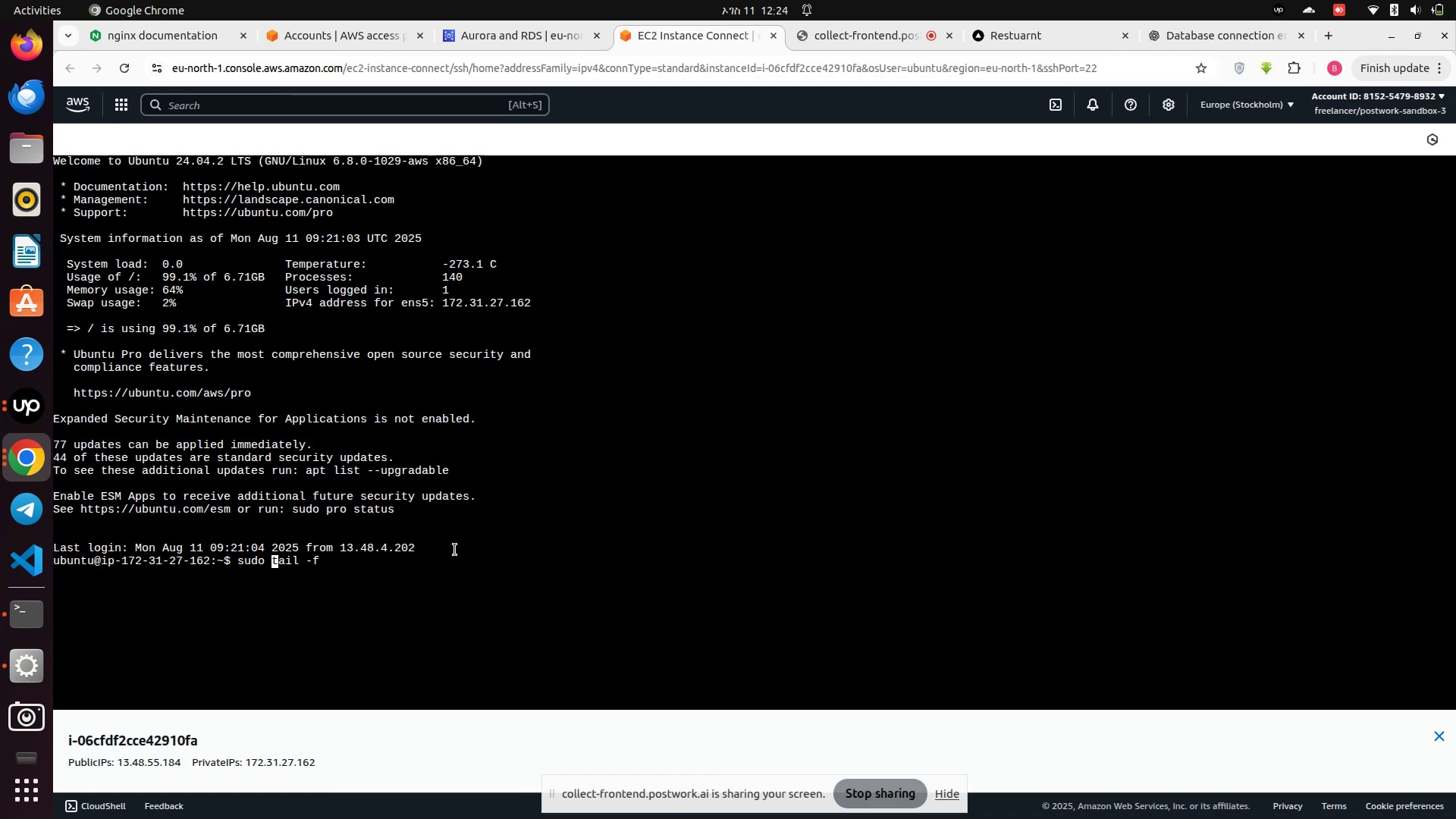 
hold_key(key=ArrowRight, duration=0.85)
 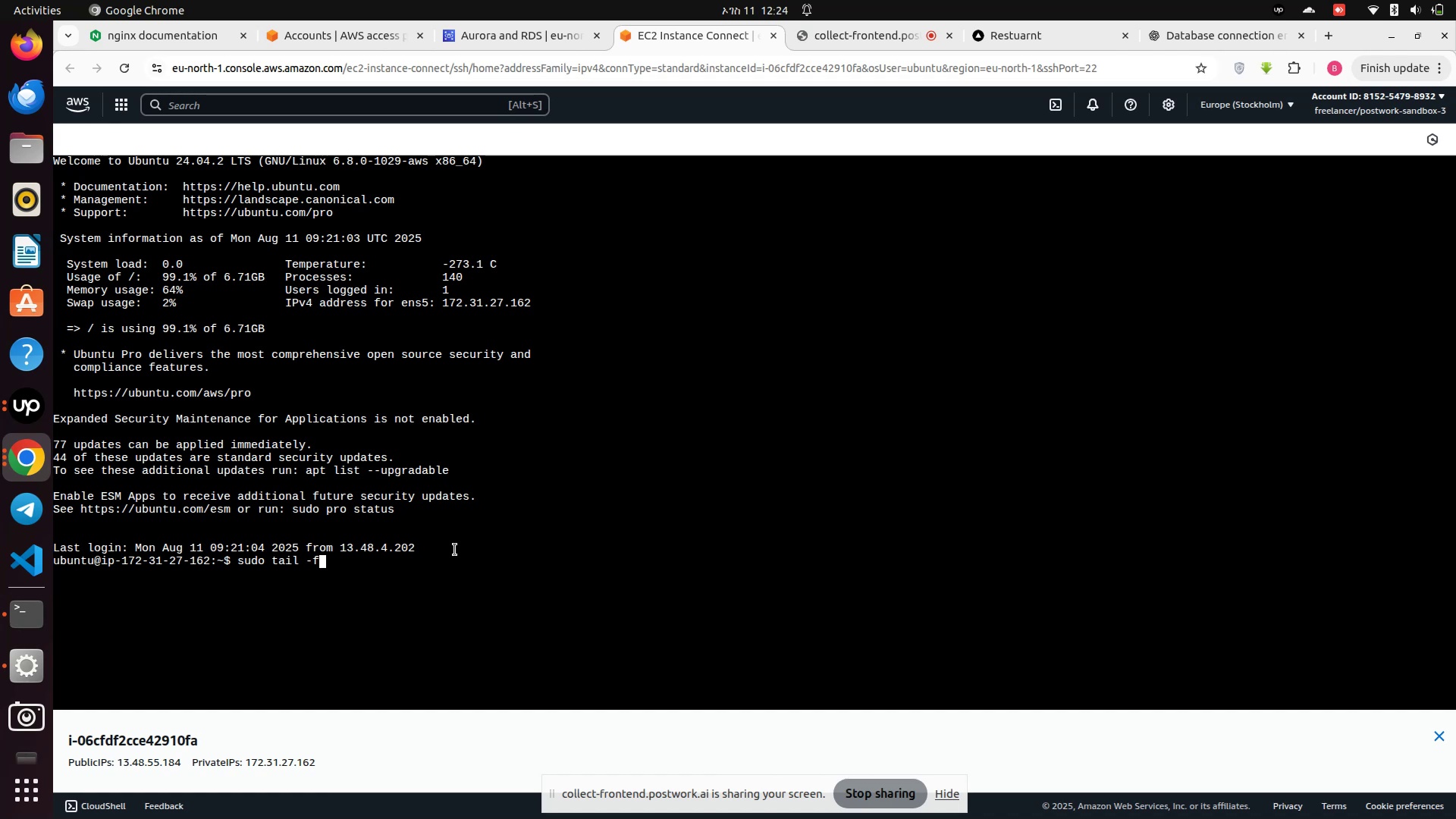 
key(Space)
 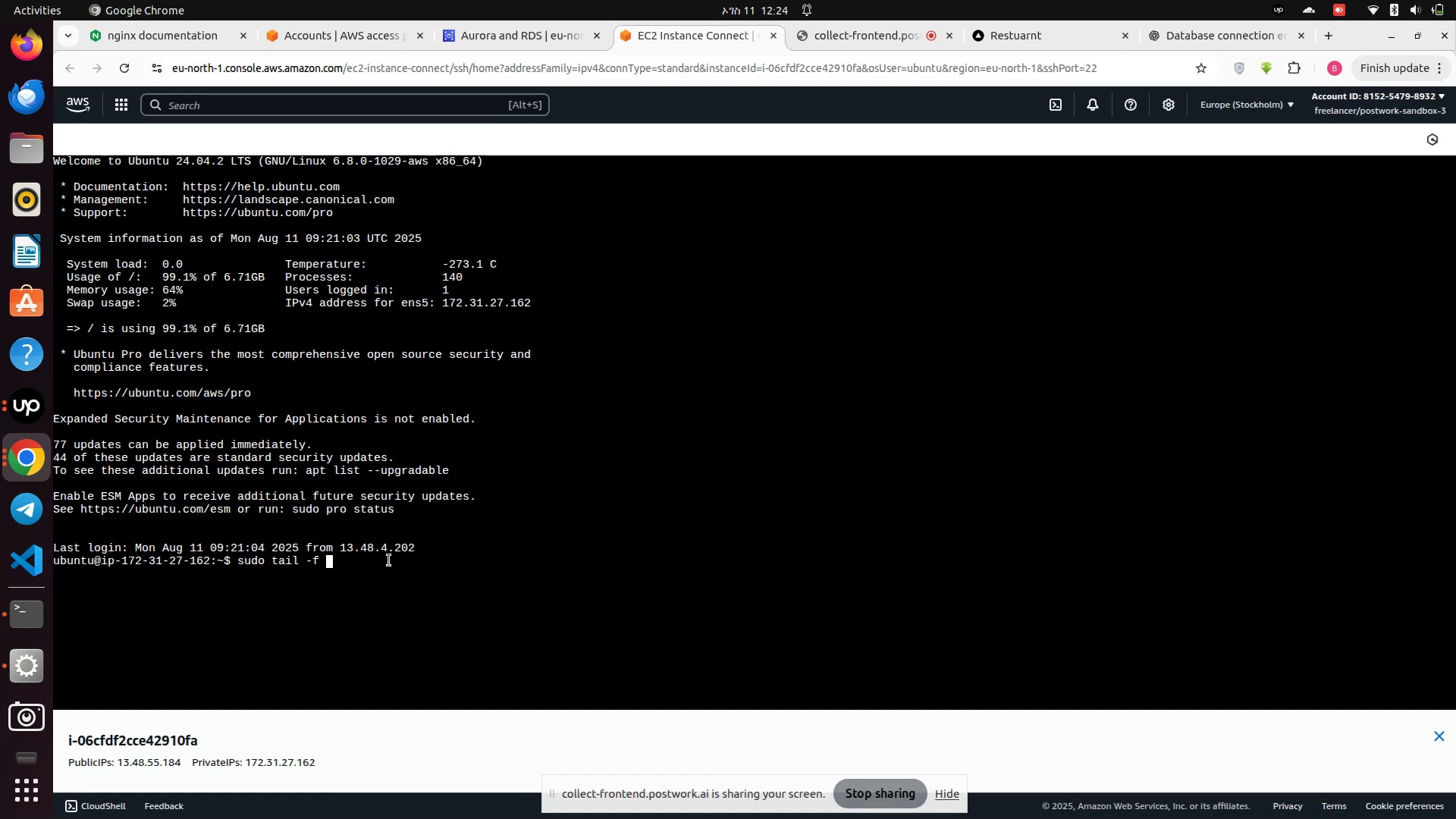 
right_click([382, 561])
 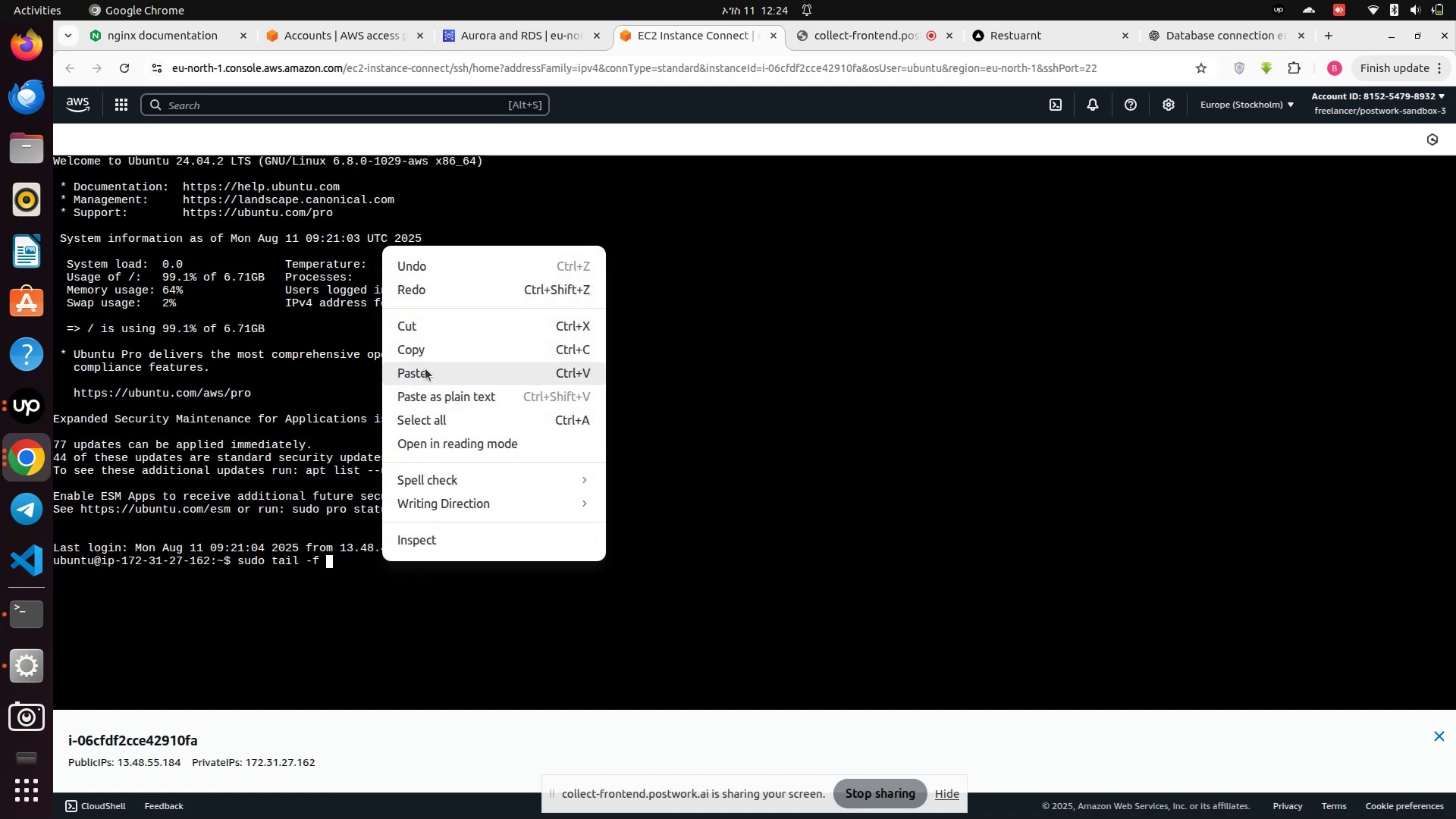 
left_click([425, 369])
 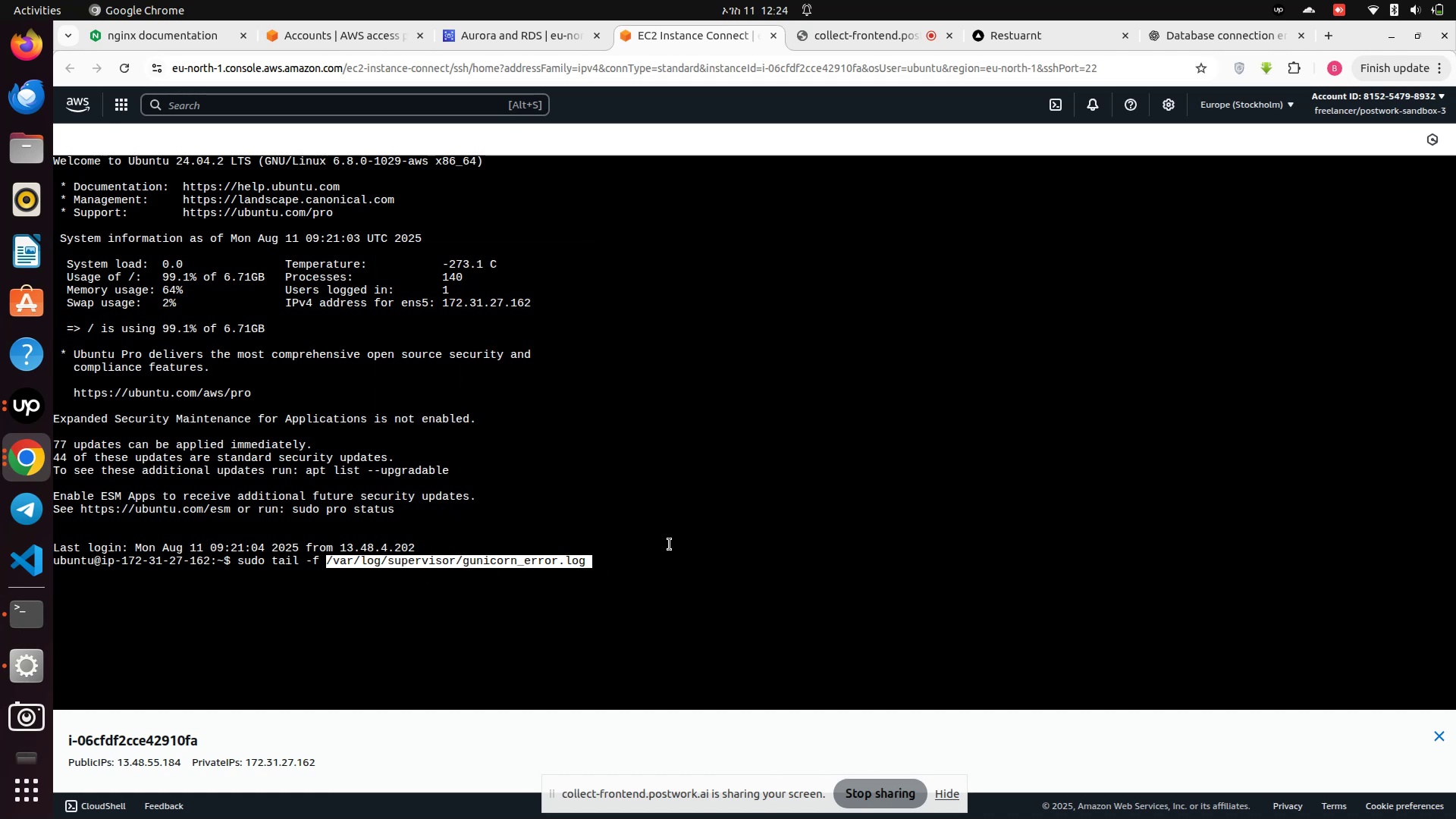 
key(ArrowRight)
 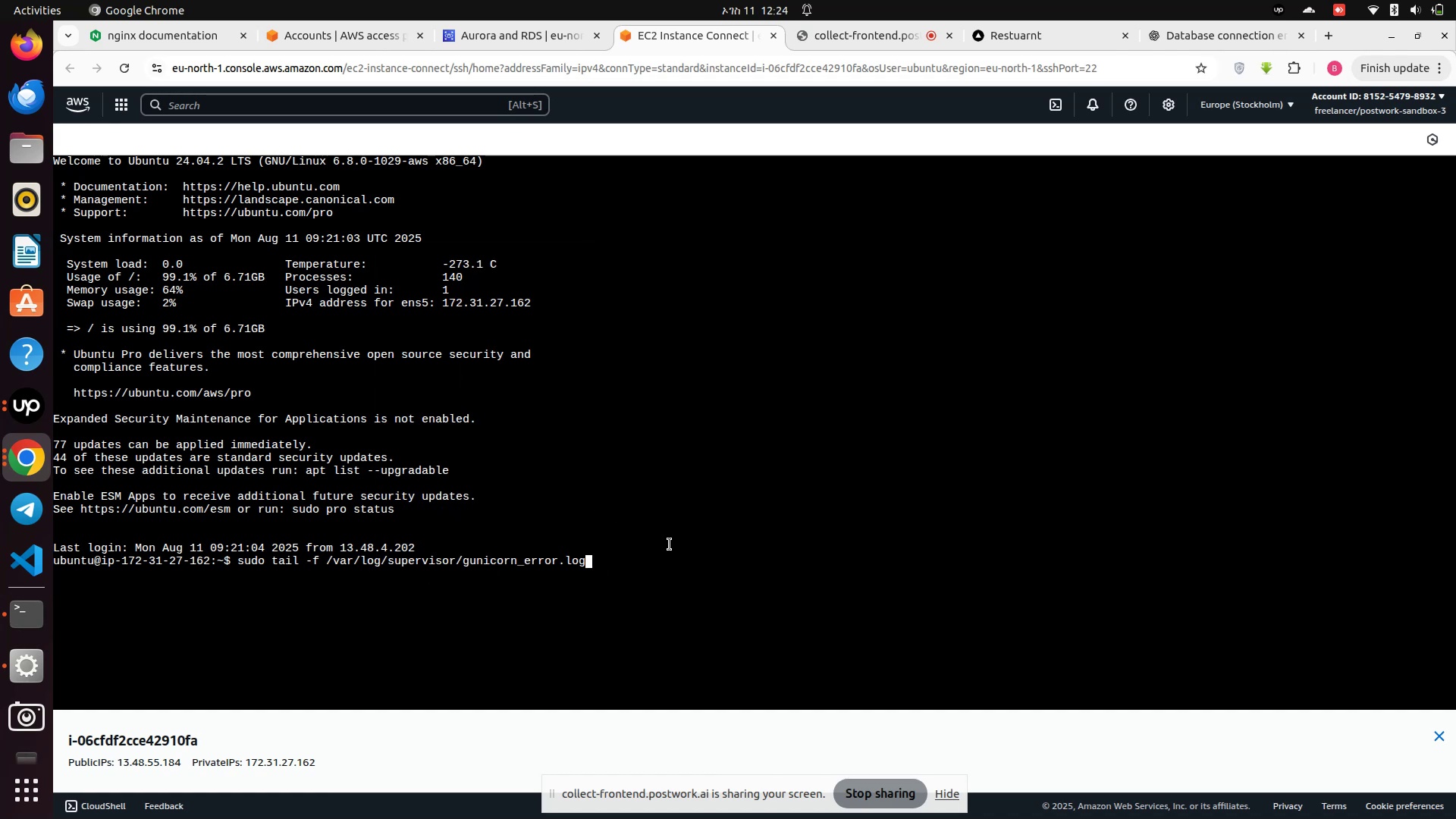 
key(Enter)
 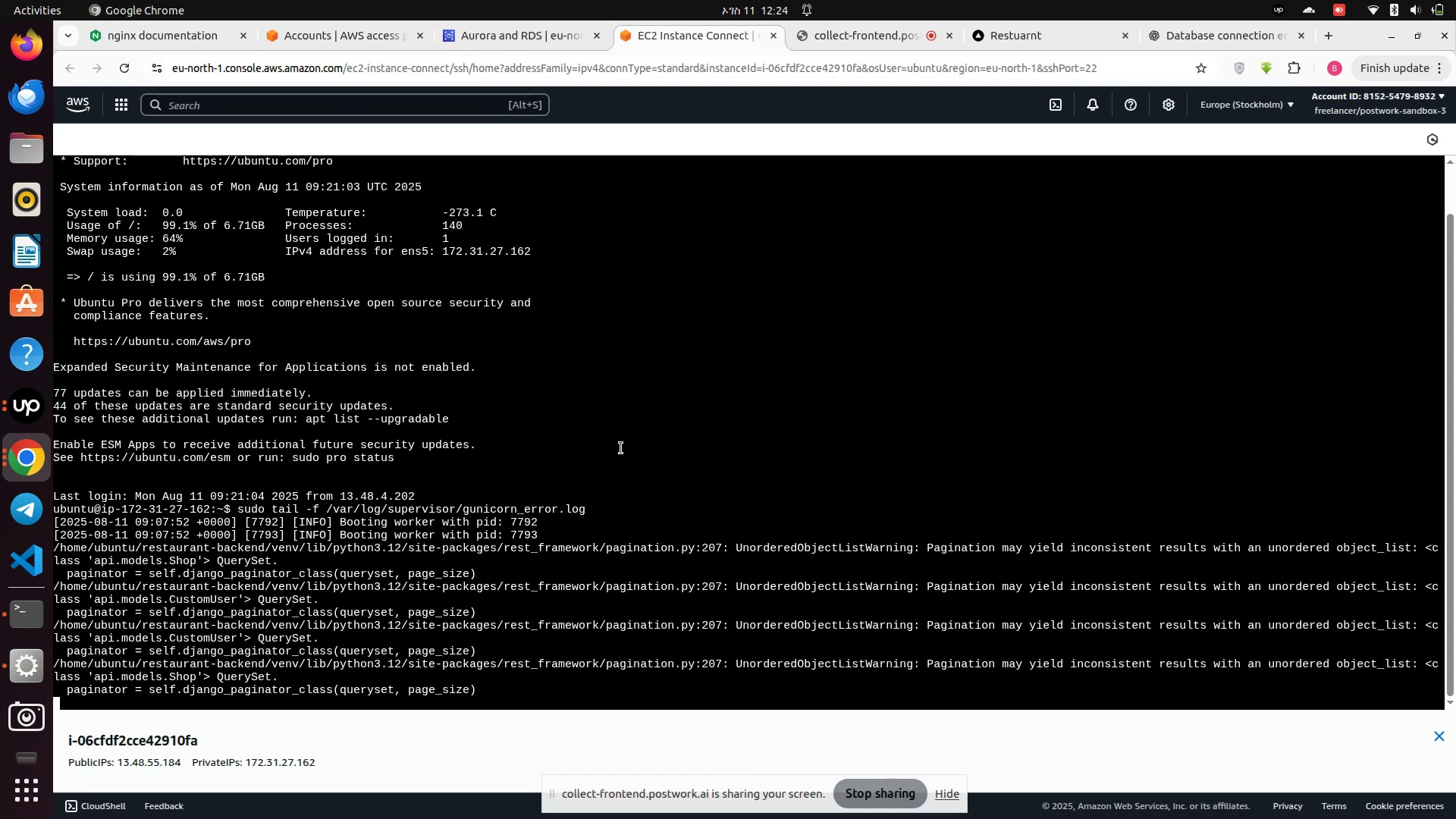 
wait(7.97)
 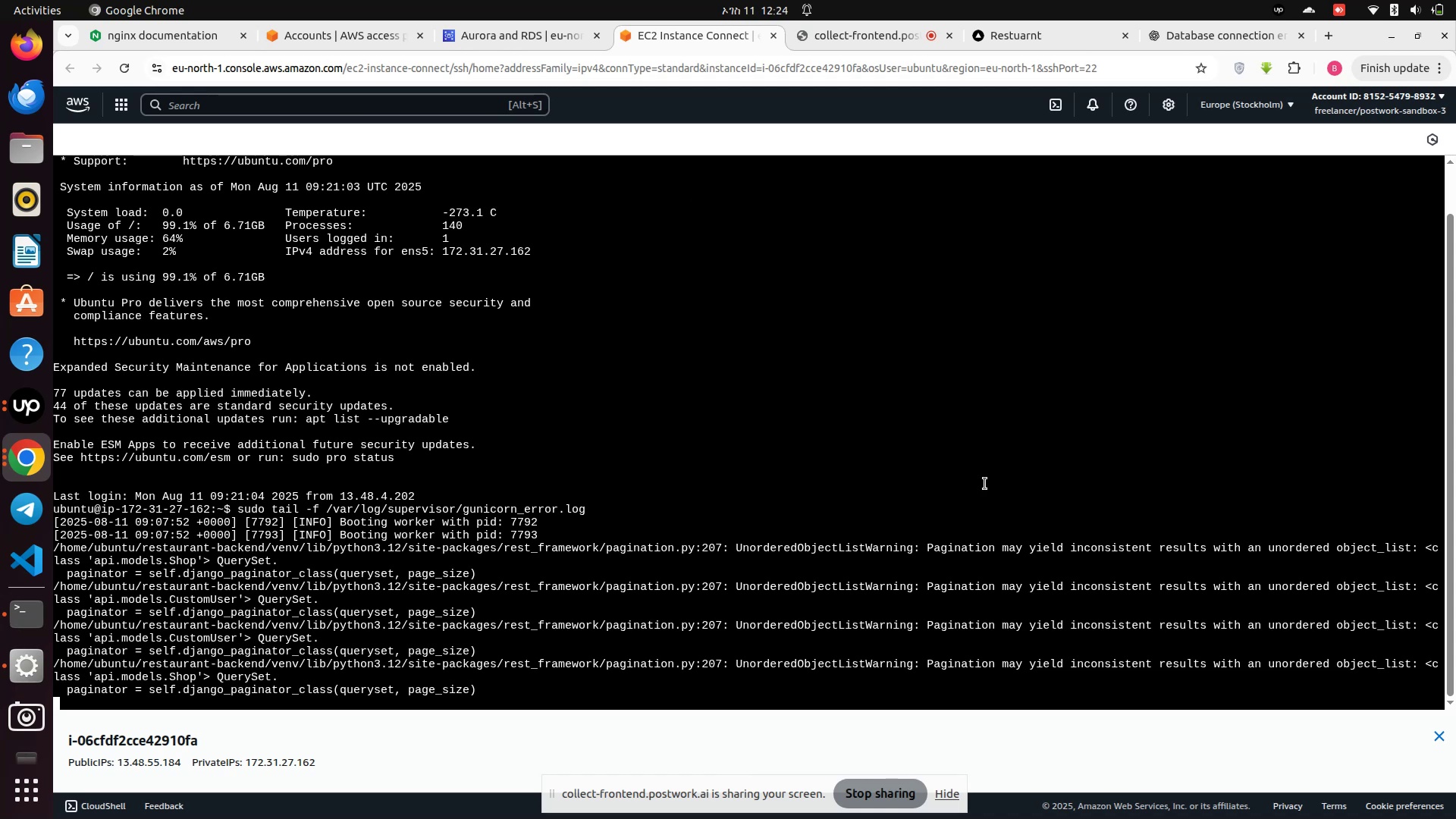 
scroll: coordinate [620, 450], scroll_direction: down, amount: 2.0
 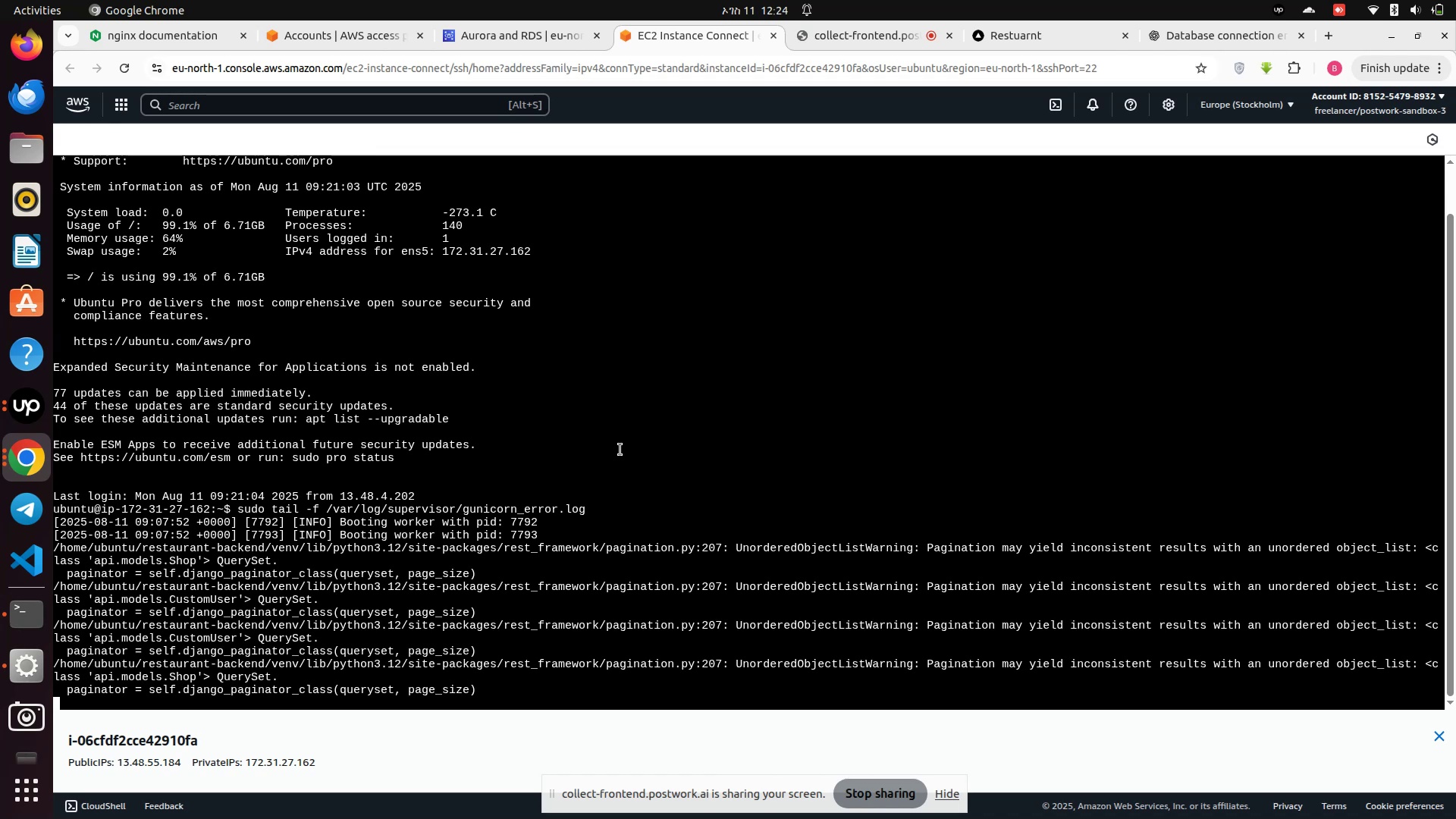 
wait(7.63)
 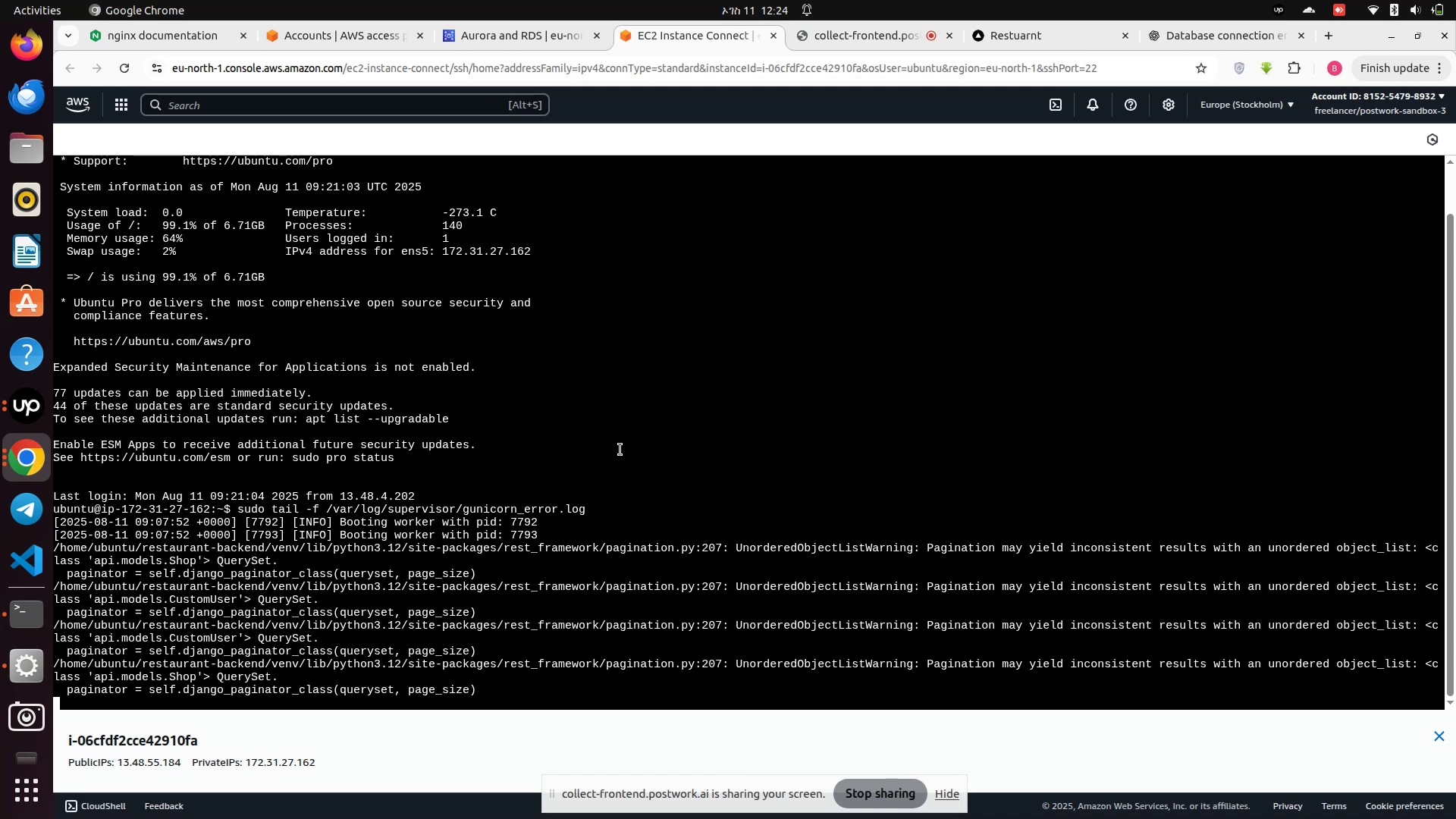 
key(Enter)
 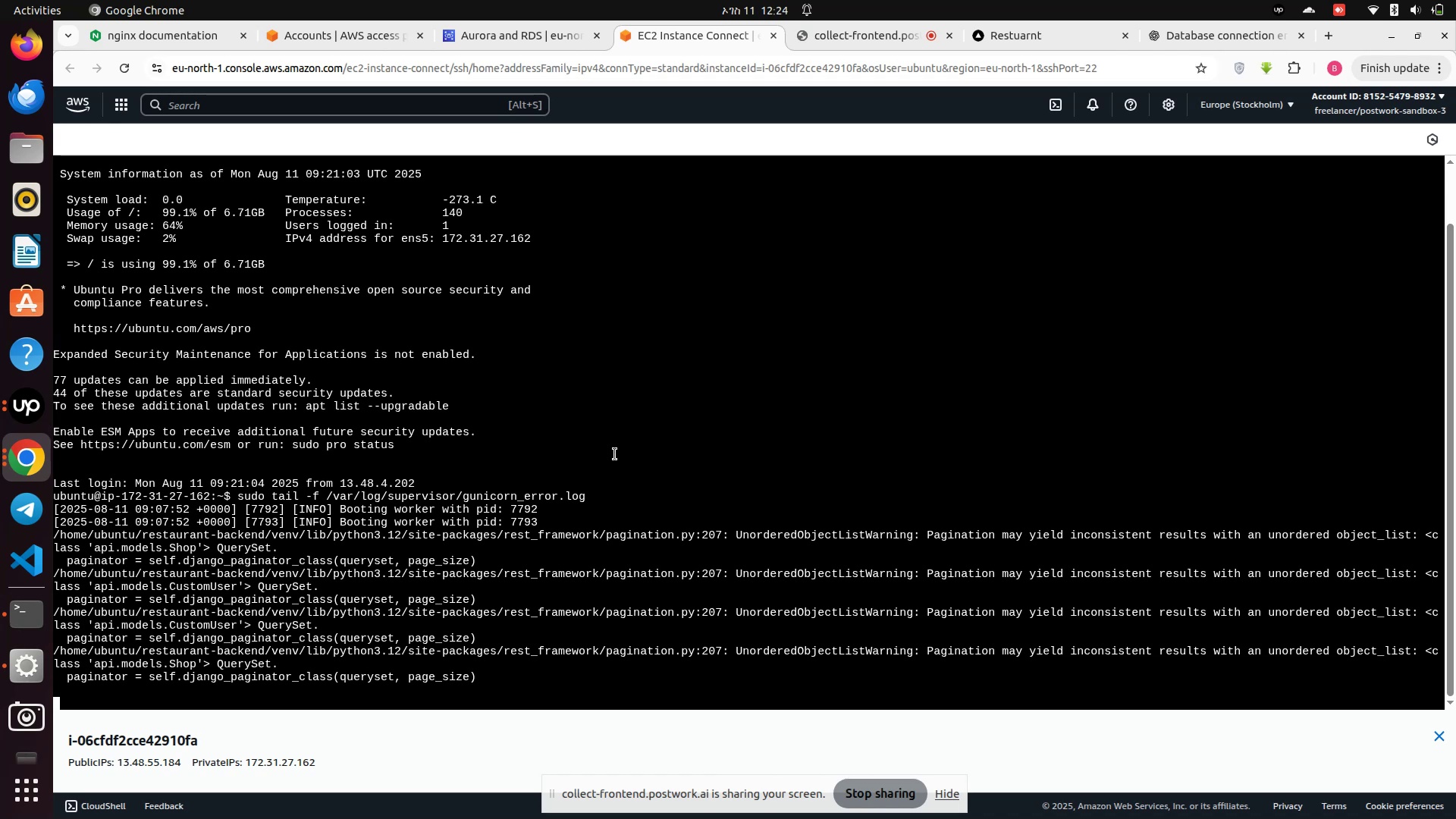 
key(Enter)
 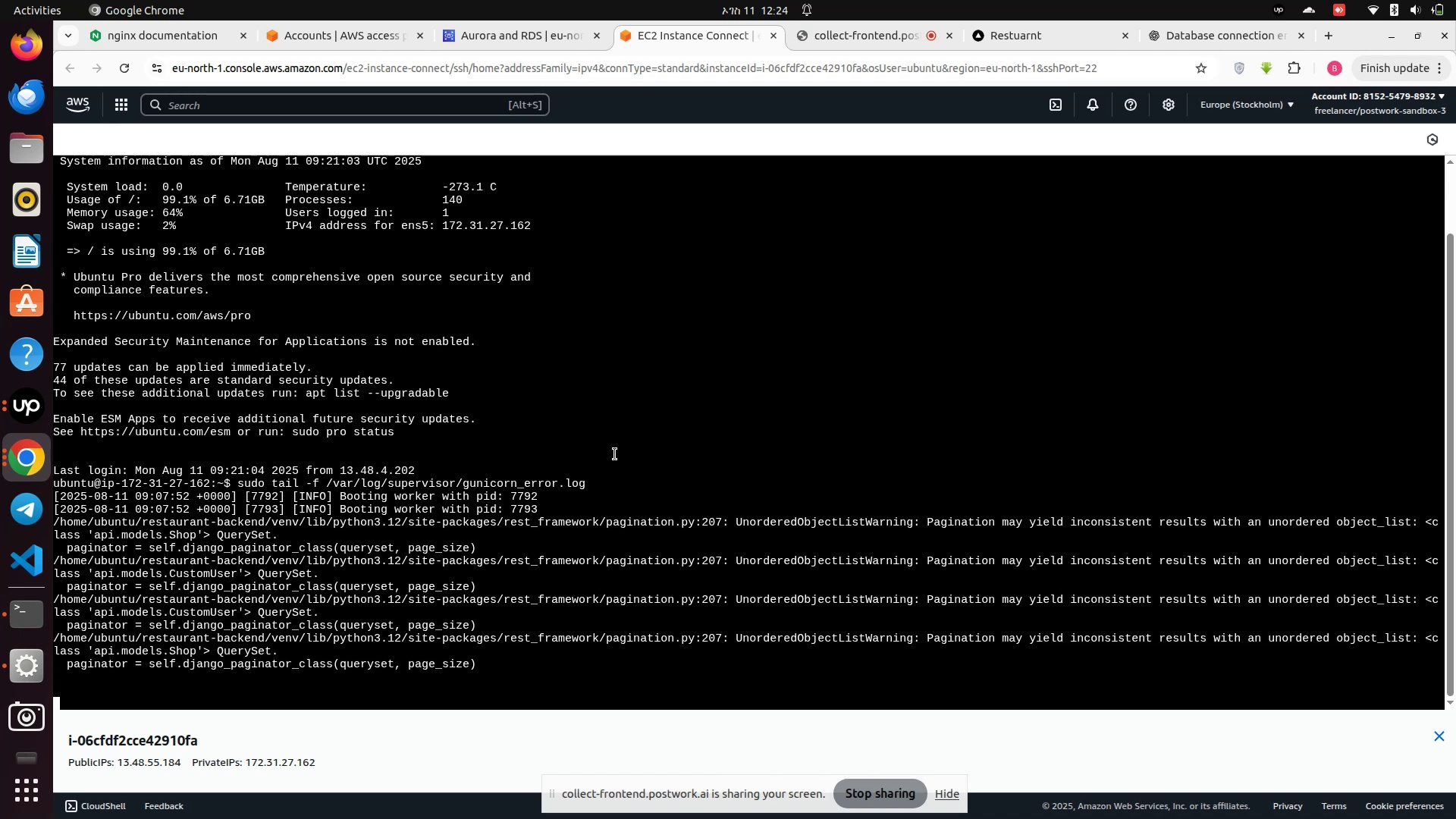 
key(Enter)
 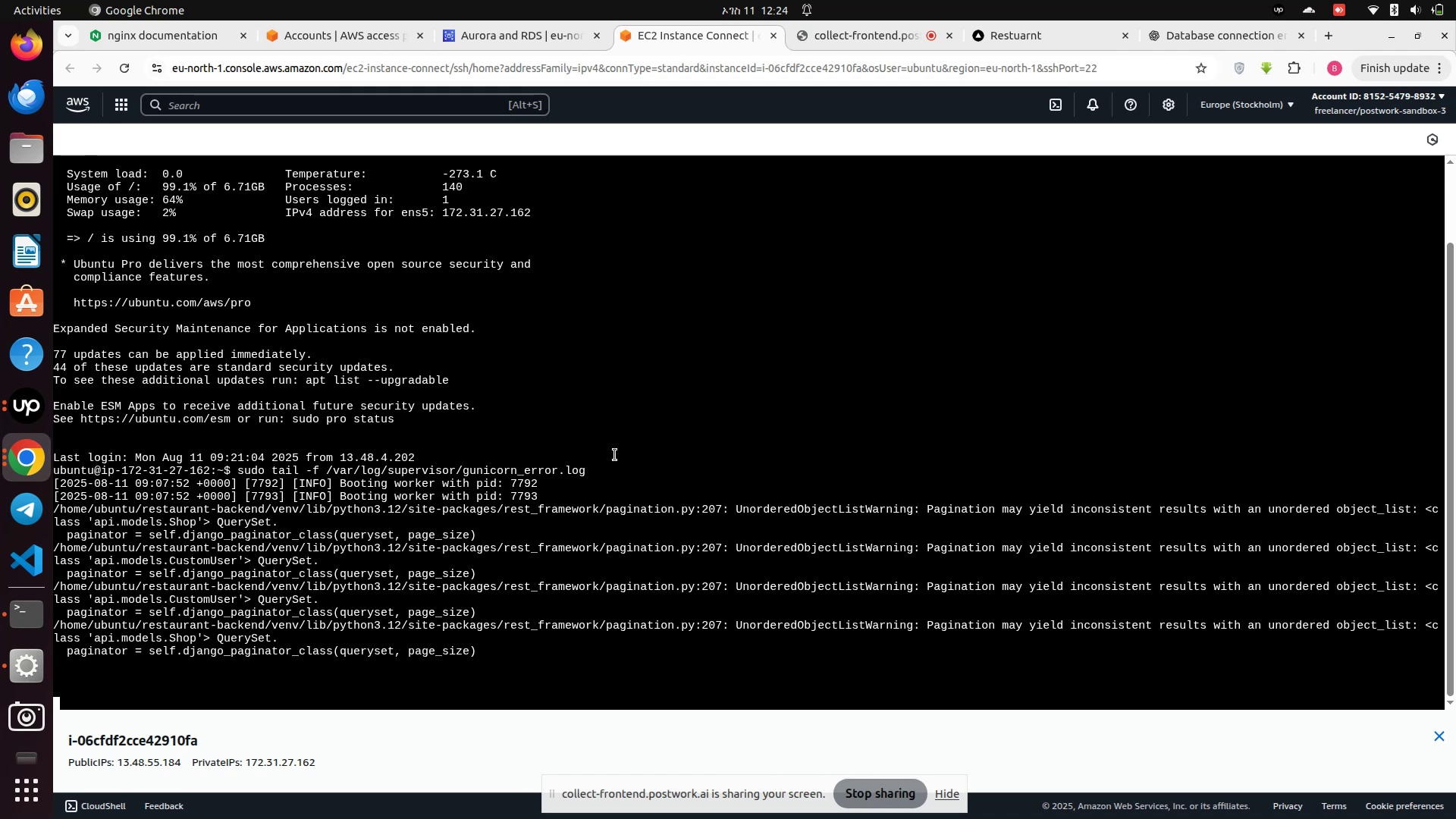 
key(Control+Z)
 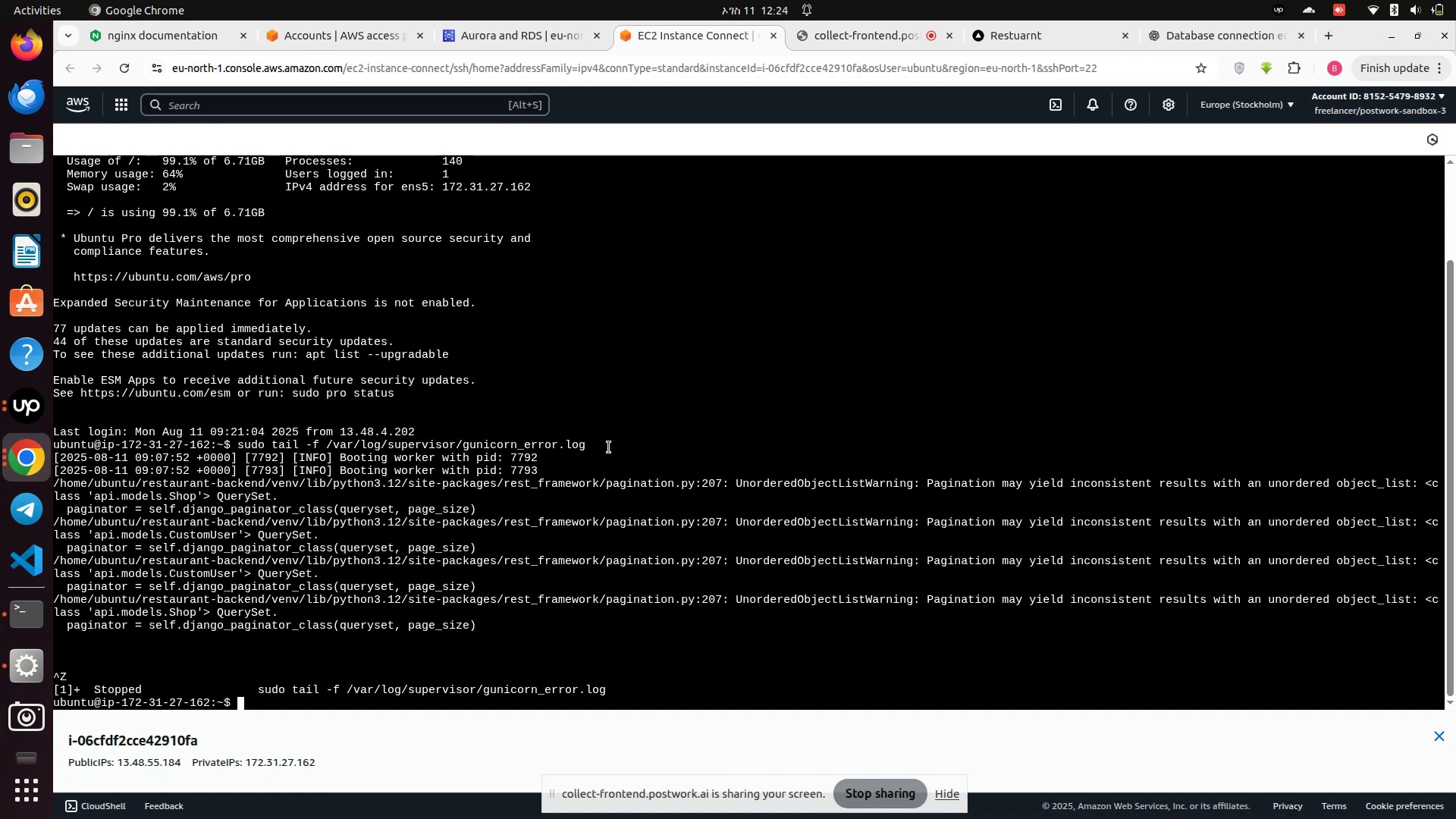 
key(ArrowUp)
 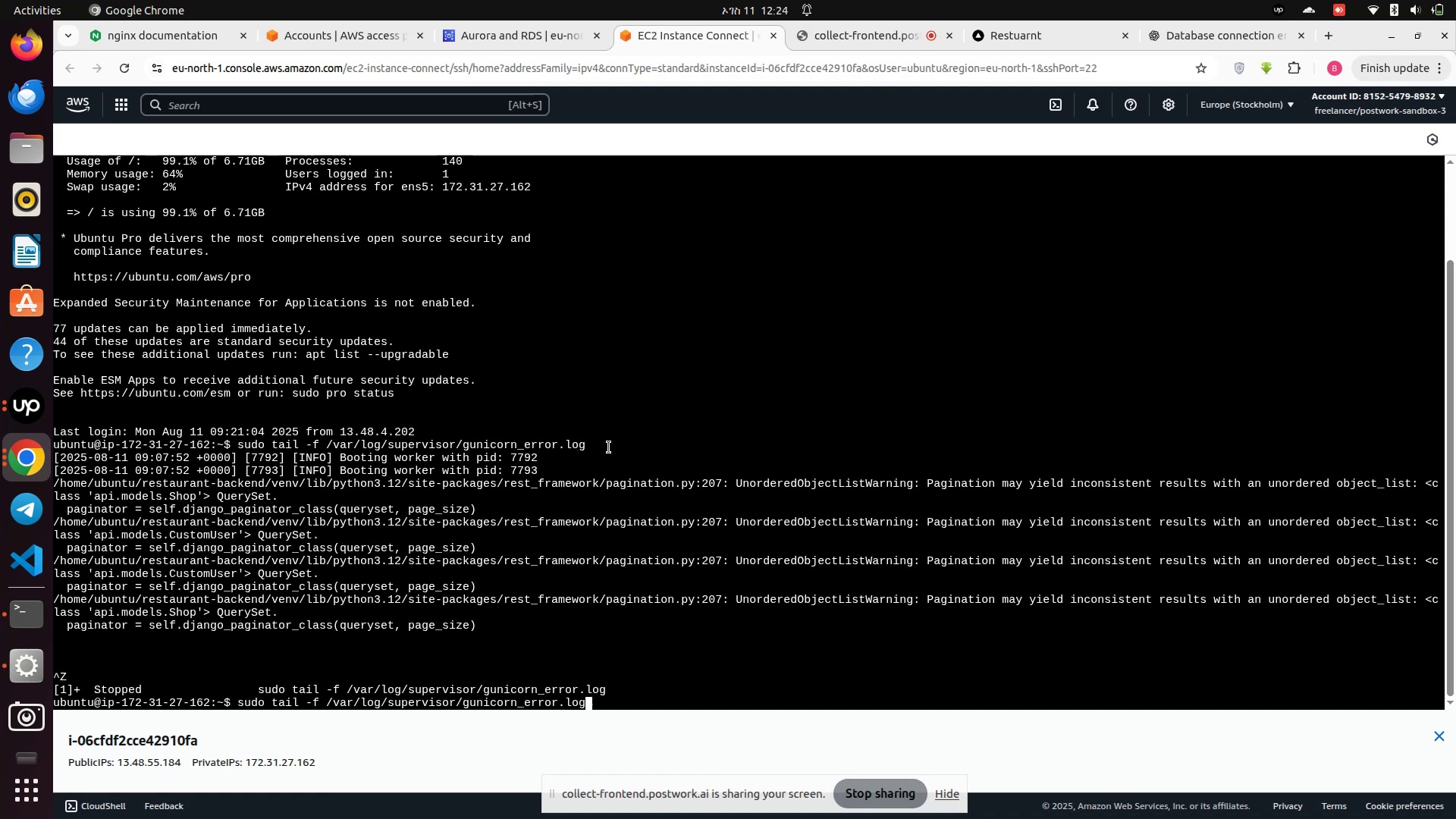 
hold_key(key=ArrowLeft, duration=1.52)
 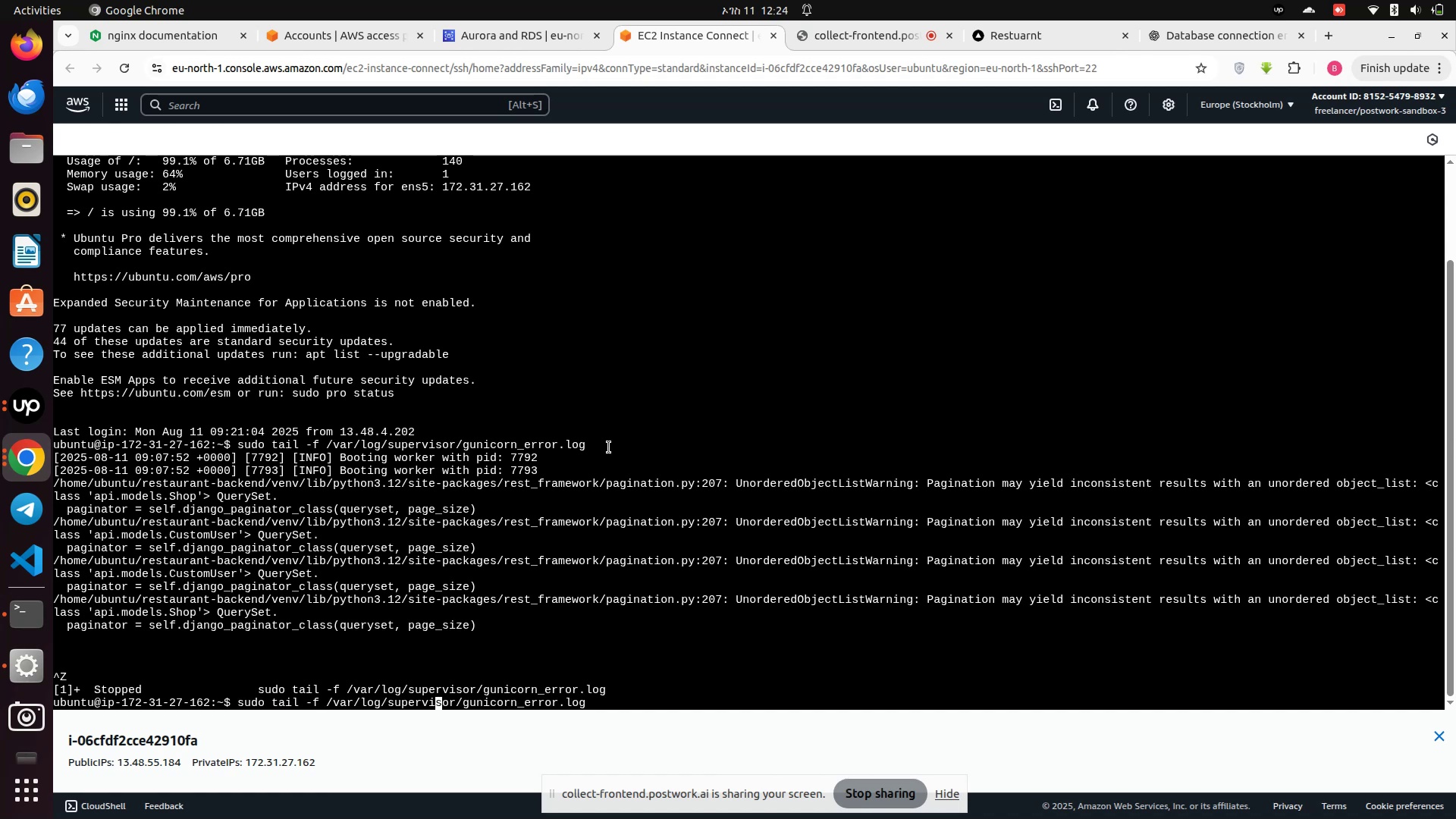 
key(ArrowLeft)
 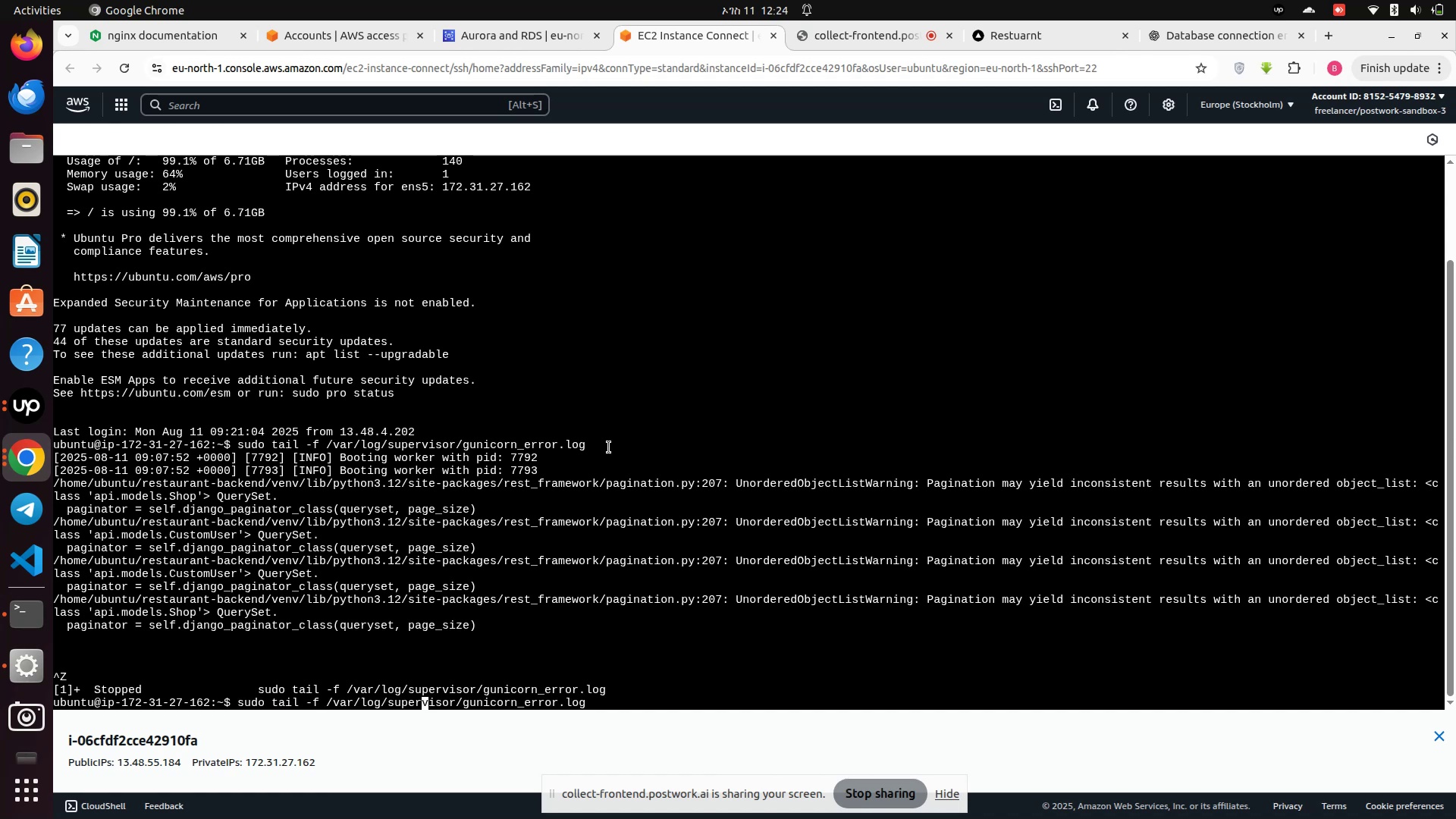 
key(ArrowLeft)
 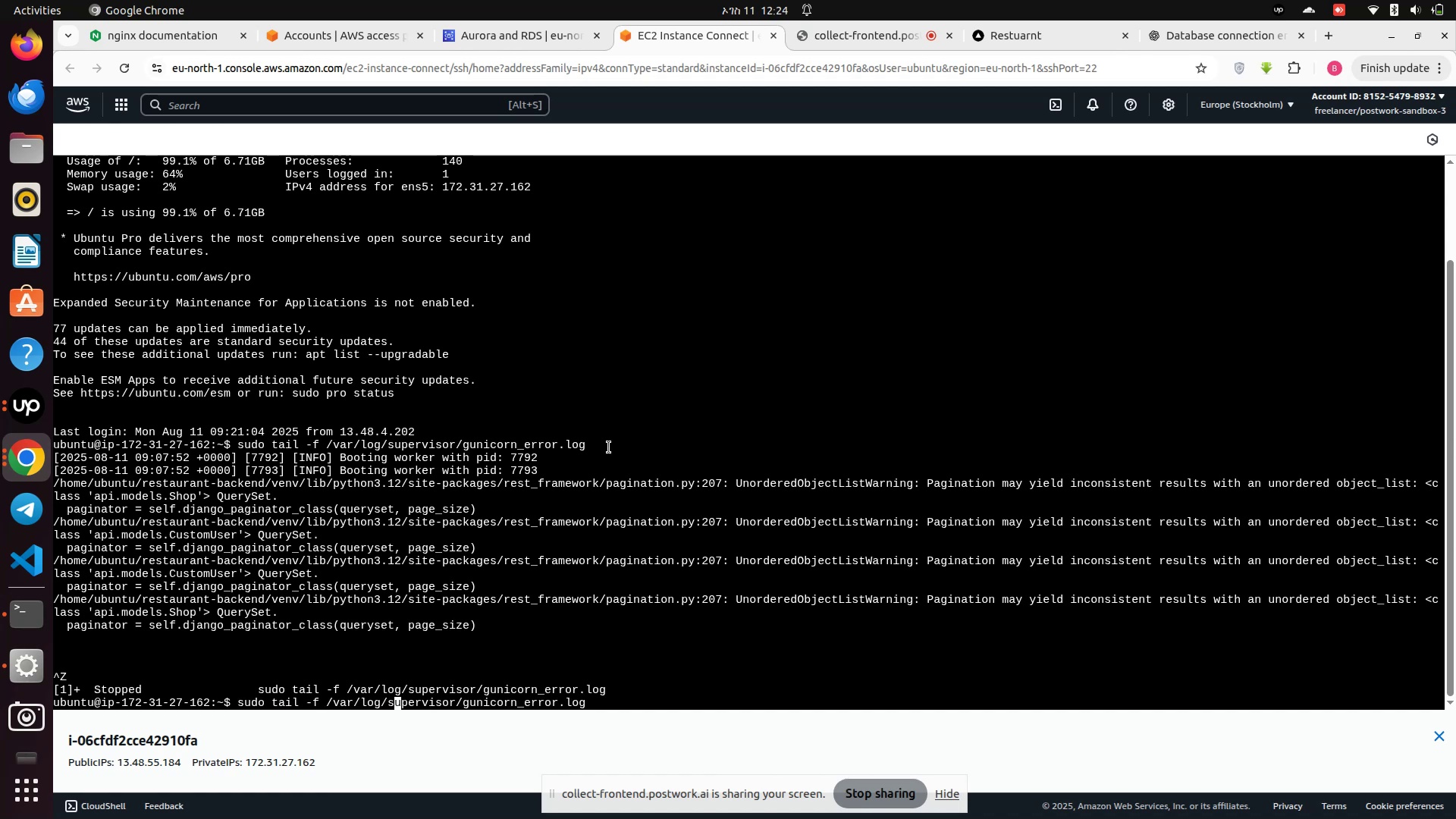 
key(ArrowLeft)
 